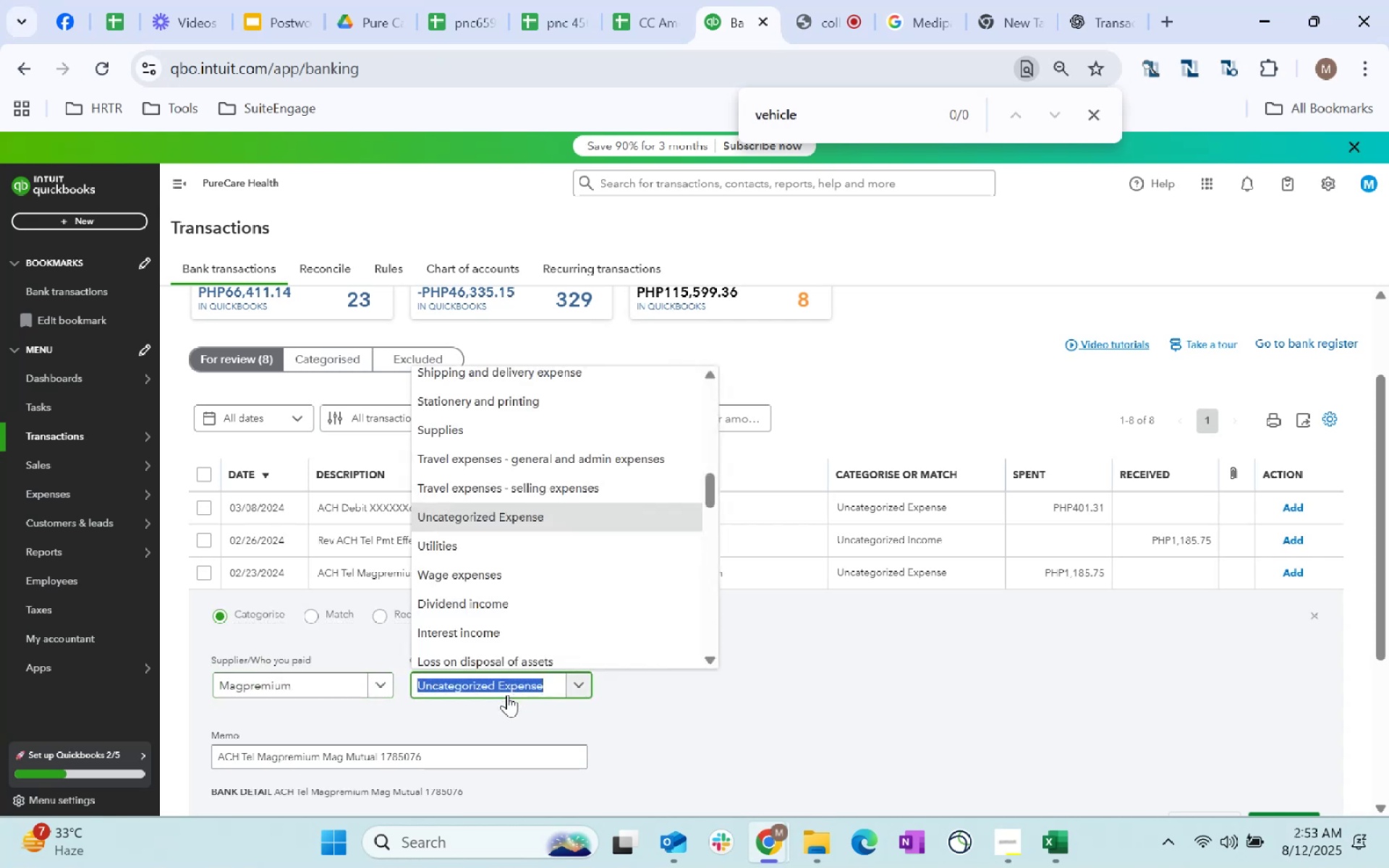 
type(insurance ex)
key(Tab)
 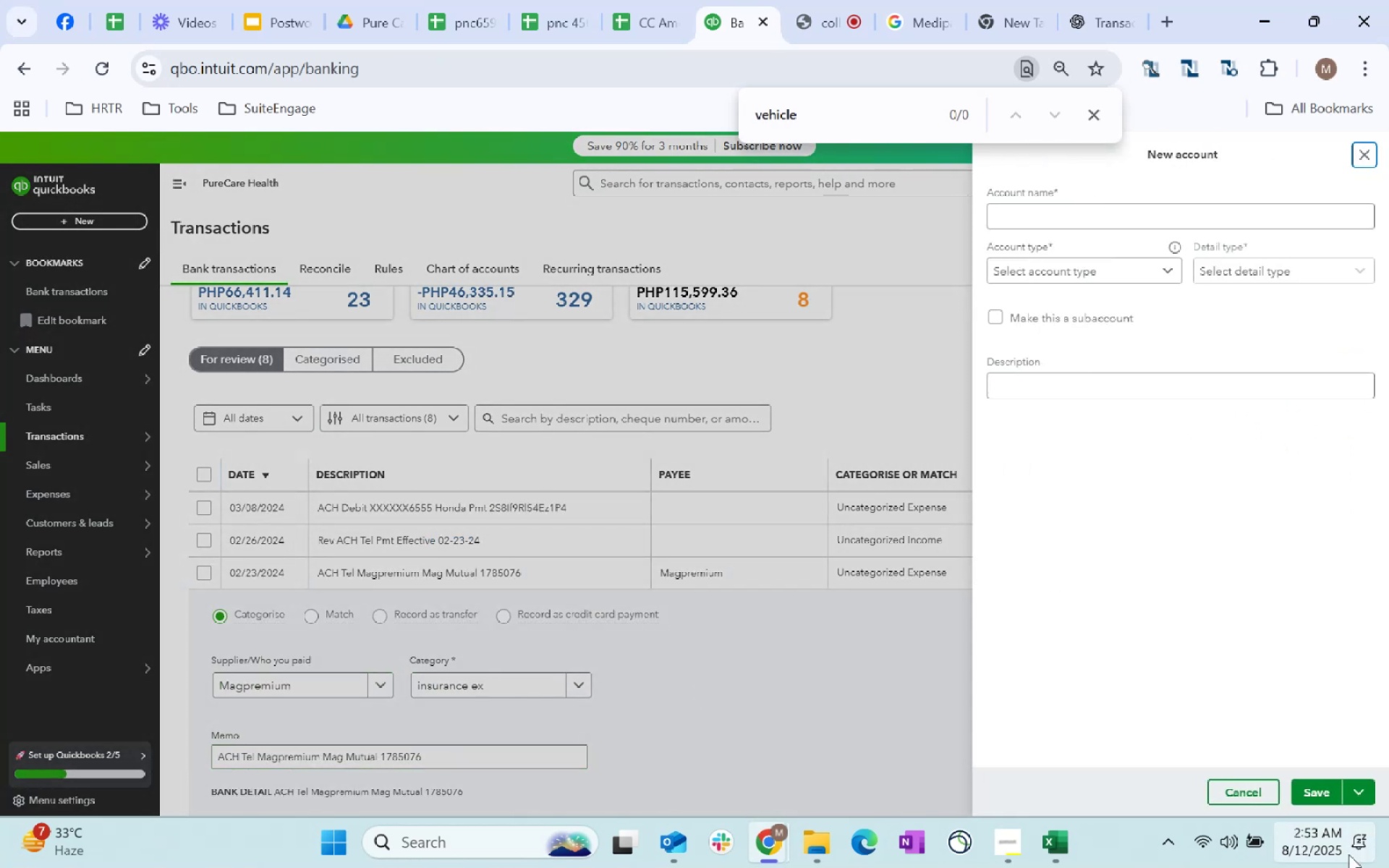 
left_click([1260, 788])
 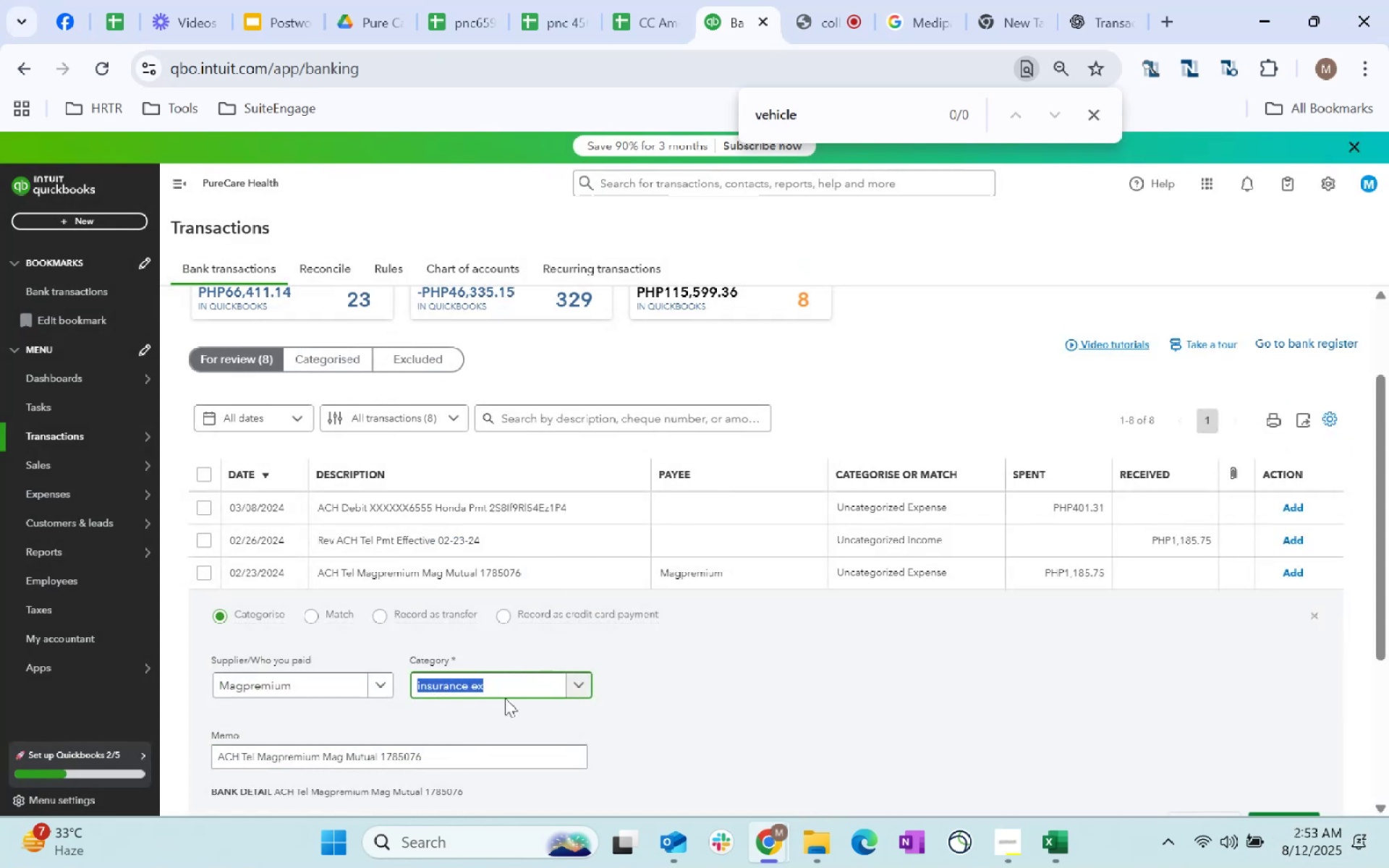 
left_click([520, 684])
 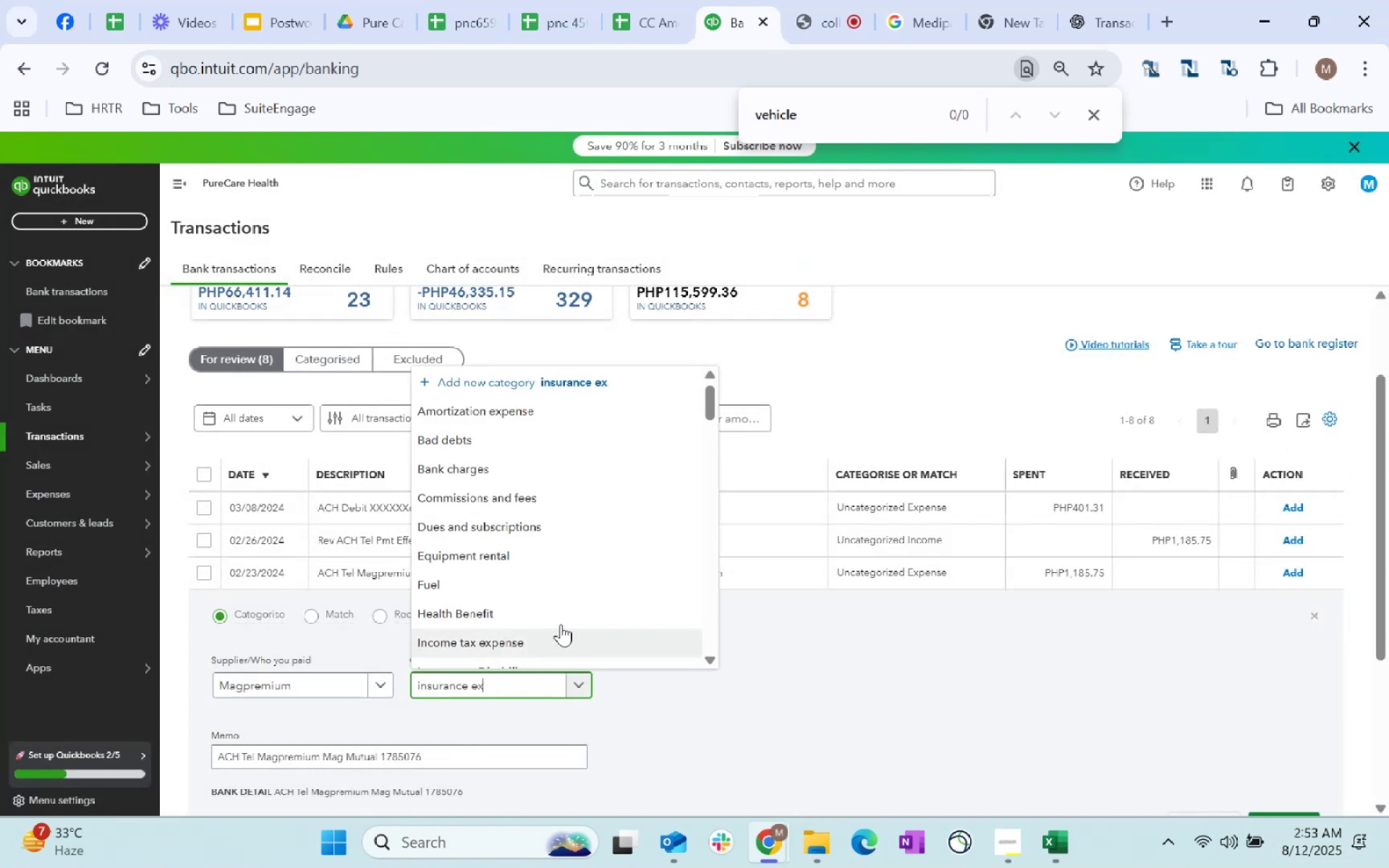 
scroll: coordinate [1247, 676], scroll_direction: down, amount: 4.0
 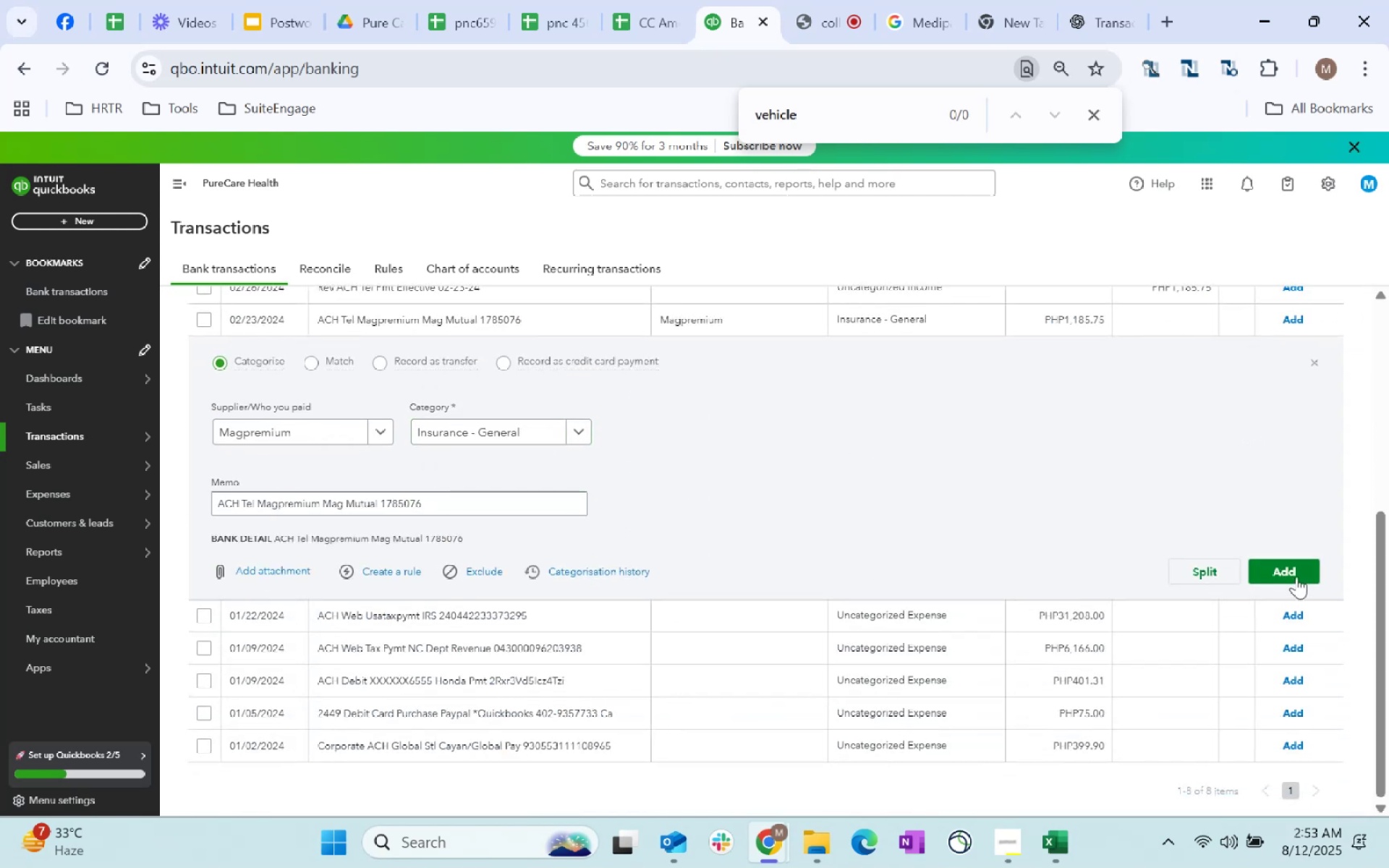 
left_click([1296, 576])
 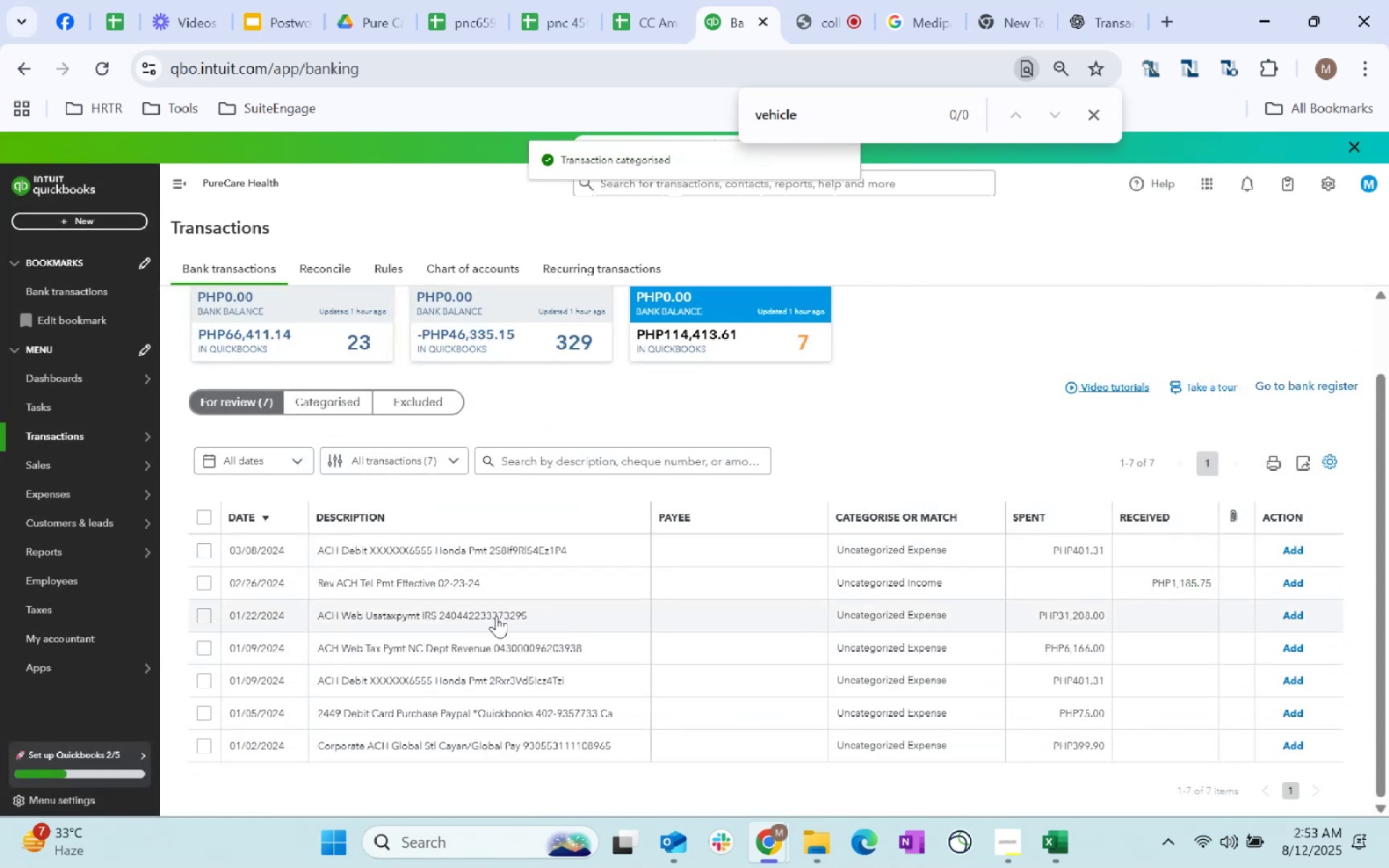 
left_click([728, 619])
 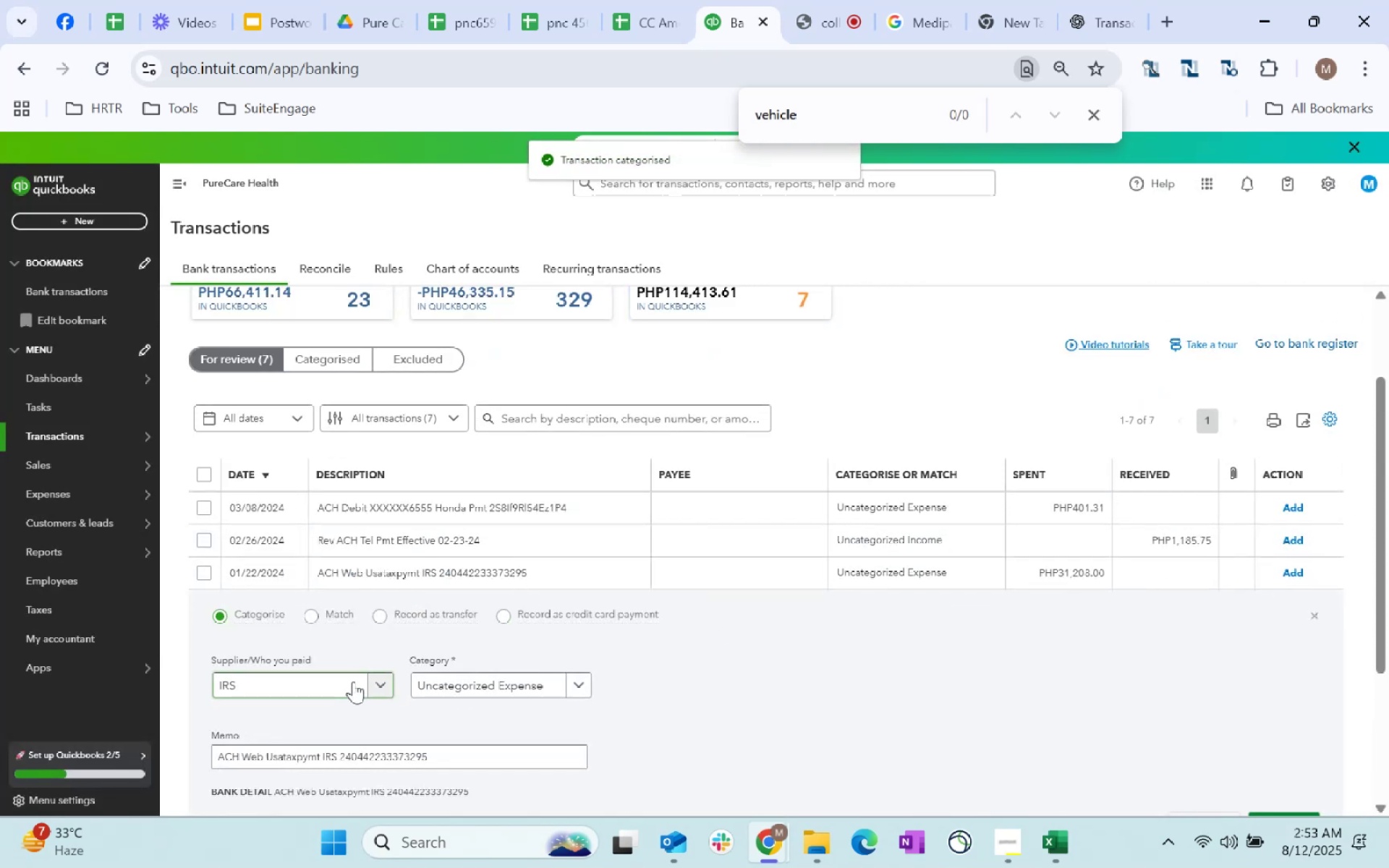 
left_click([541, 681])
 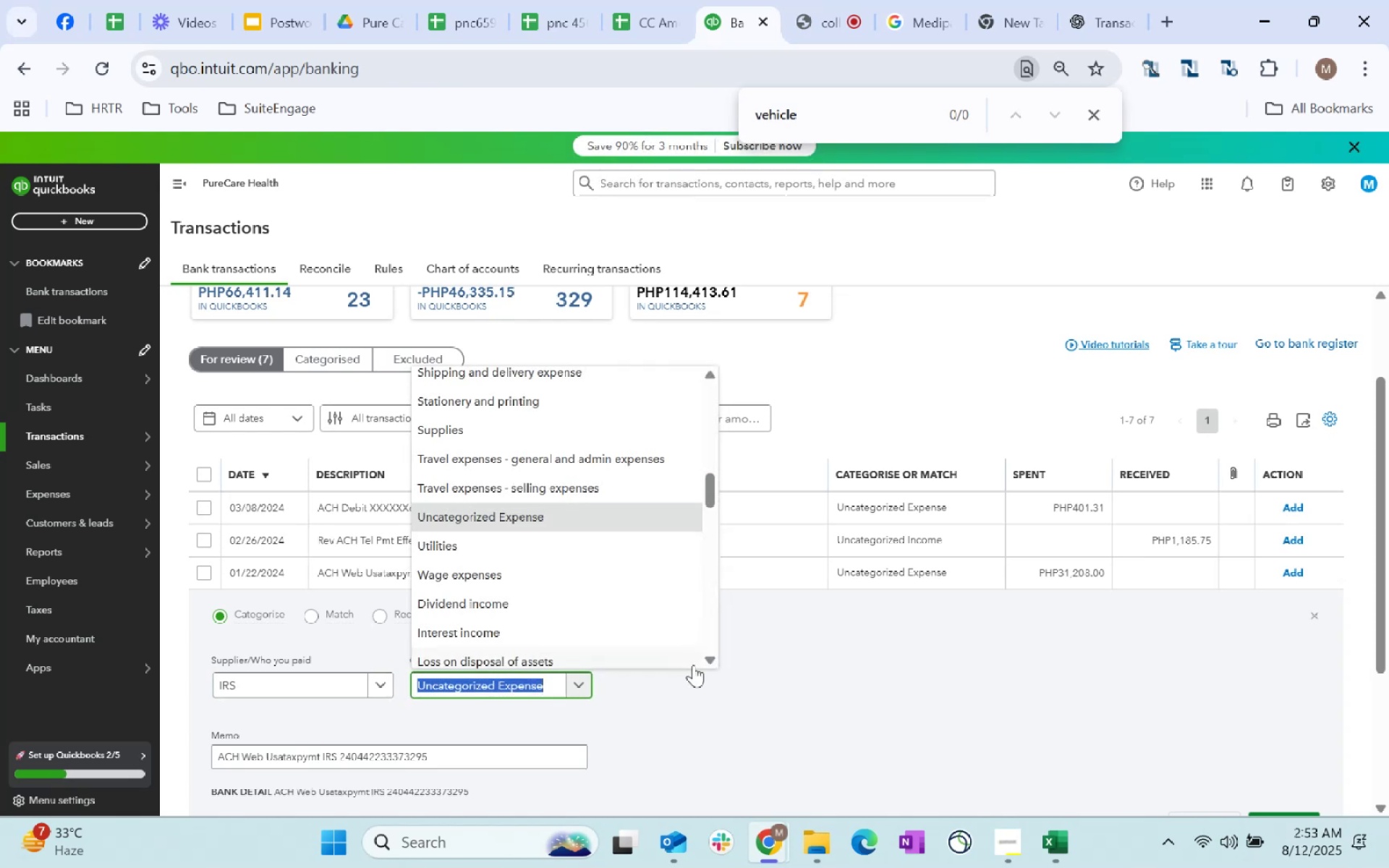 
type(tax)
 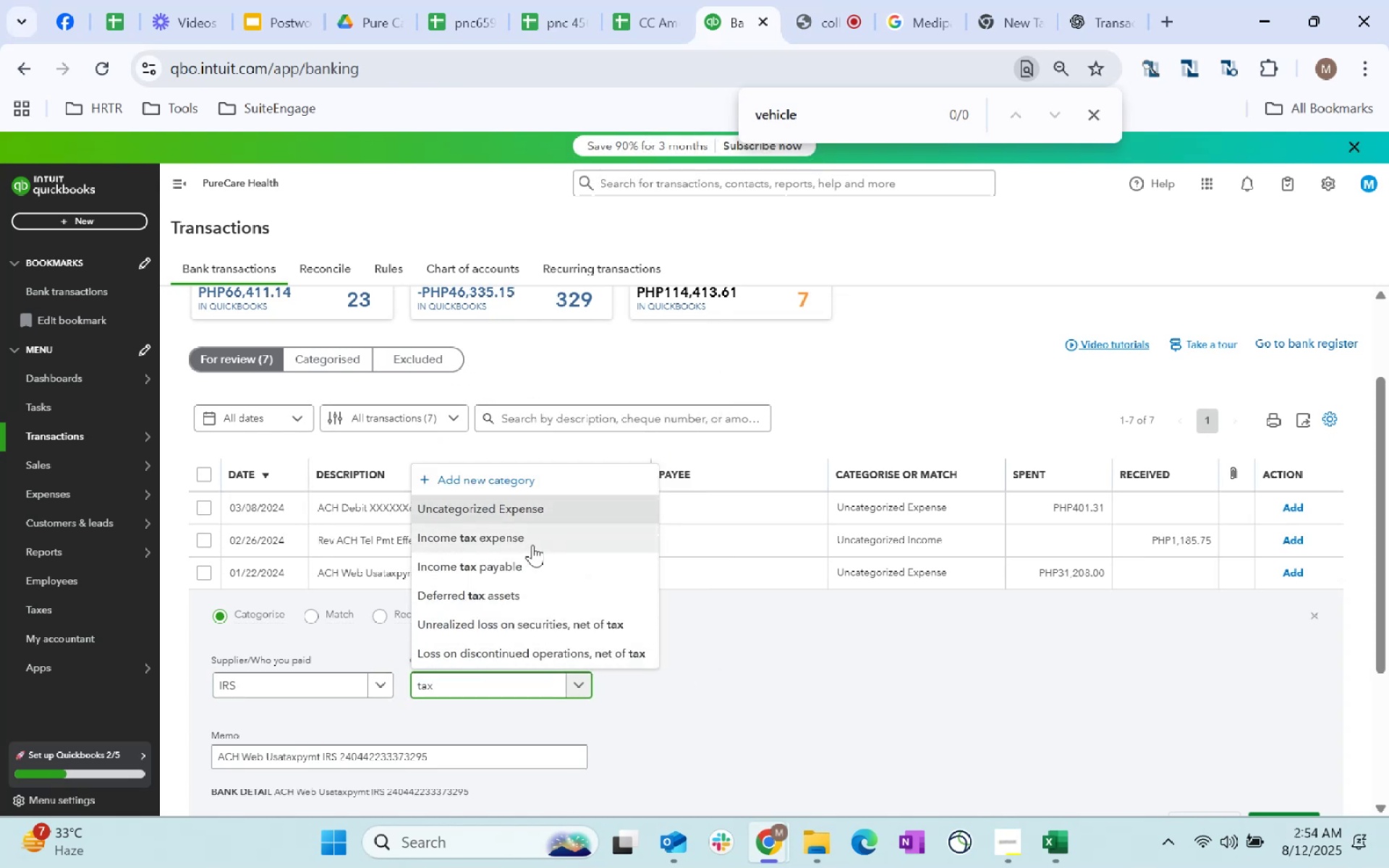 
double_click([851, 705])
 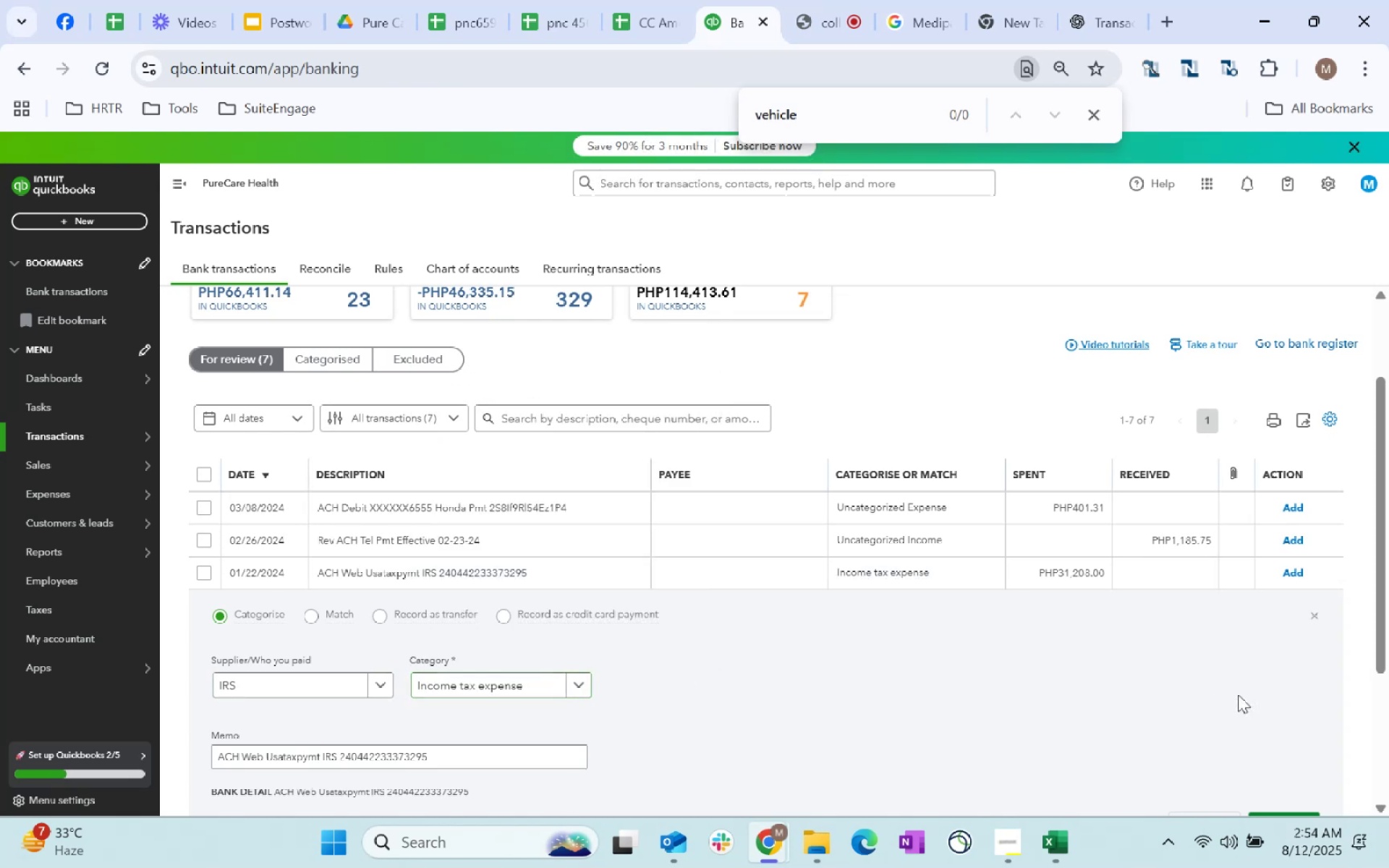 
scroll: coordinate [1221, 685], scroll_direction: down, amount: 2.0
 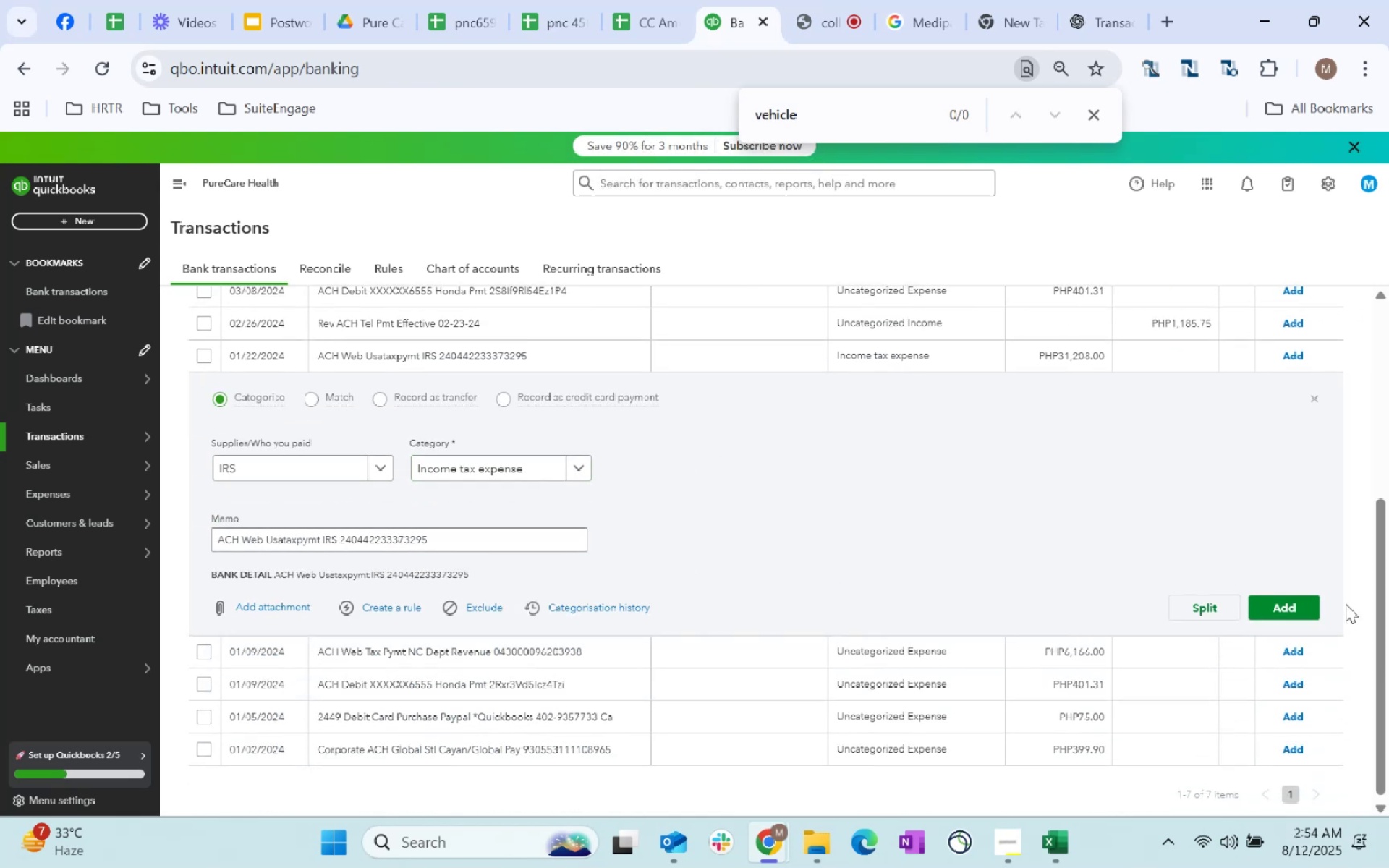 
left_click([1317, 599])
 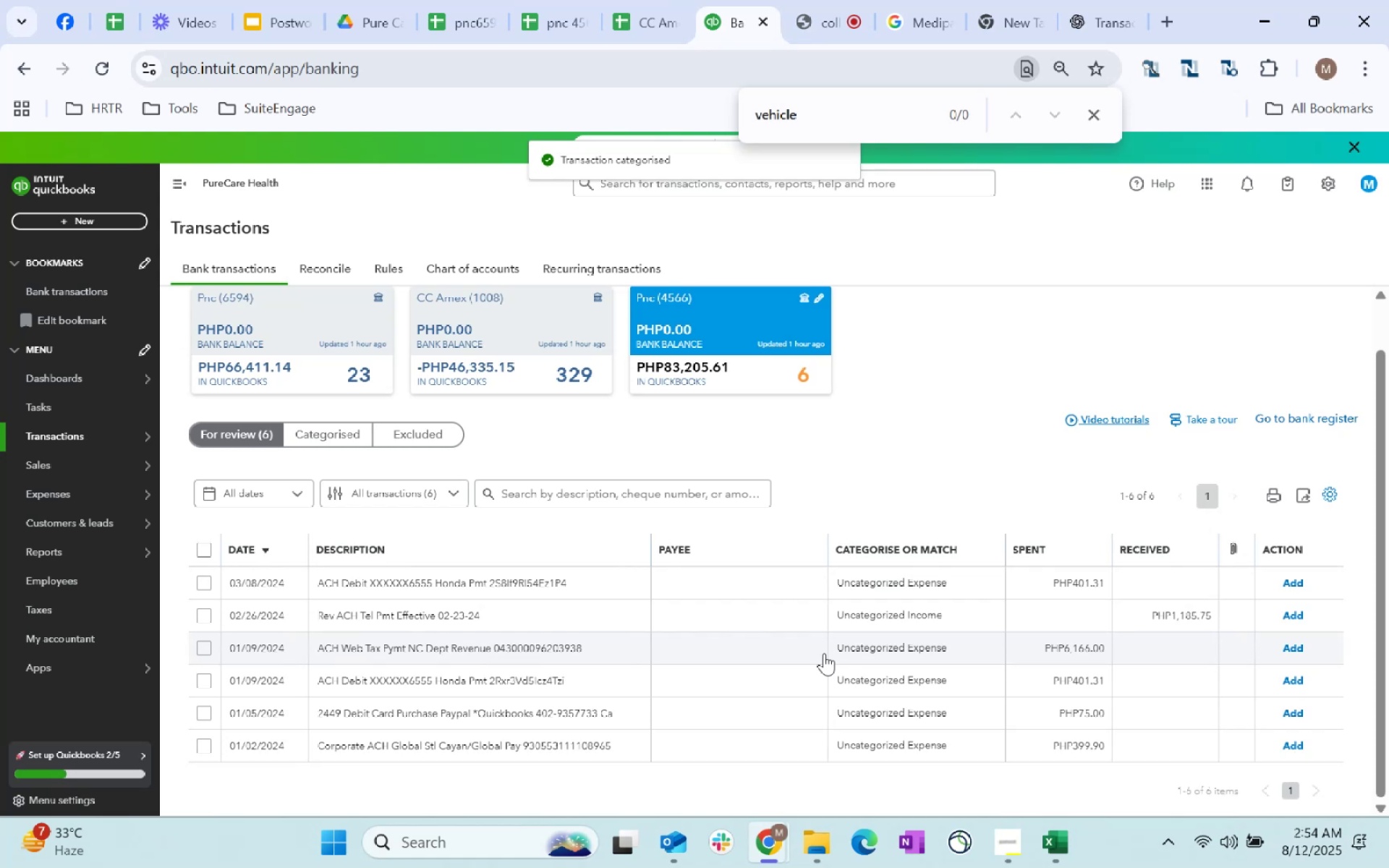 
left_click_drag(start_coordinate=[799, 586], to_coordinate=[791, 586])
 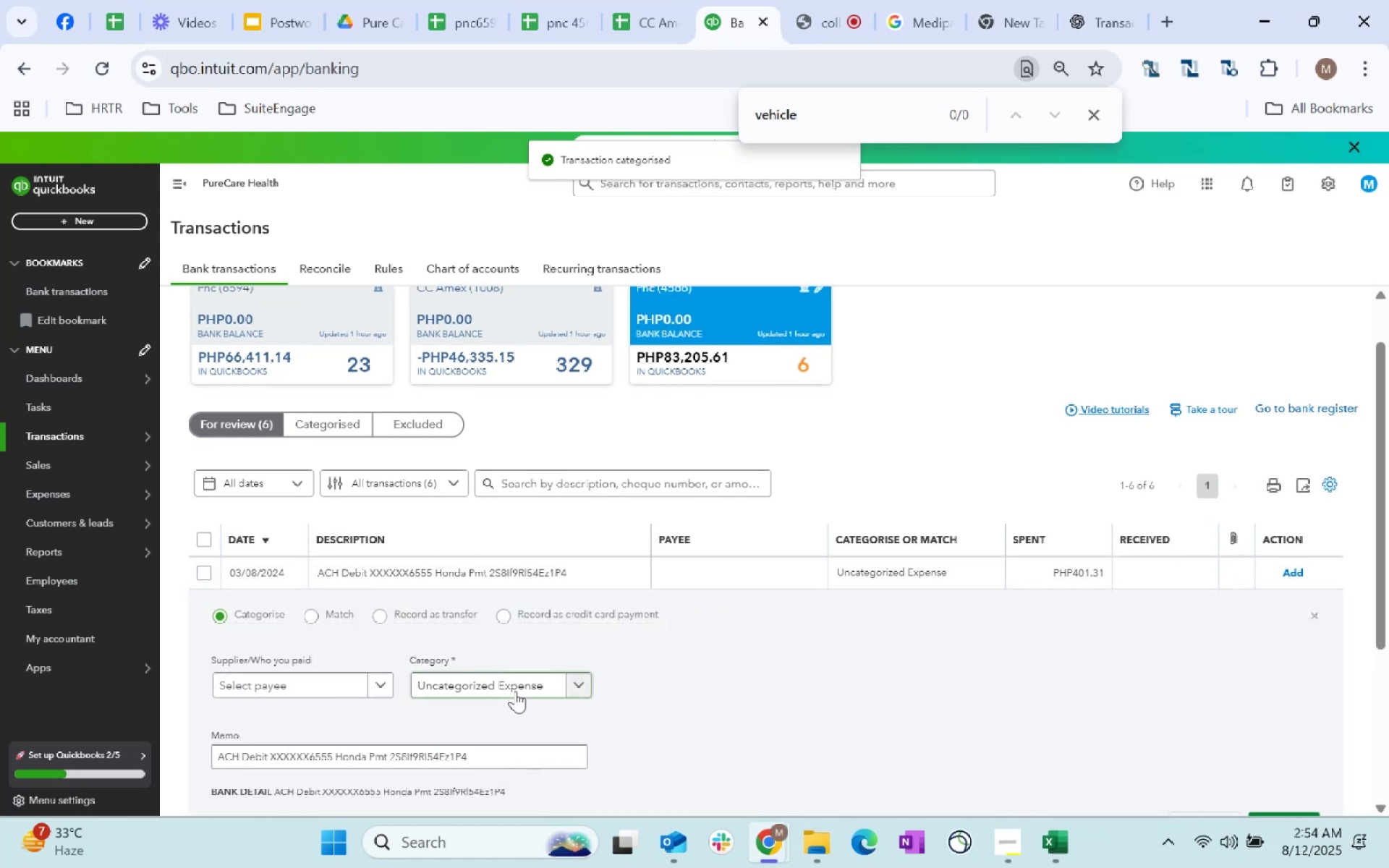 
left_click([372, 685])
 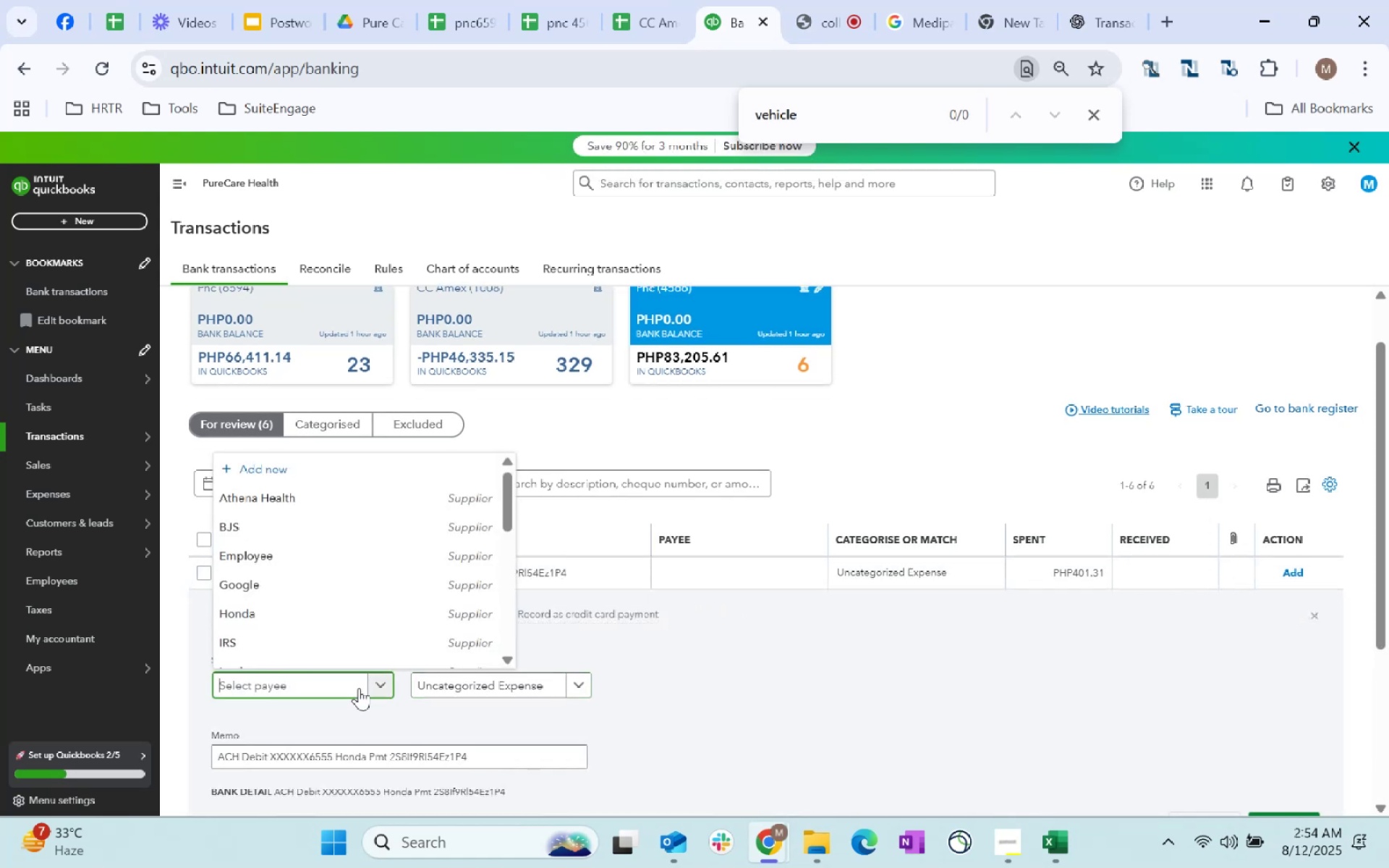 
type(honda)
 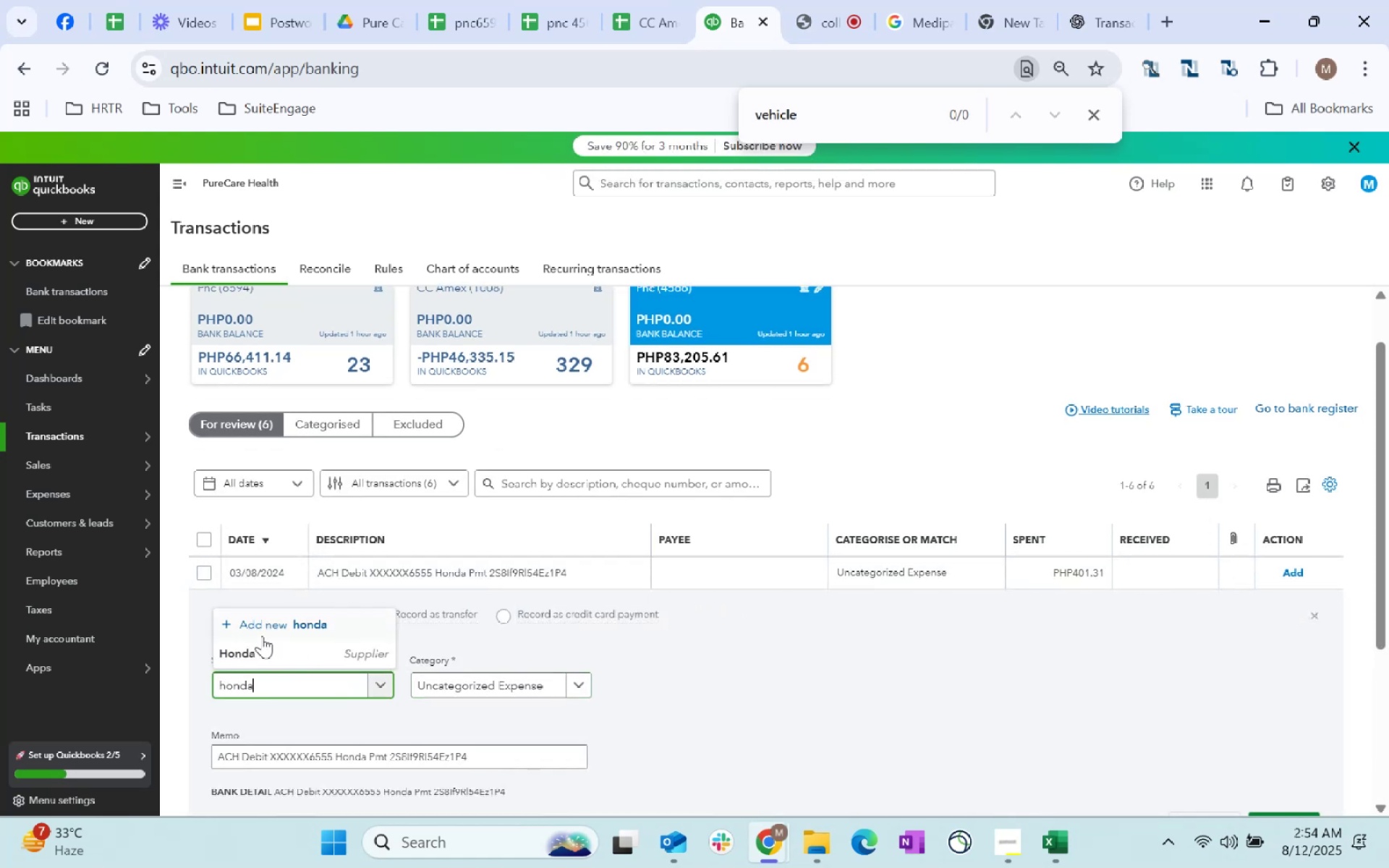 
left_click([275, 657])
 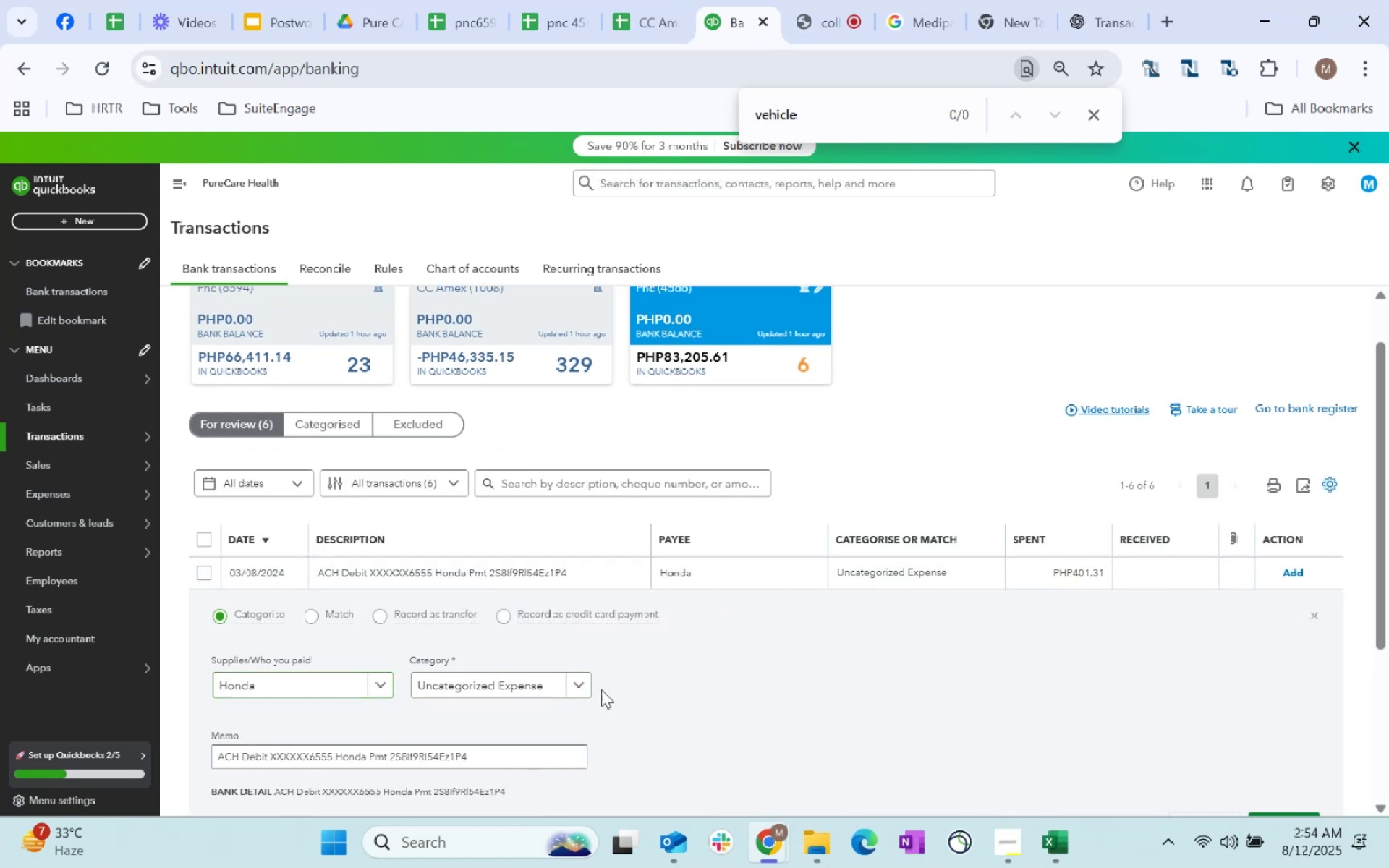 
double_click([520, 689])
 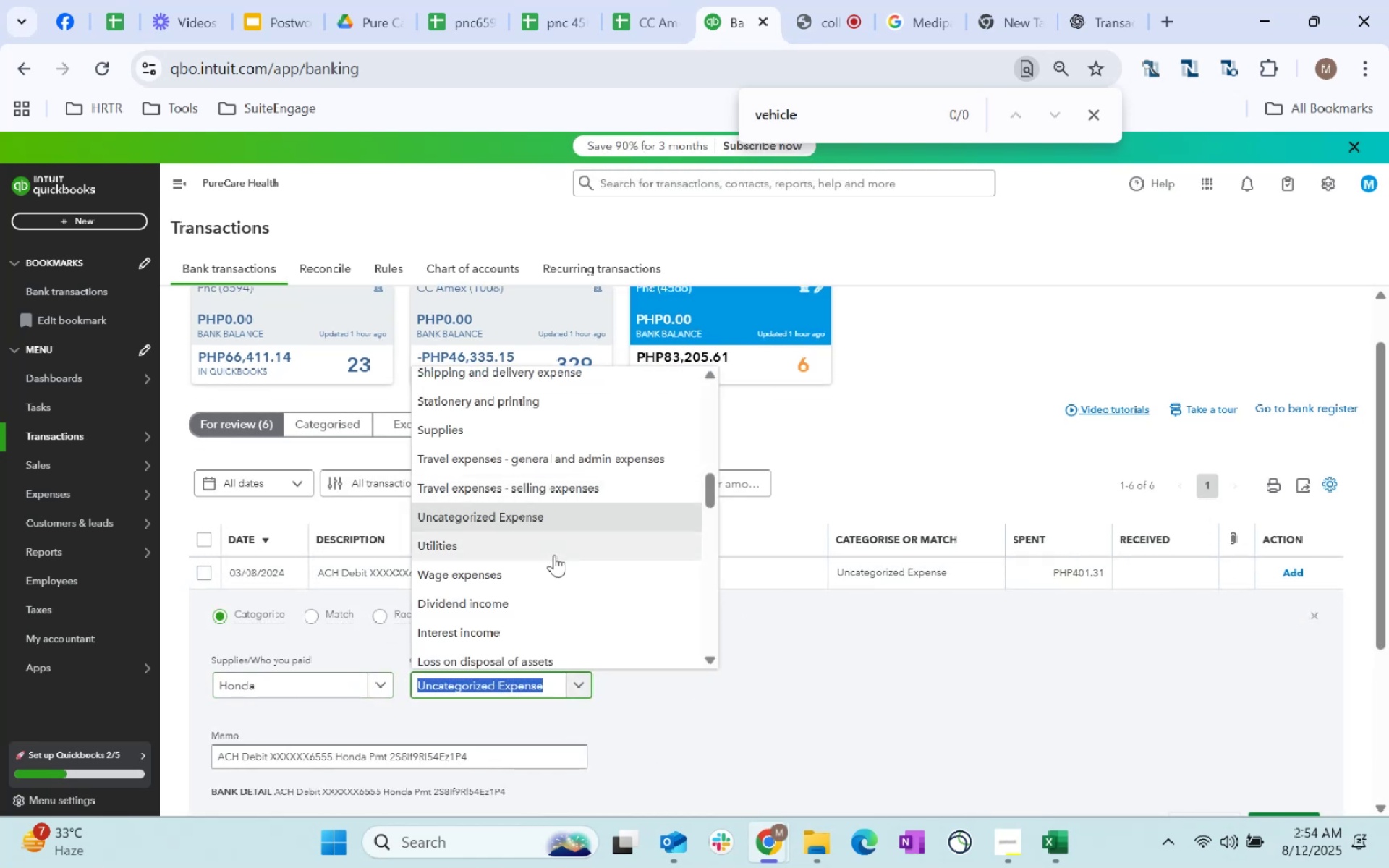 
type(rental)
 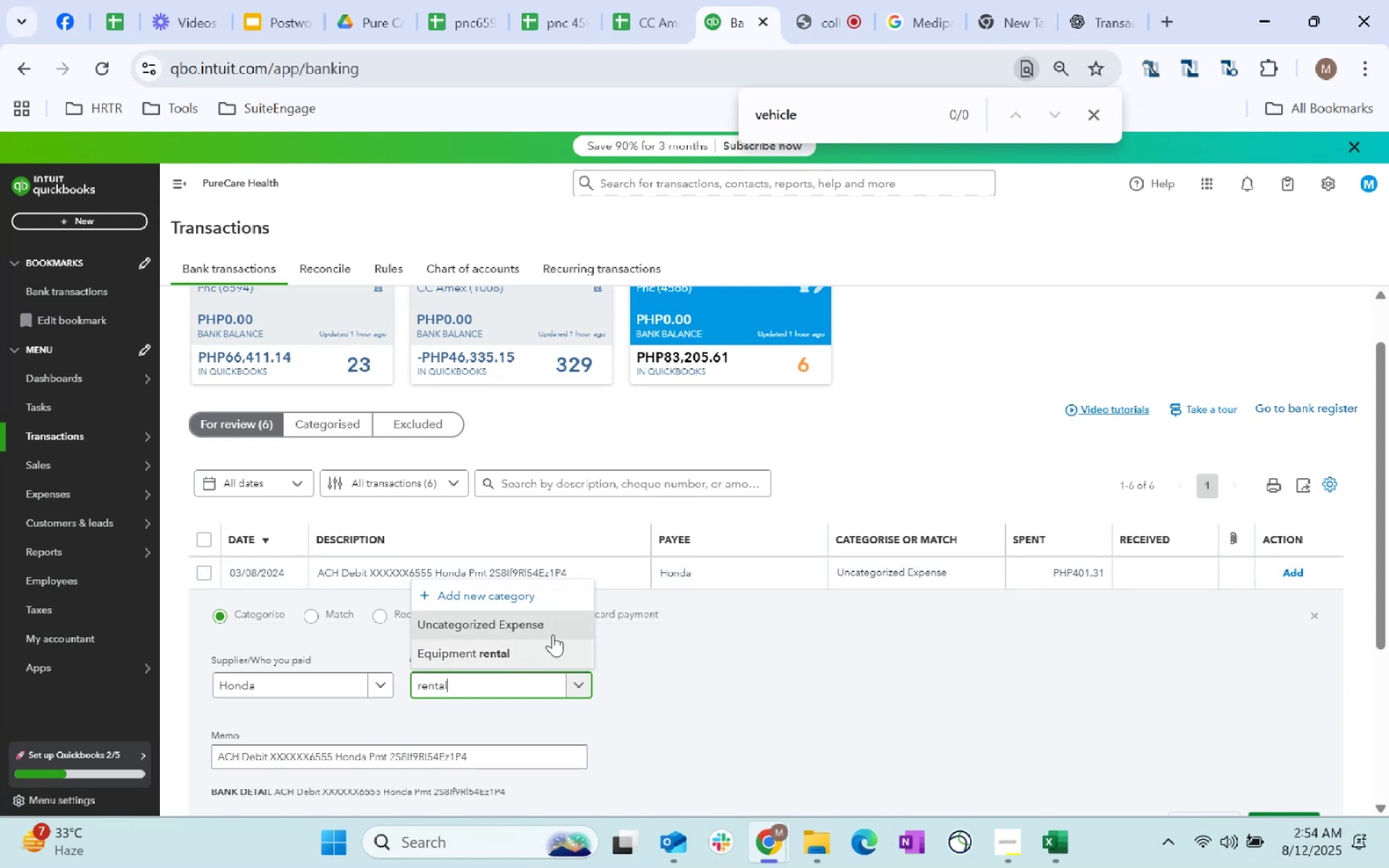 
key(Backspace)
 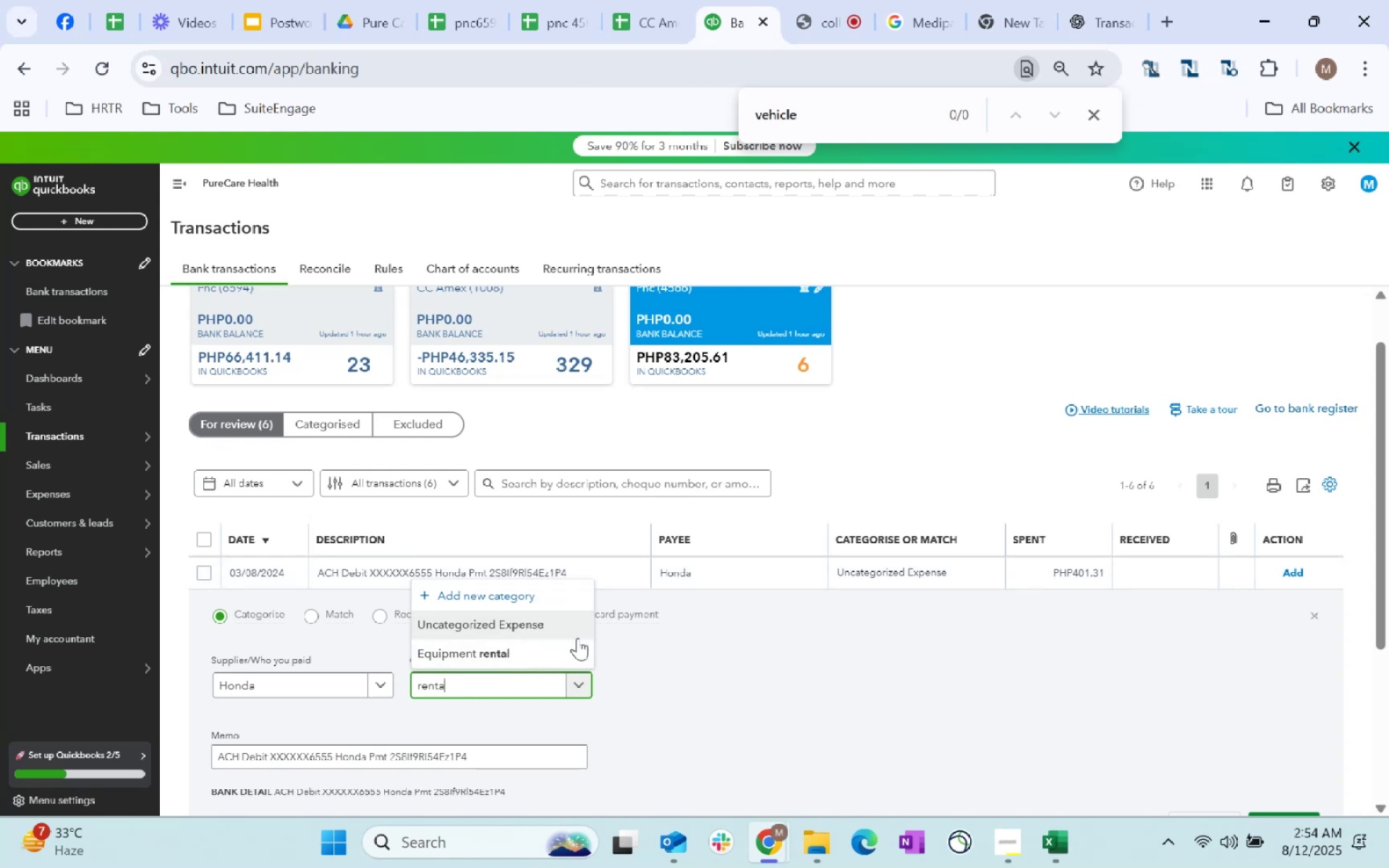 
key(Backspace)
 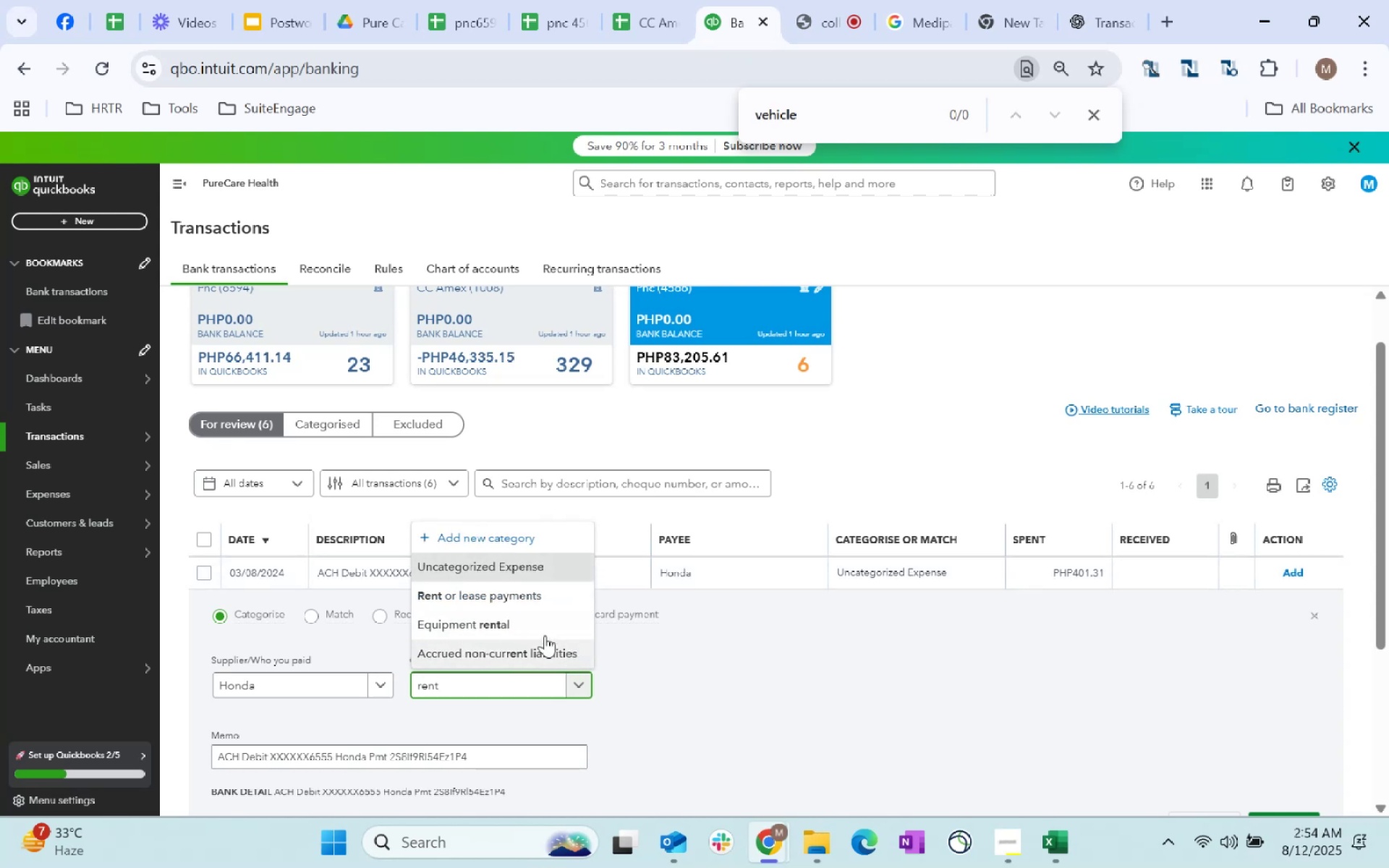 
left_click([545, 595])
 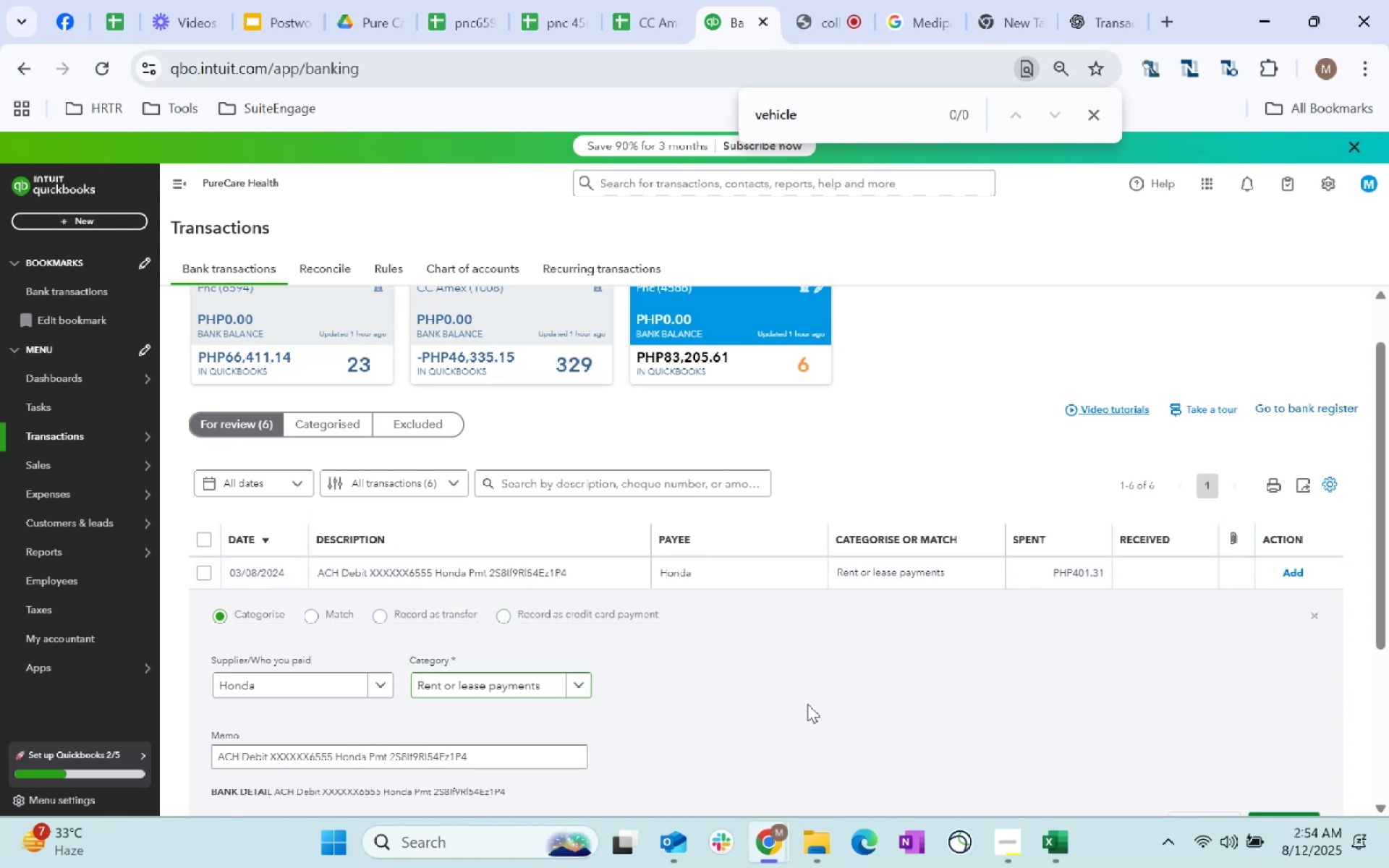 
scroll: coordinate [1088, 663], scroll_direction: down, amount: 2.0
 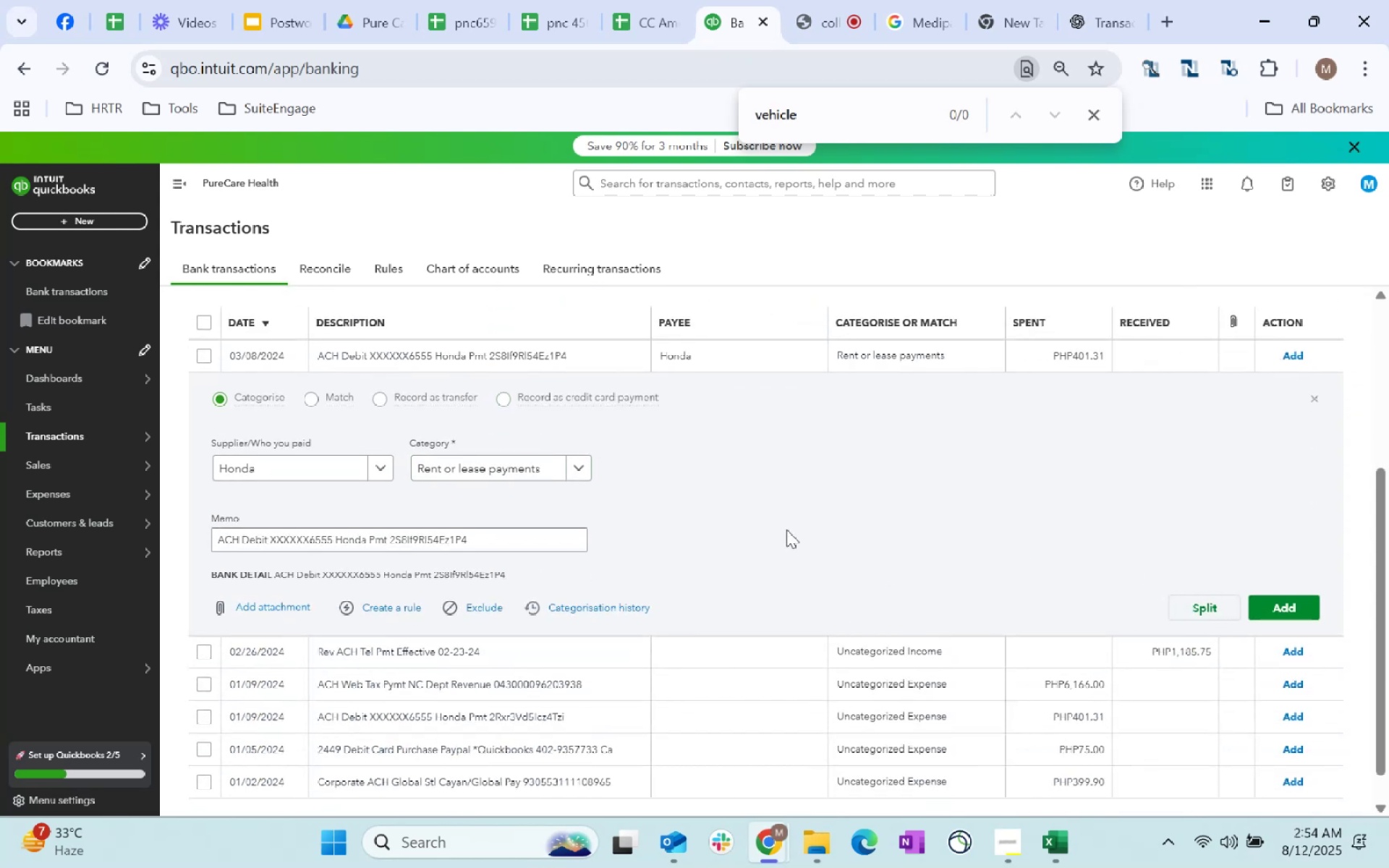 
left_click([516, 474])
 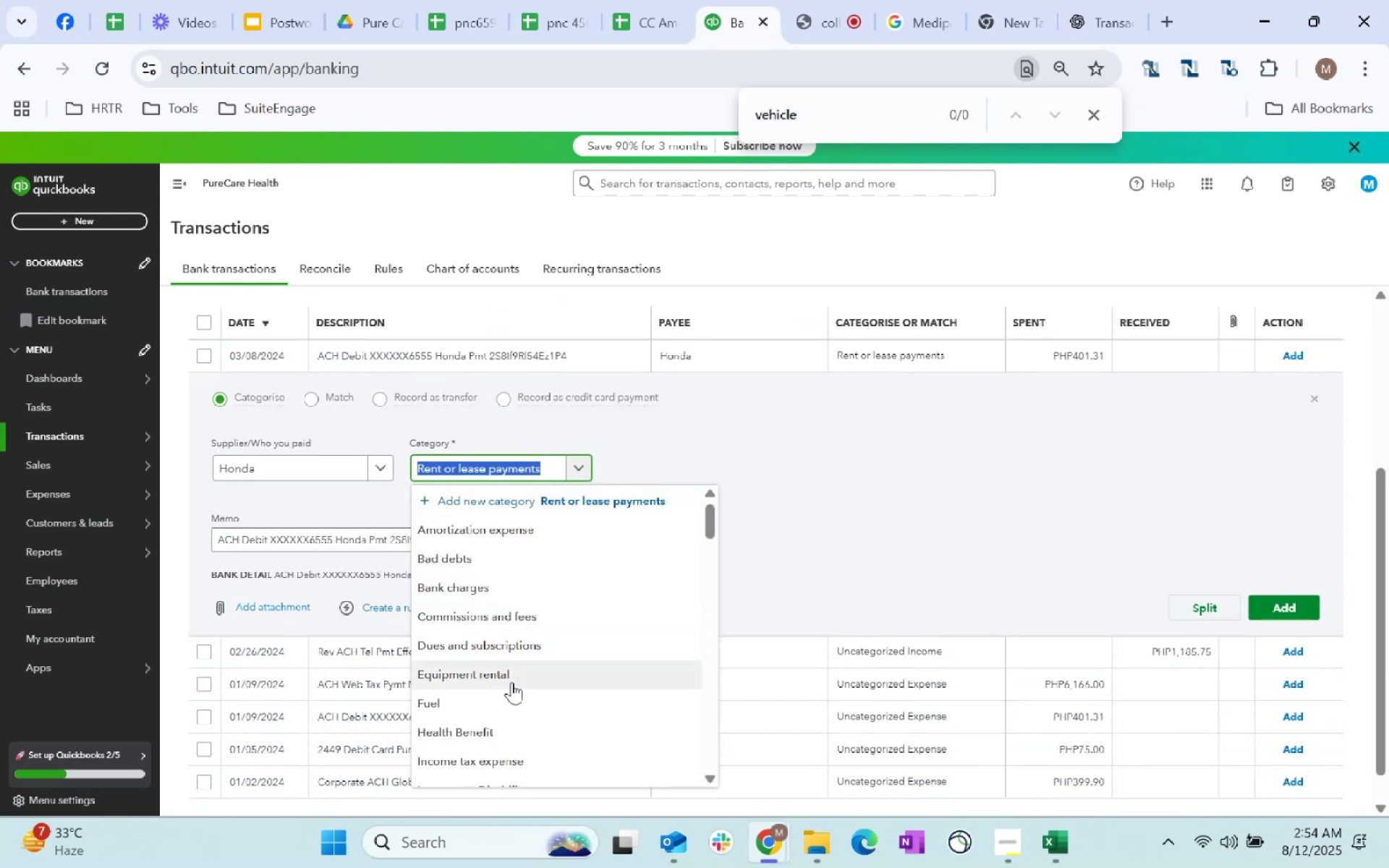 
left_click([1144, 522])
 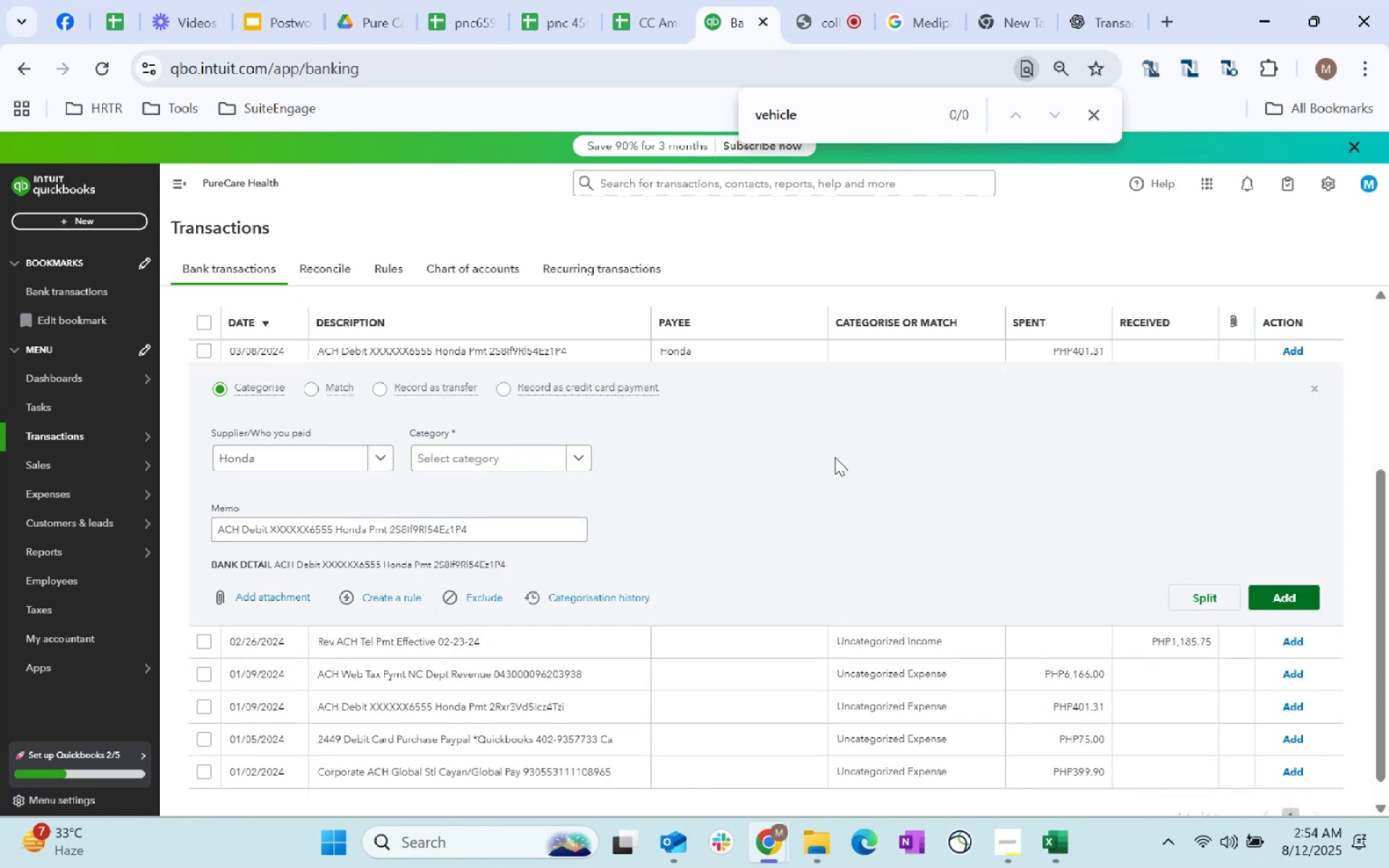 
left_click([464, 477])
 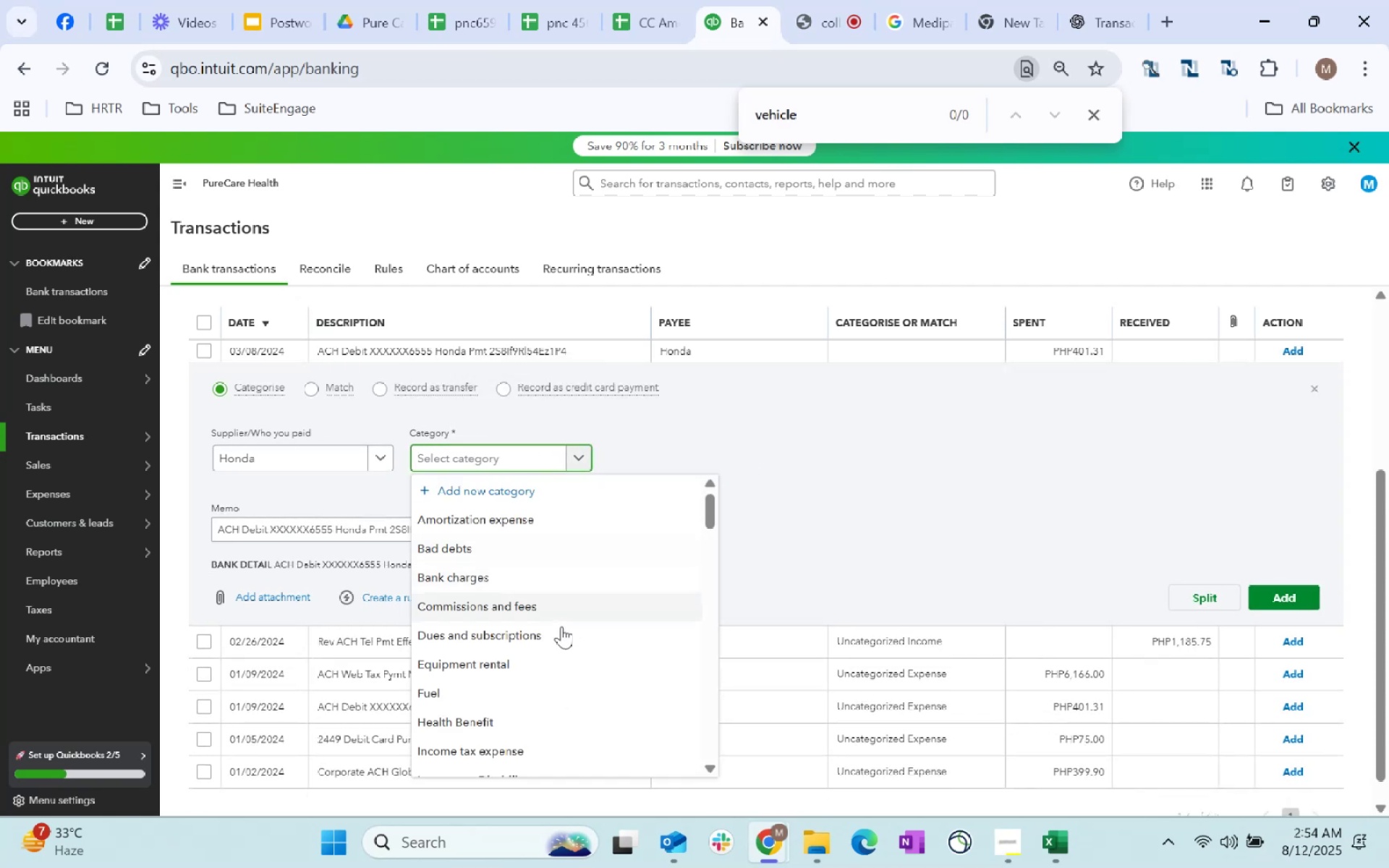 
left_click([542, 657])
 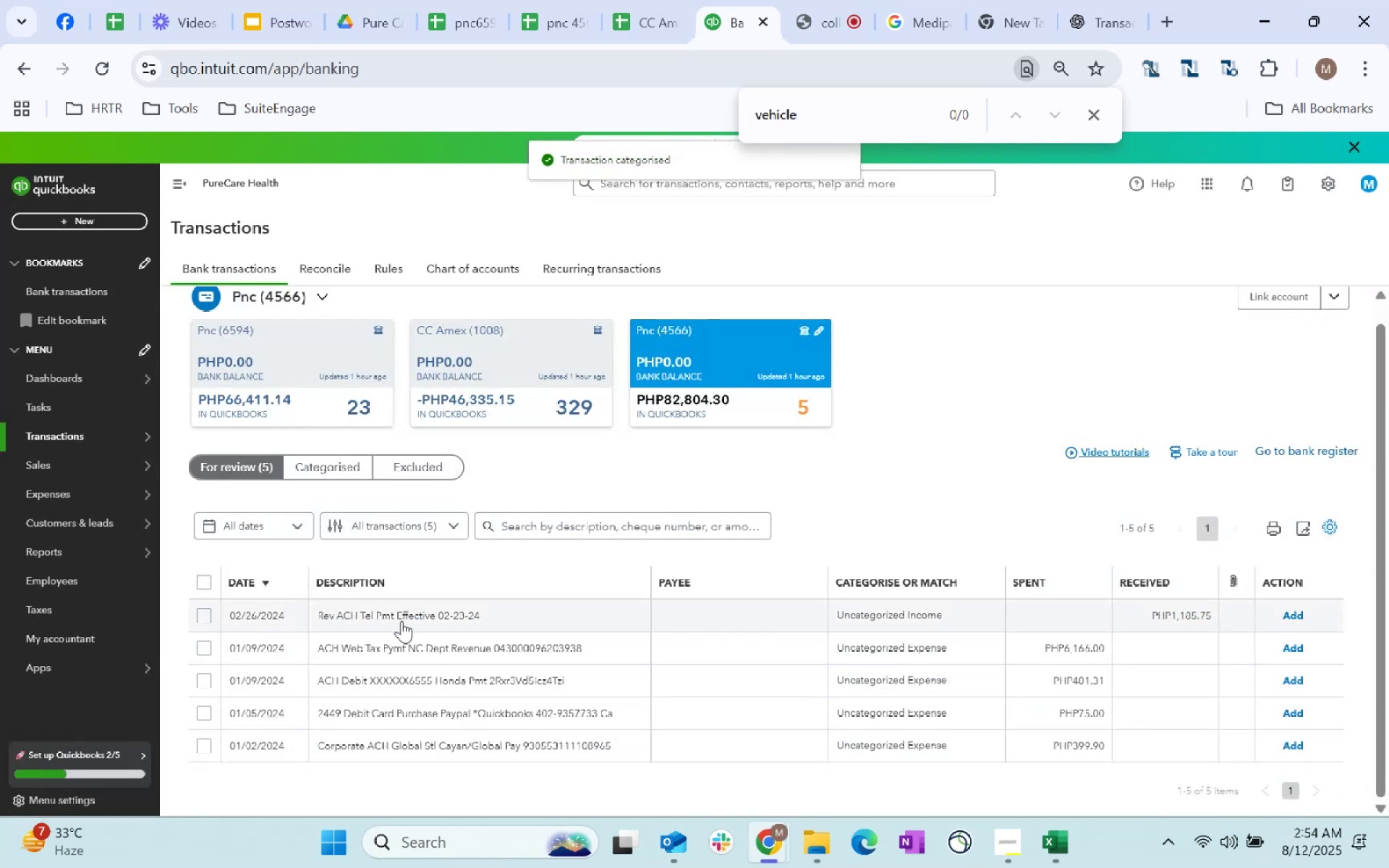 
left_click([763, 609])
 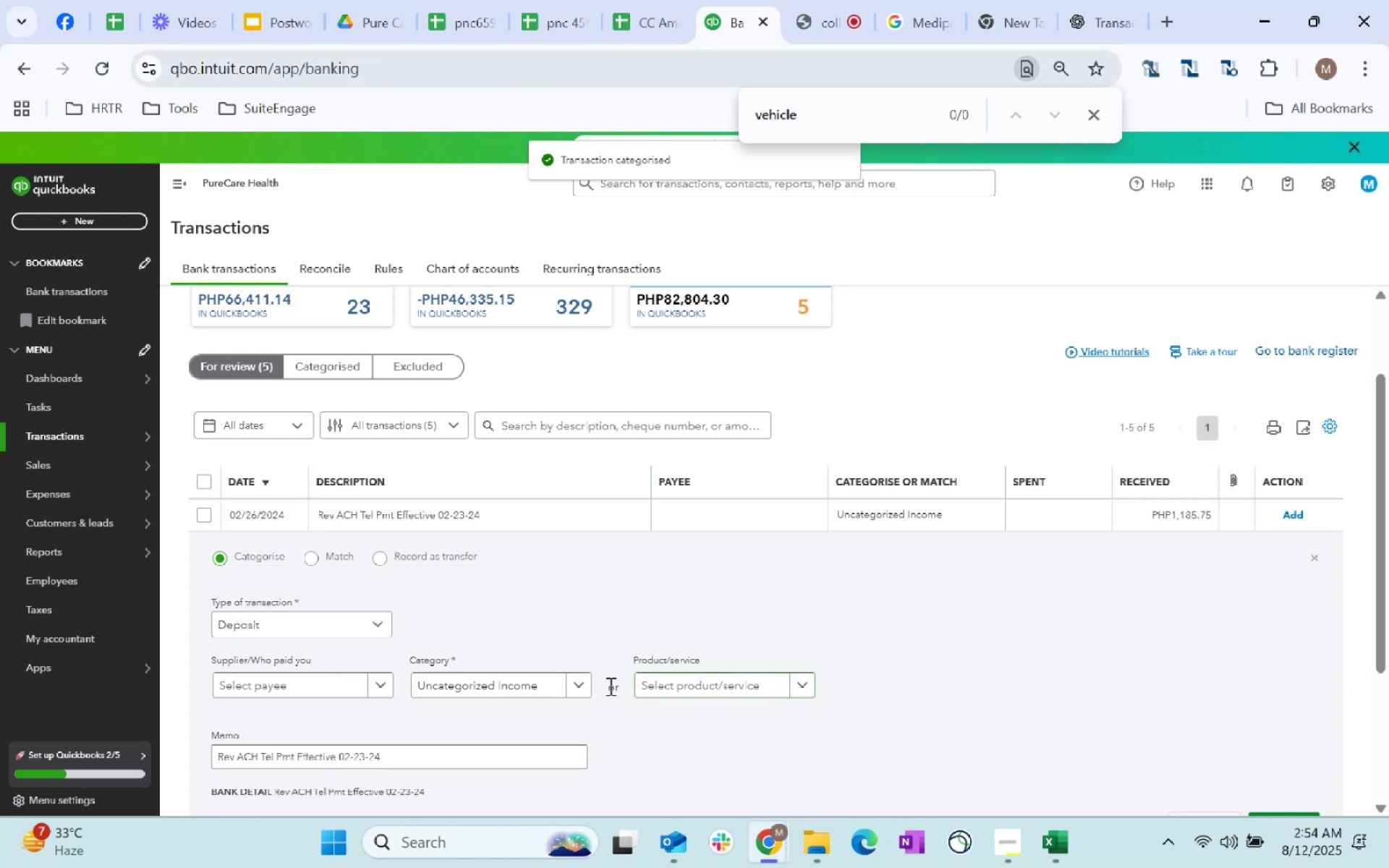 
left_click([523, 681])
 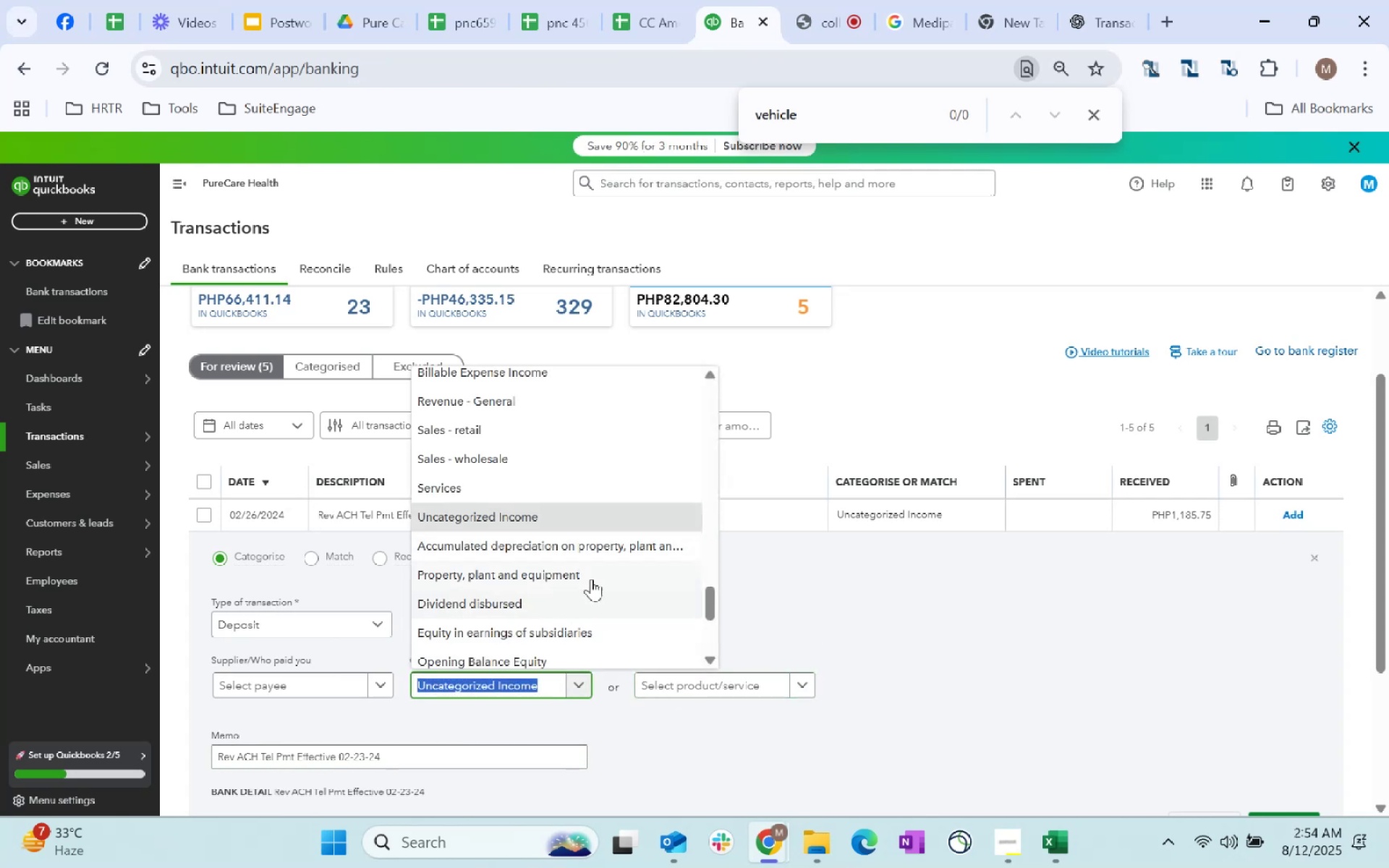 
type(other)
 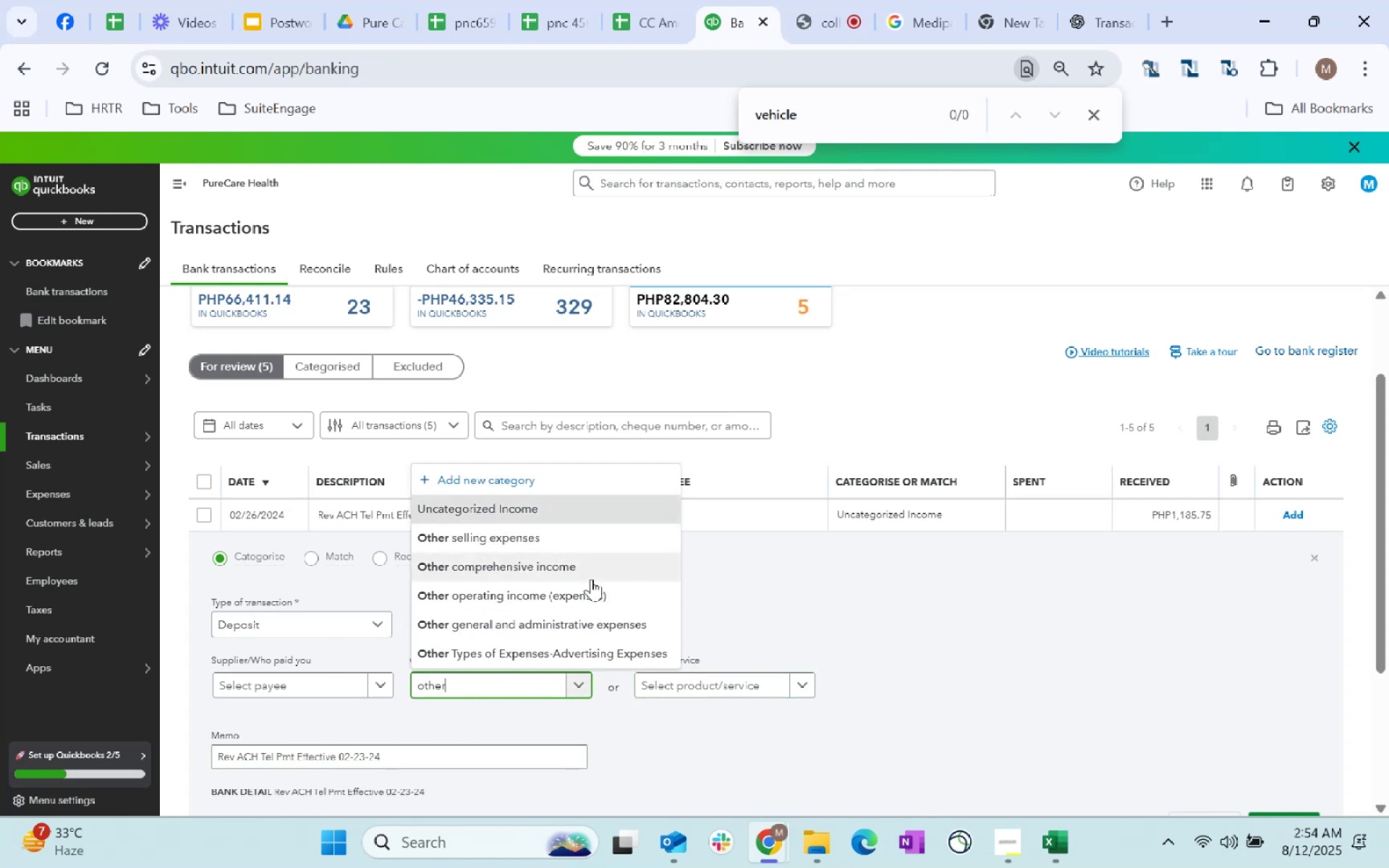 
left_click([590, 576])
 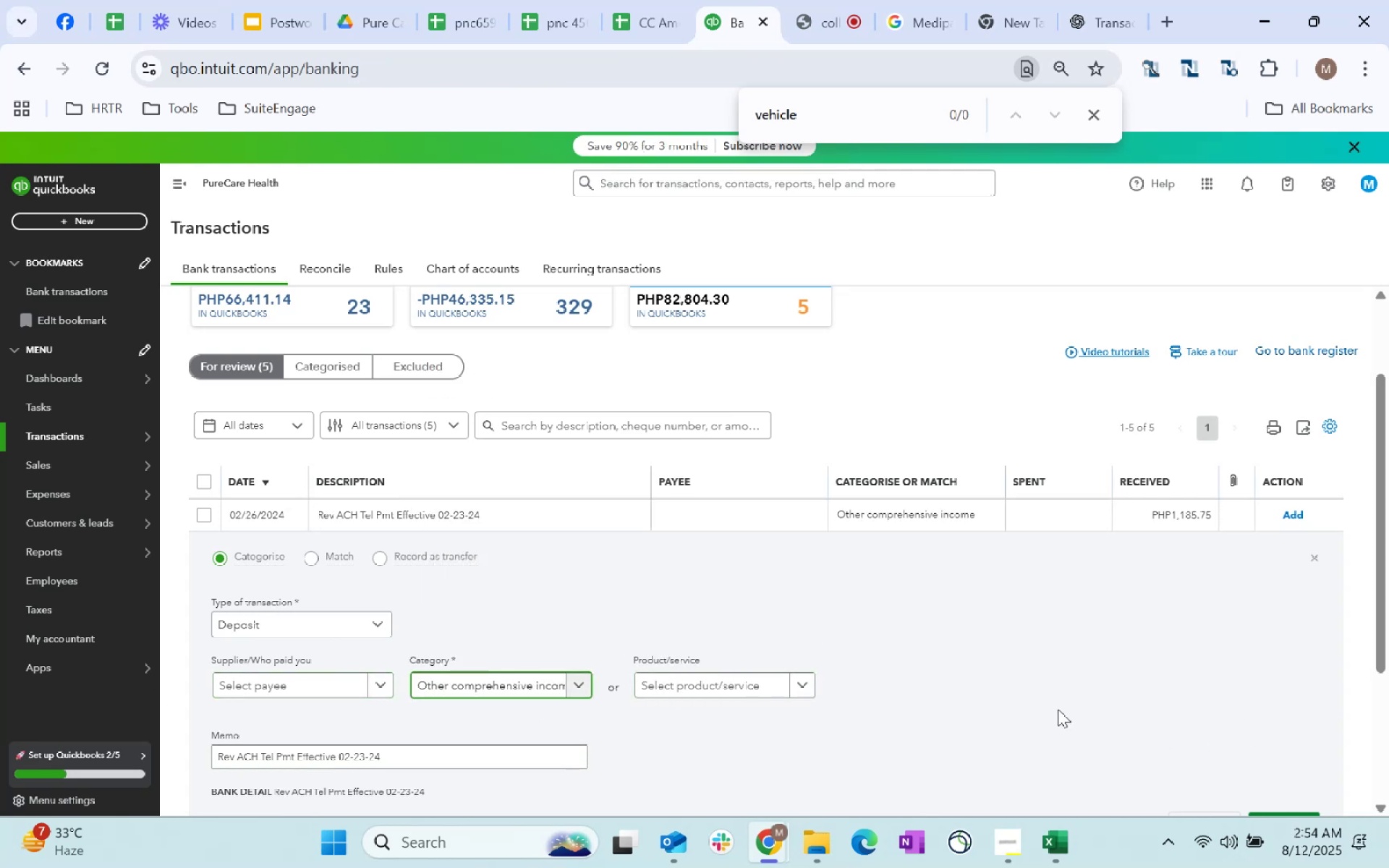 
left_click([1007, 678])
 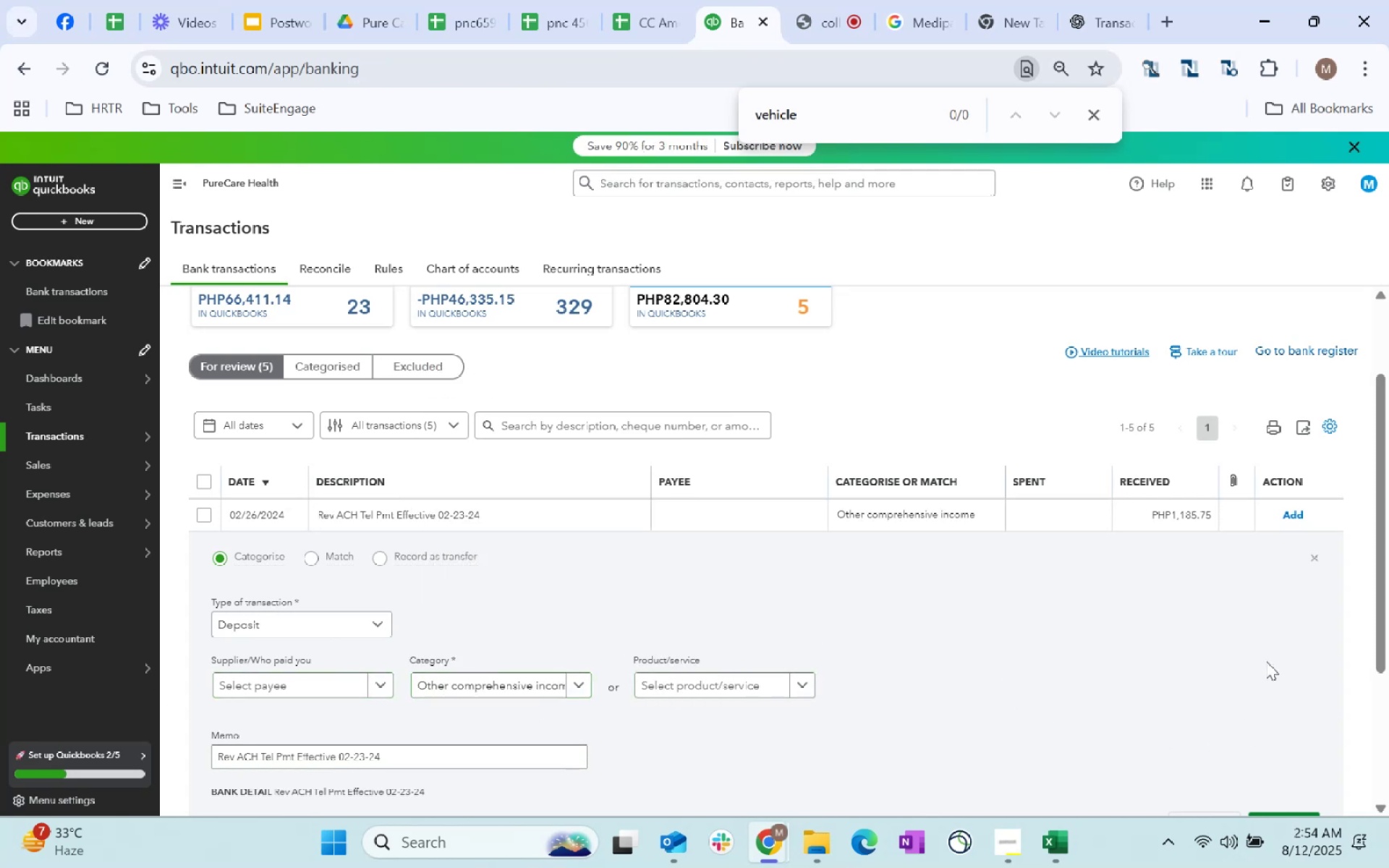 
scroll: coordinate [1257, 659], scroll_direction: down, amount: 2.0
 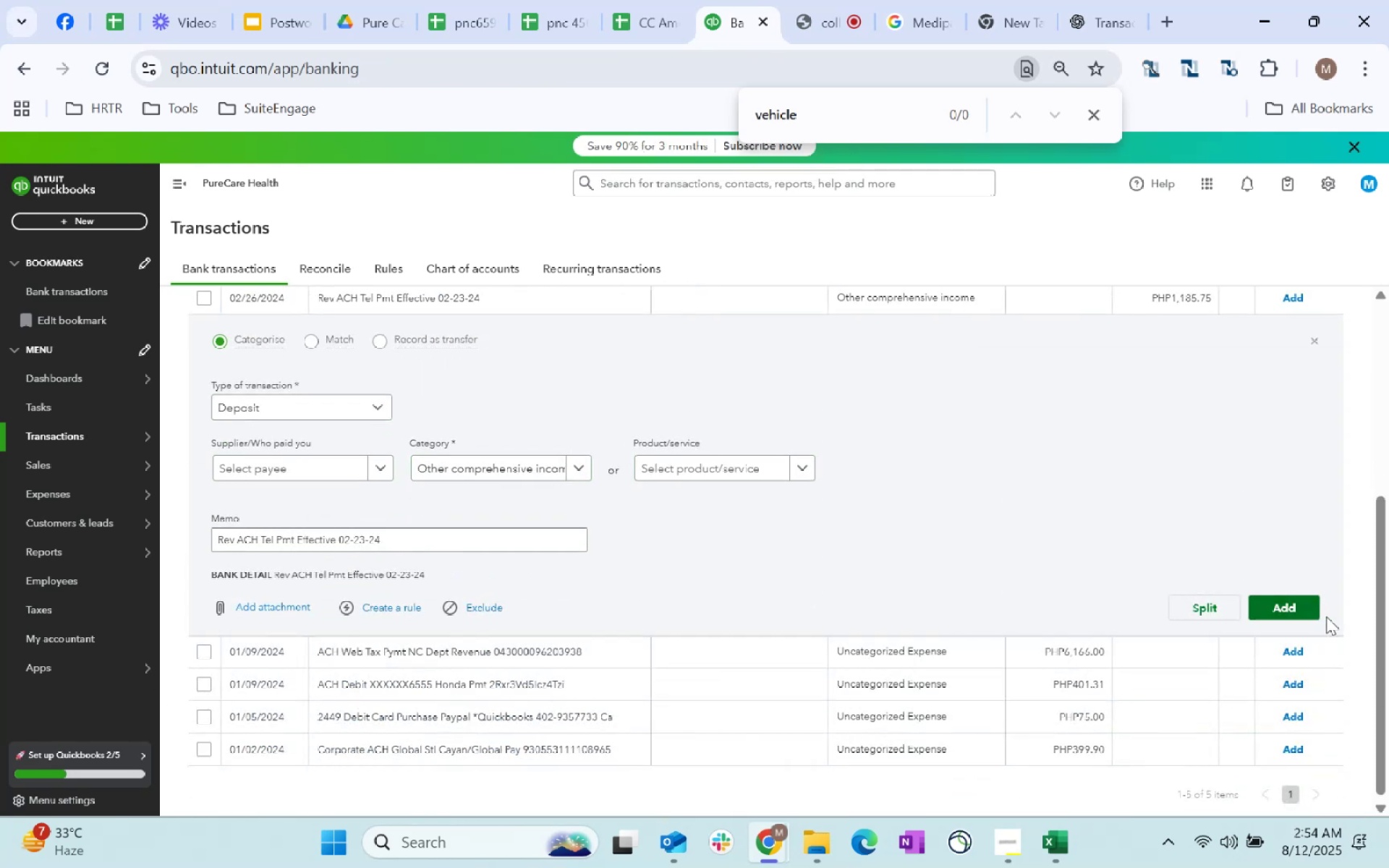 
left_click([1299, 612])
 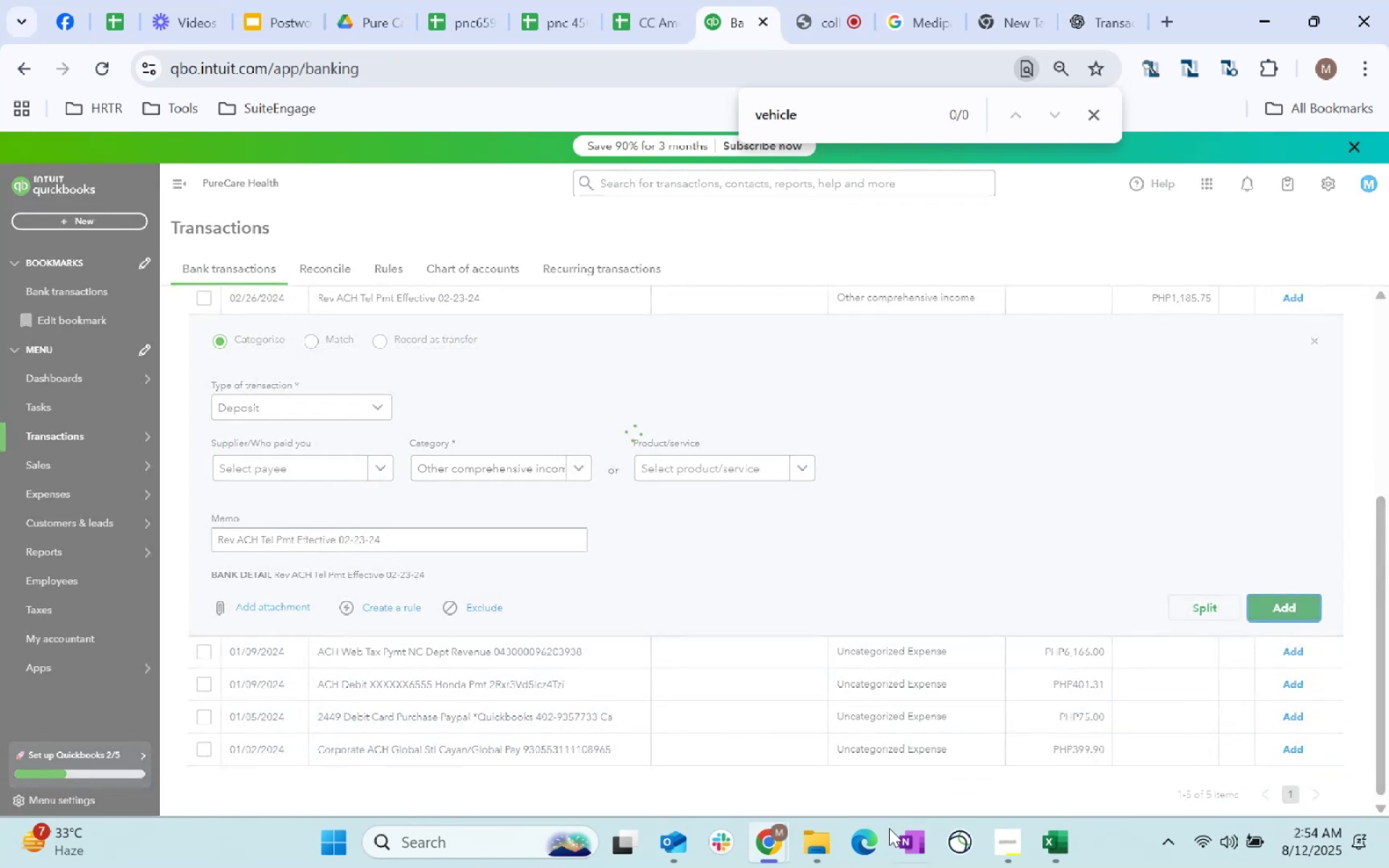 
mouse_move([972, 631])
 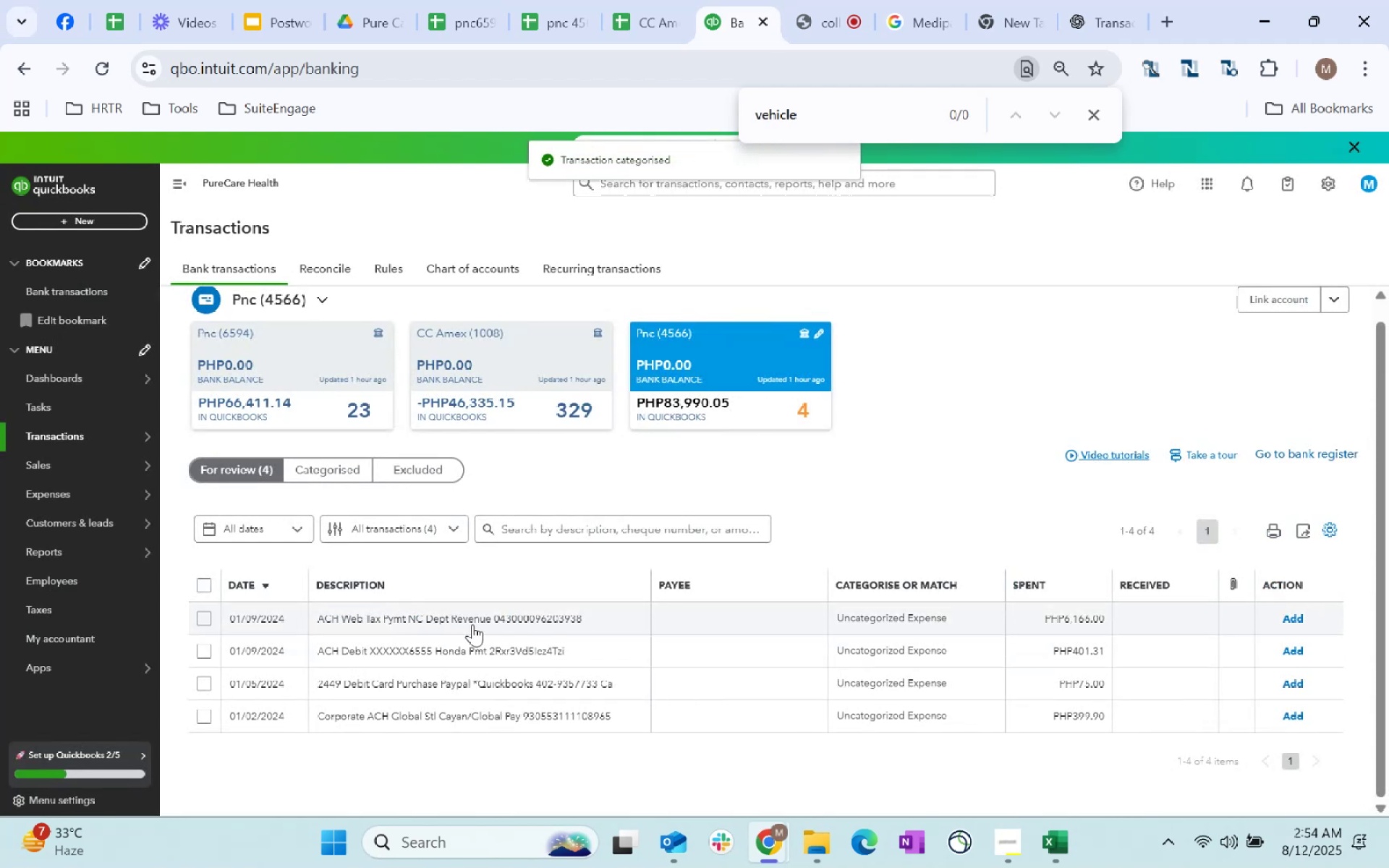 
left_click([697, 628])
 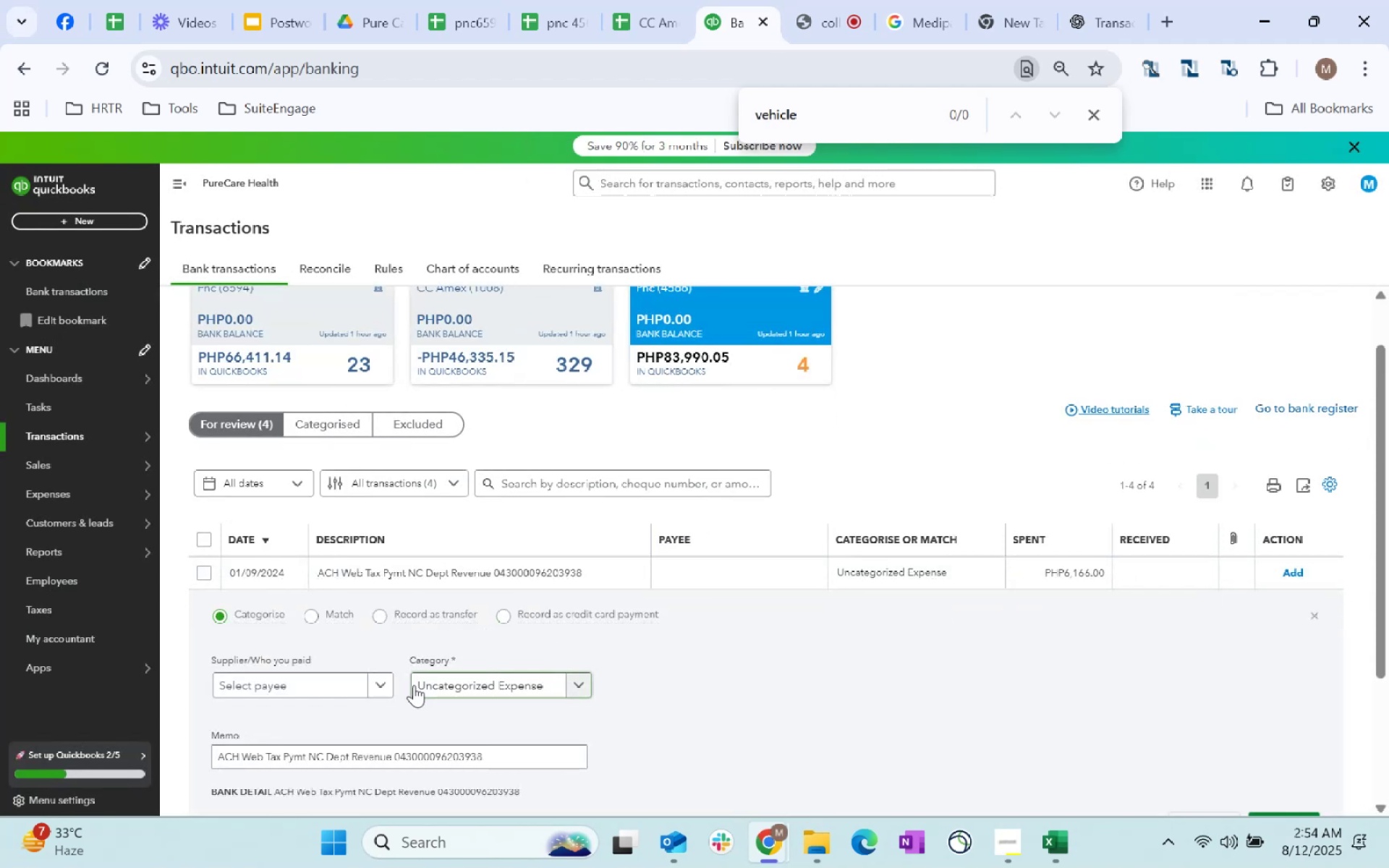 
left_click([362, 686])
 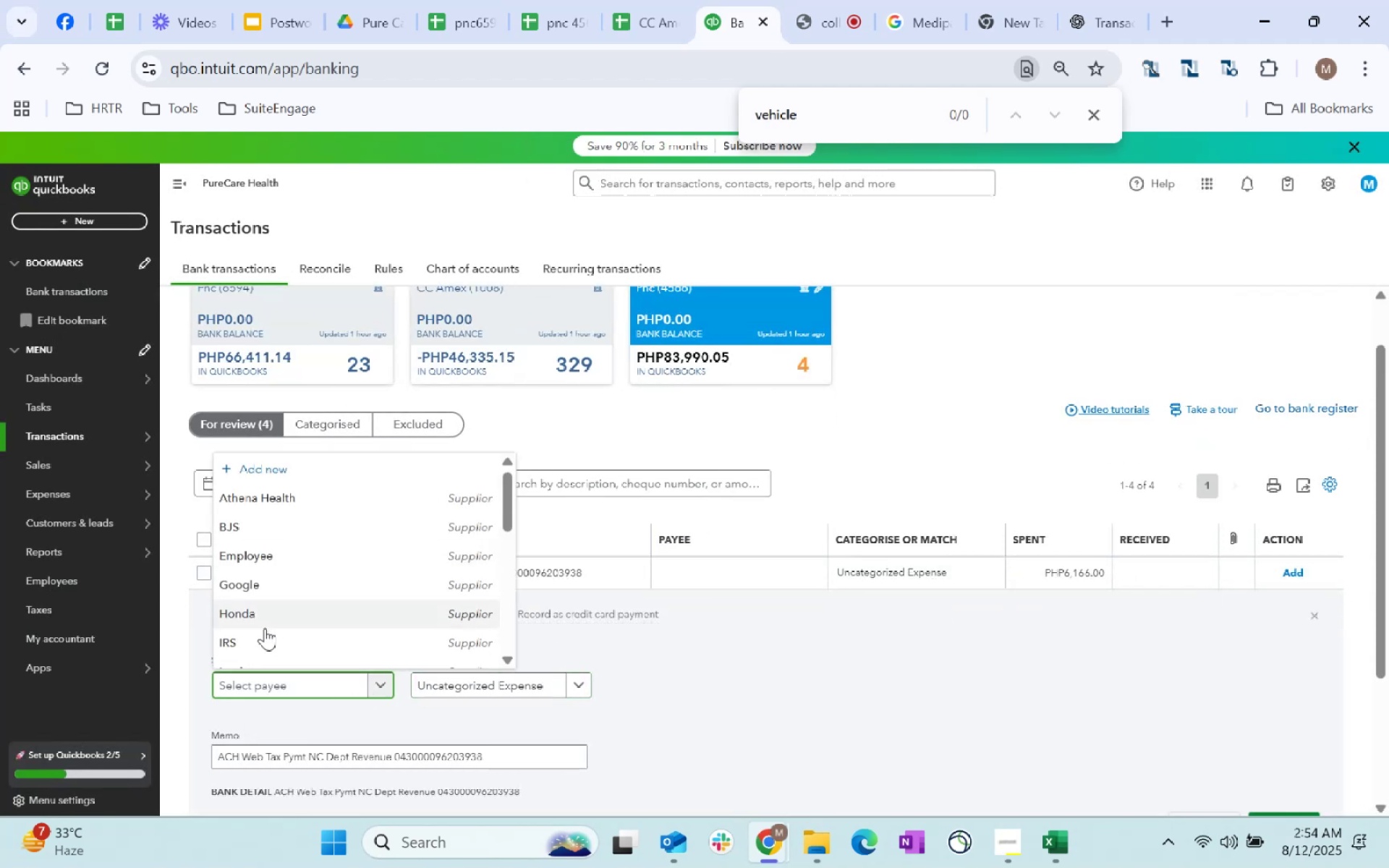 
left_click([255, 650])
 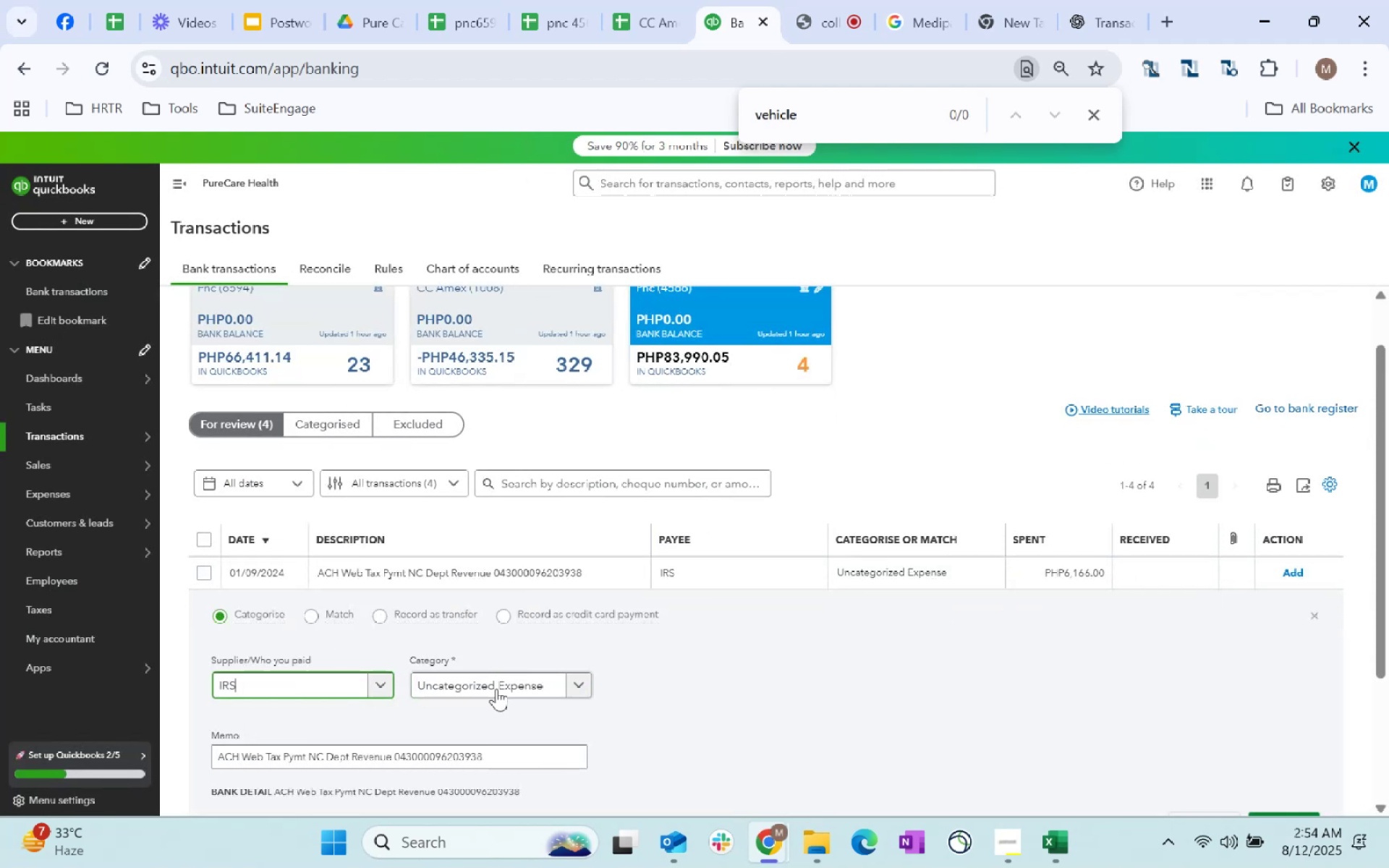 
left_click([496, 689])
 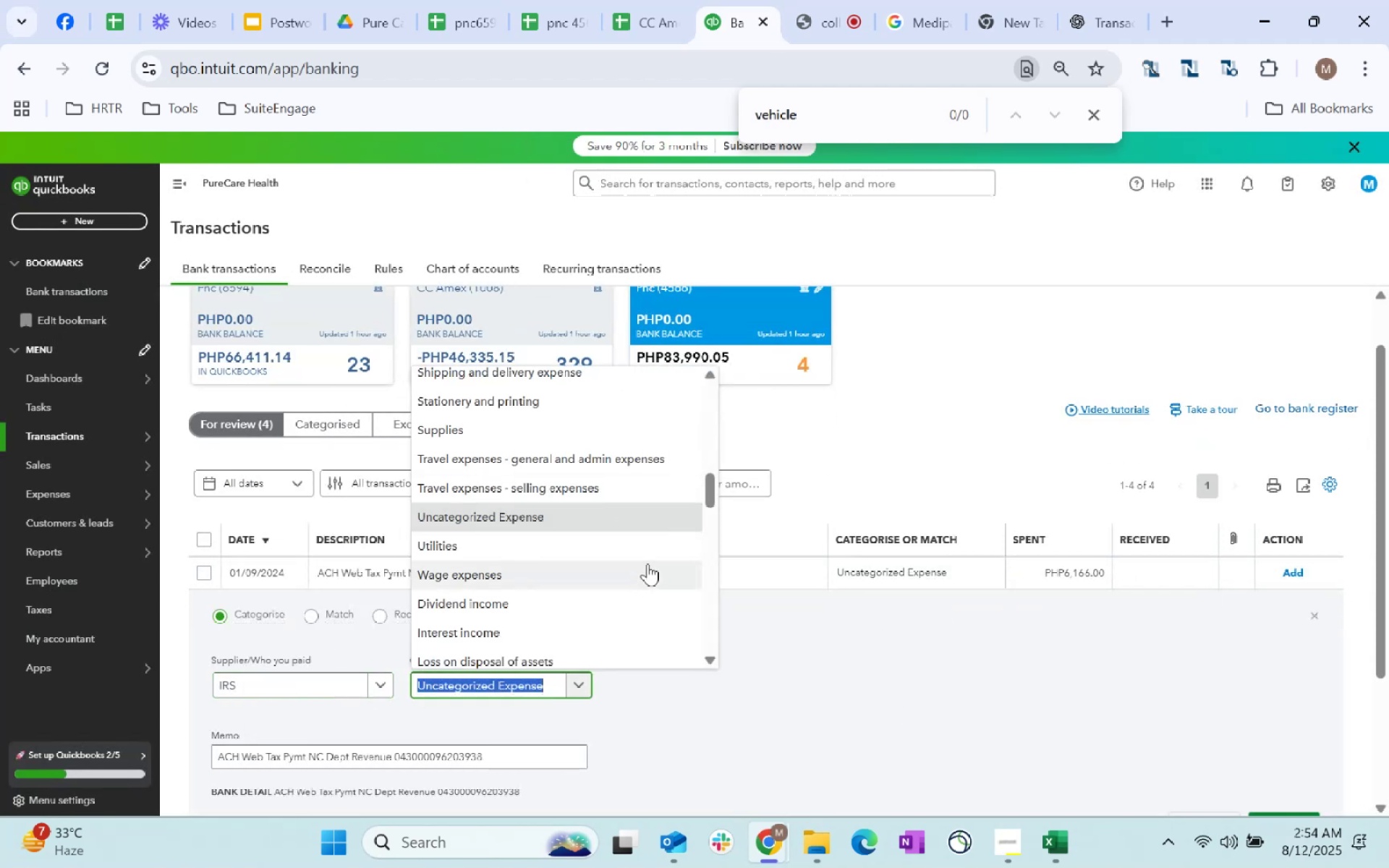 
type(tax)
 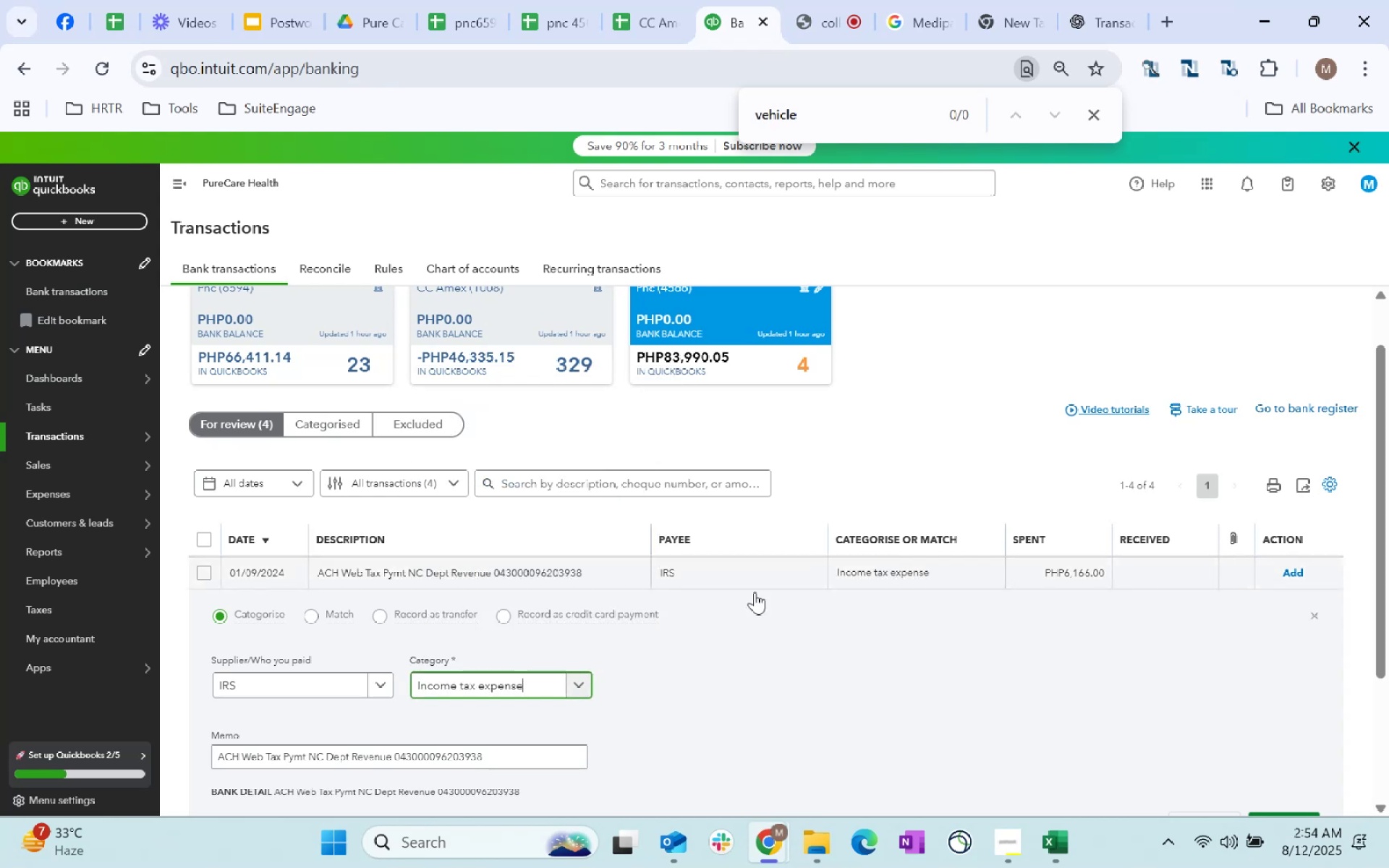 
scroll: coordinate [1037, 616], scroll_direction: down, amount: 3.0
 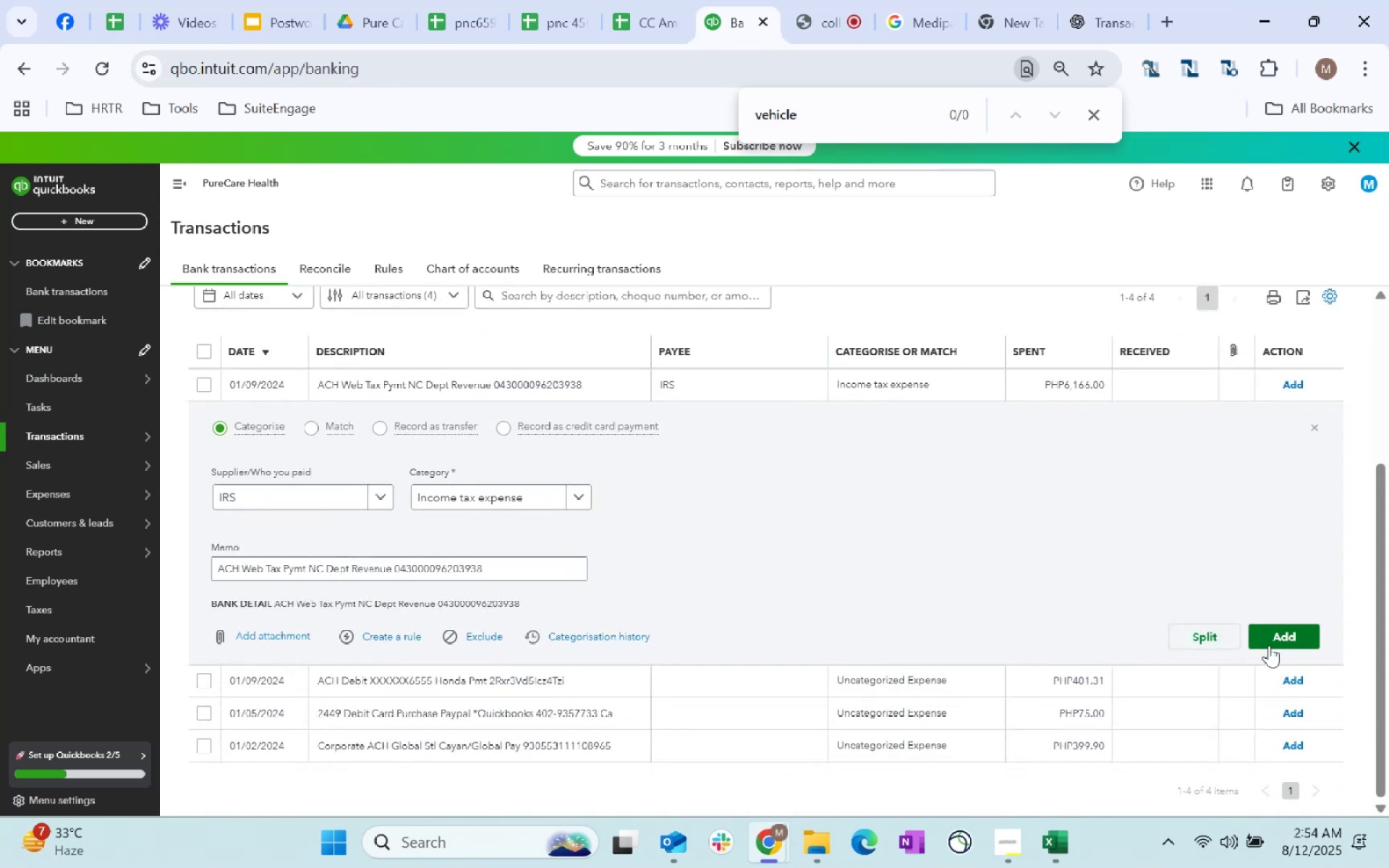 
left_click([1283, 646])
 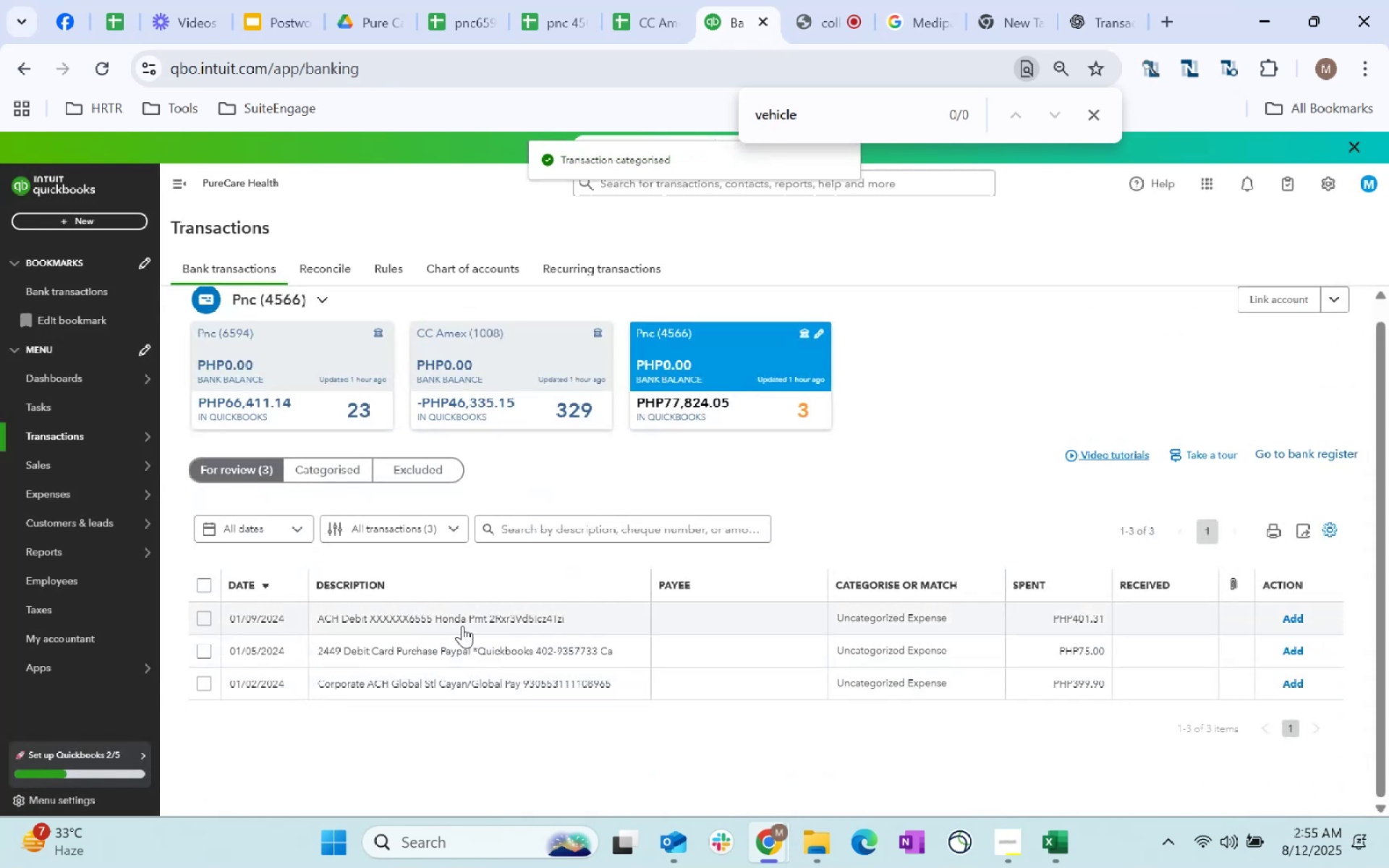 
left_click([720, 622])
 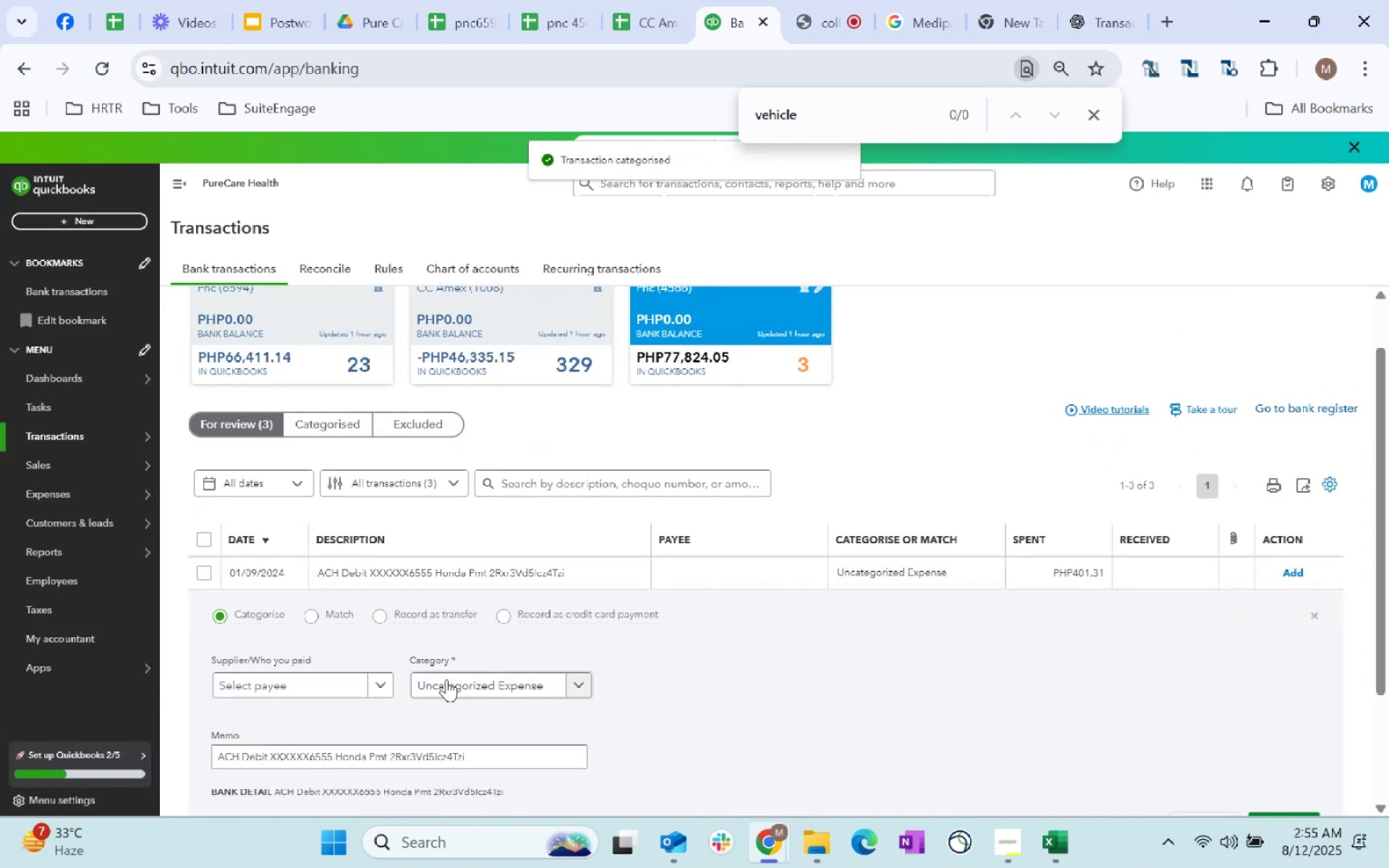 
left_click([362, 686])
 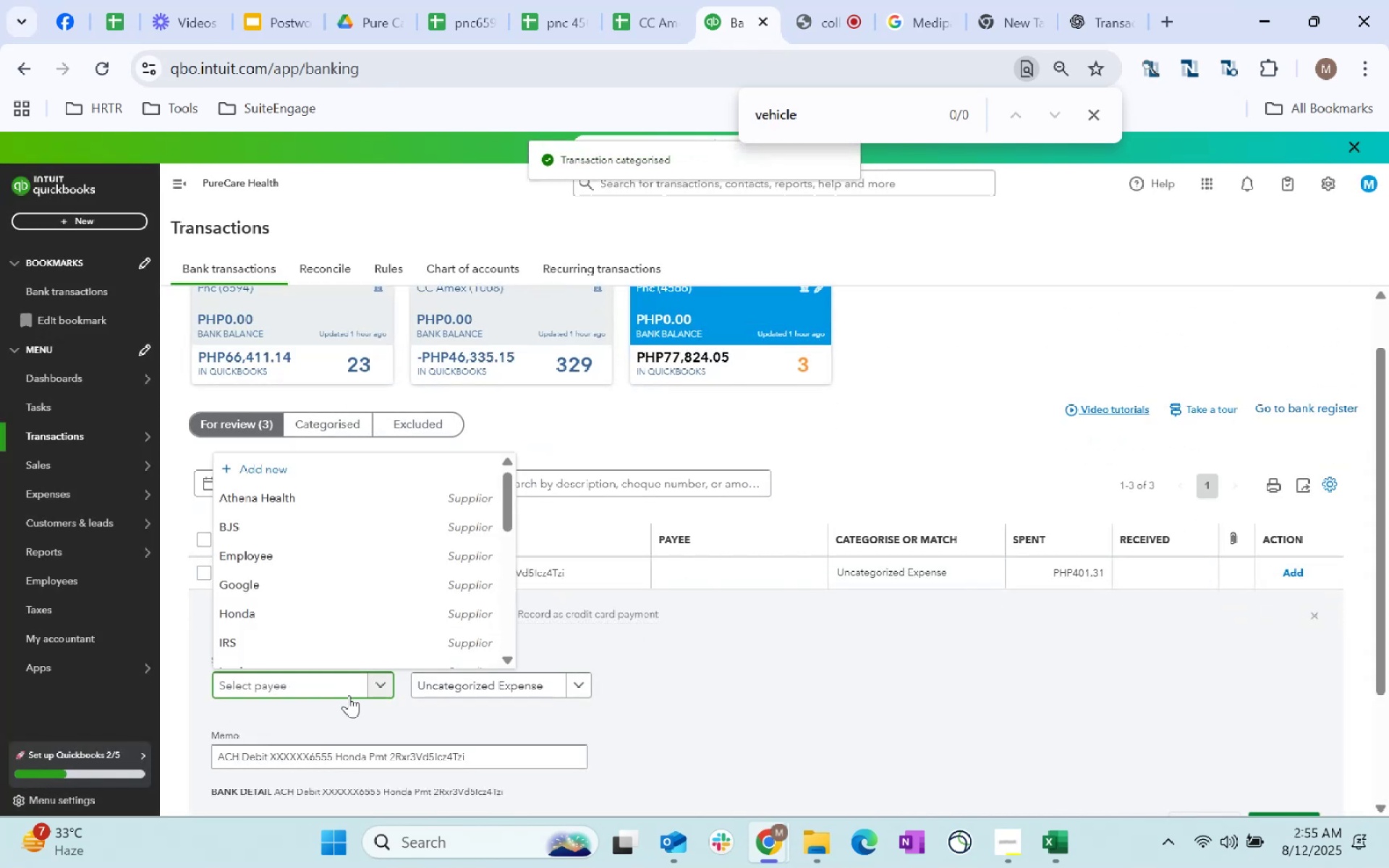 
type(honda)
 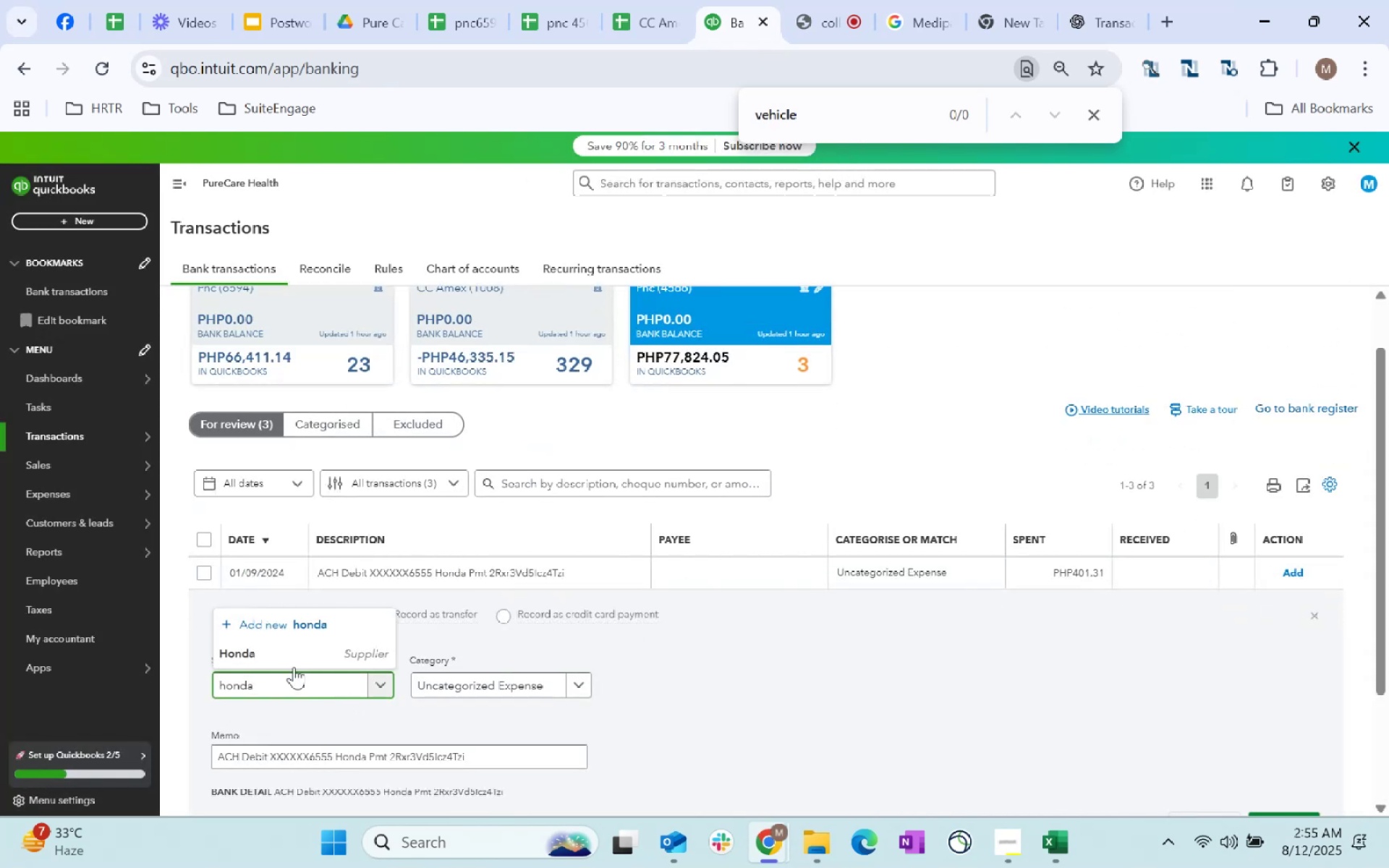 
left_click([282, 658])
 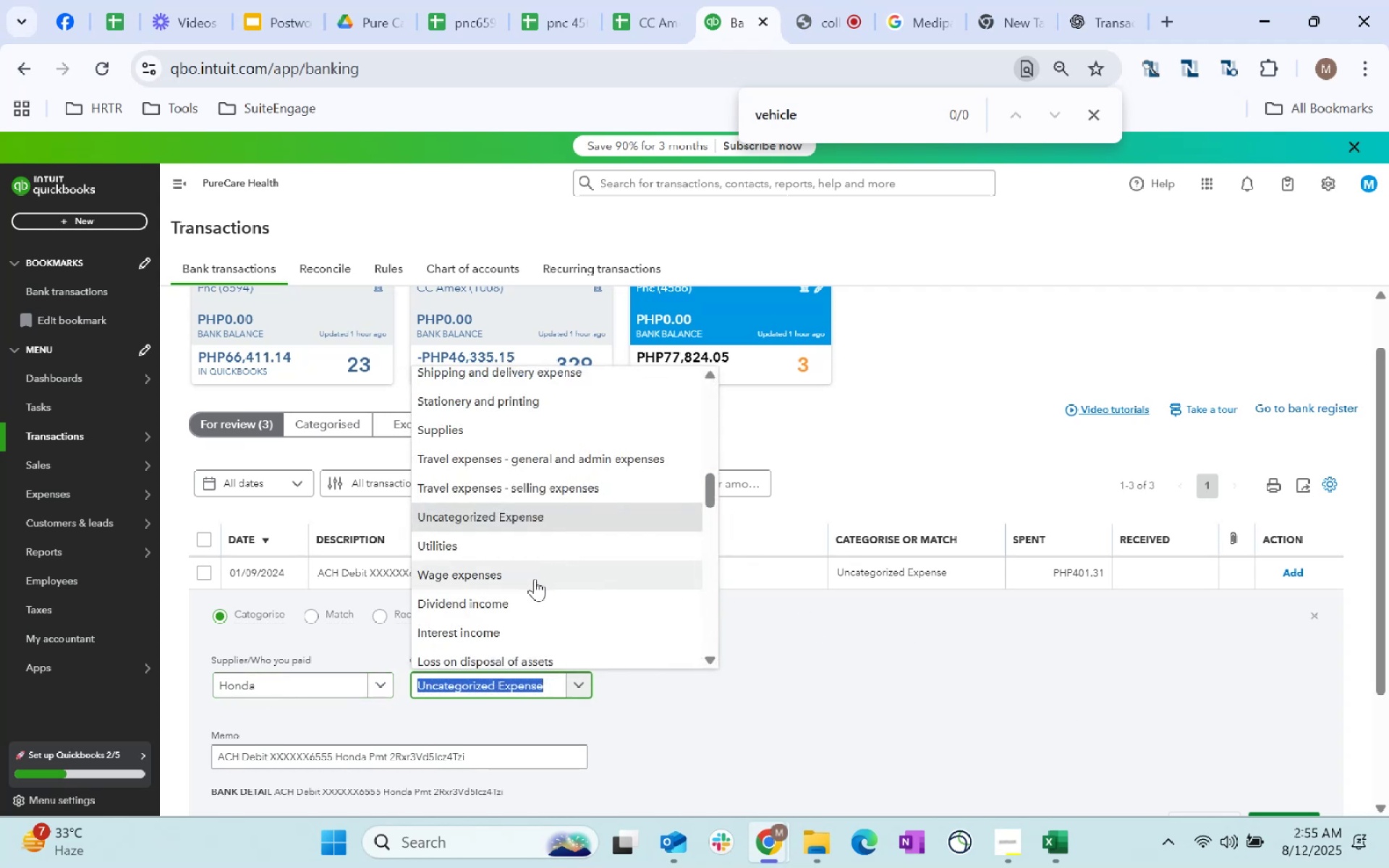 
scroll: coordinate [559, 577], scroll_direction: down, amount: 6.0
 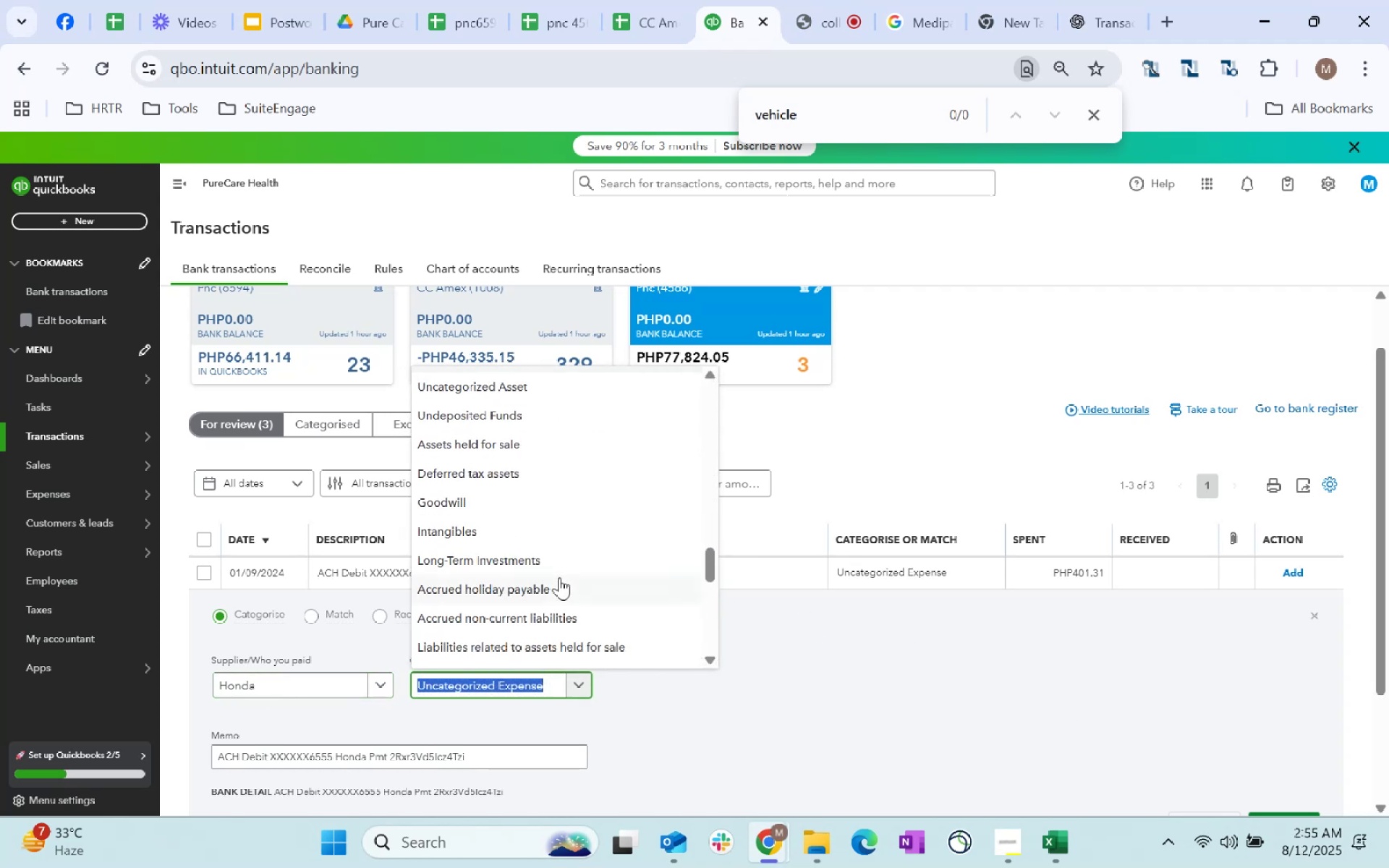 
scroll: coordinate [562, 586], scroll_direction: up, amount: 13.0
 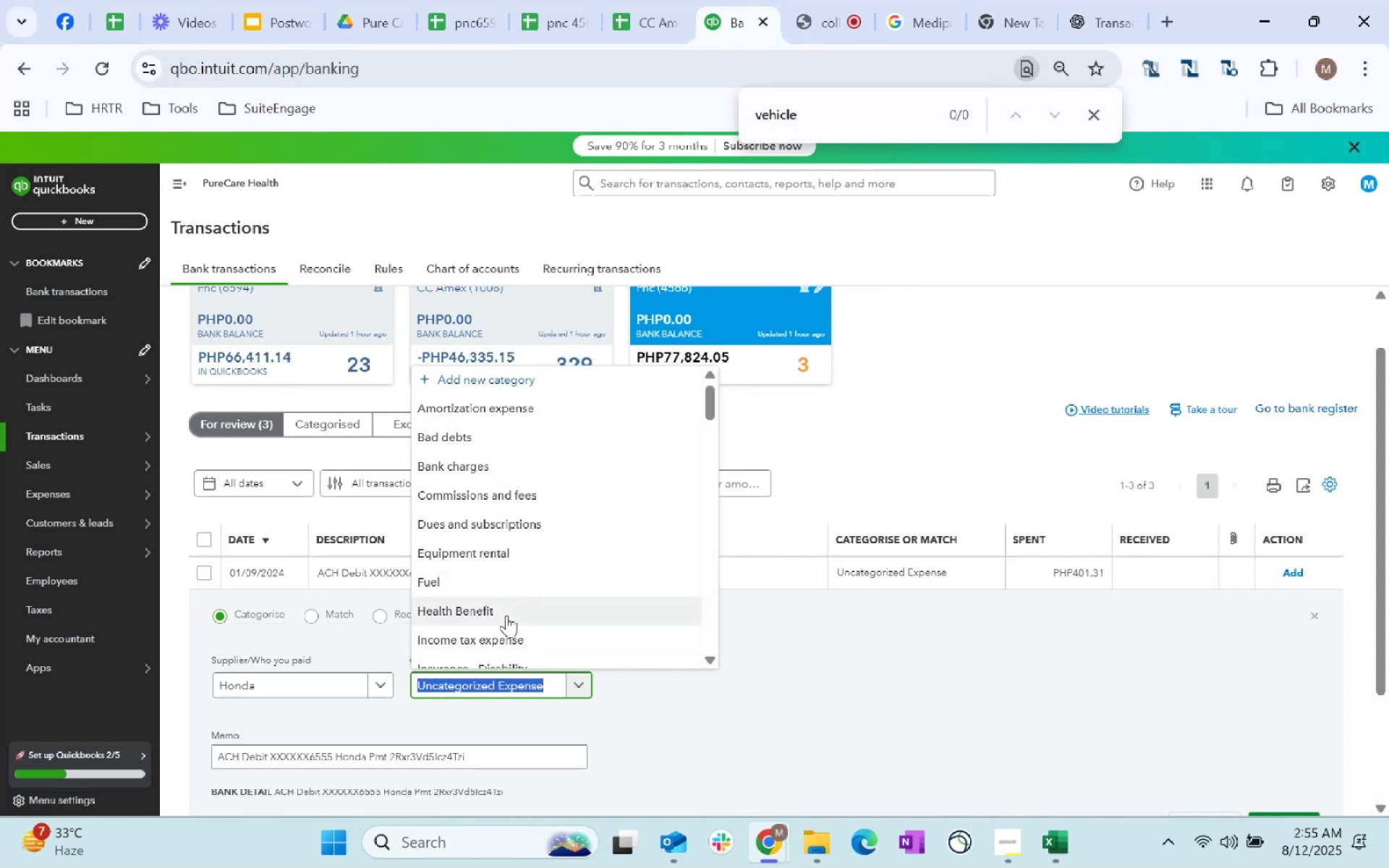 
scroll: coordinate [569, 546], scroll_direction: up, amount: 9.0
 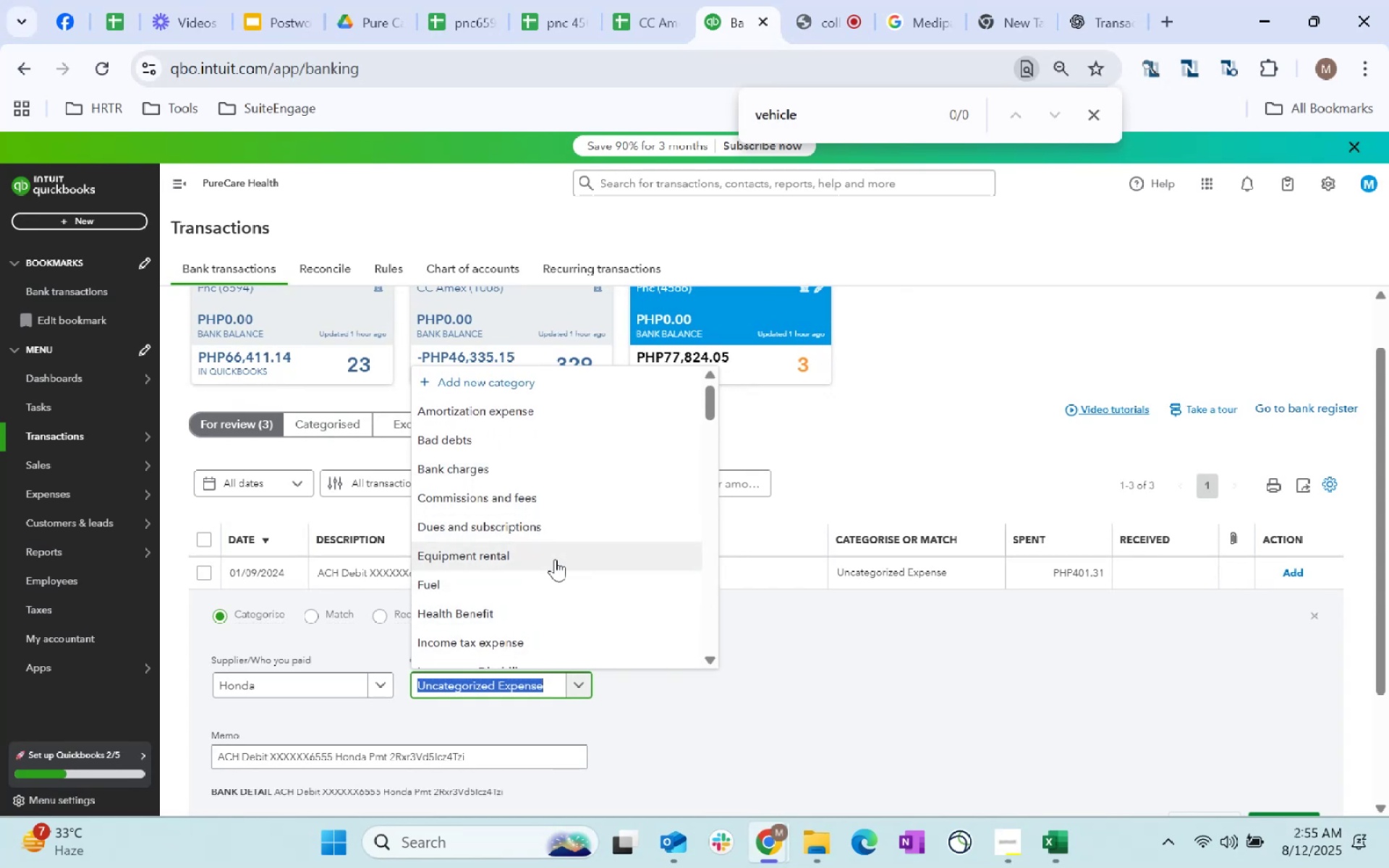 
left_click([555, 559])
 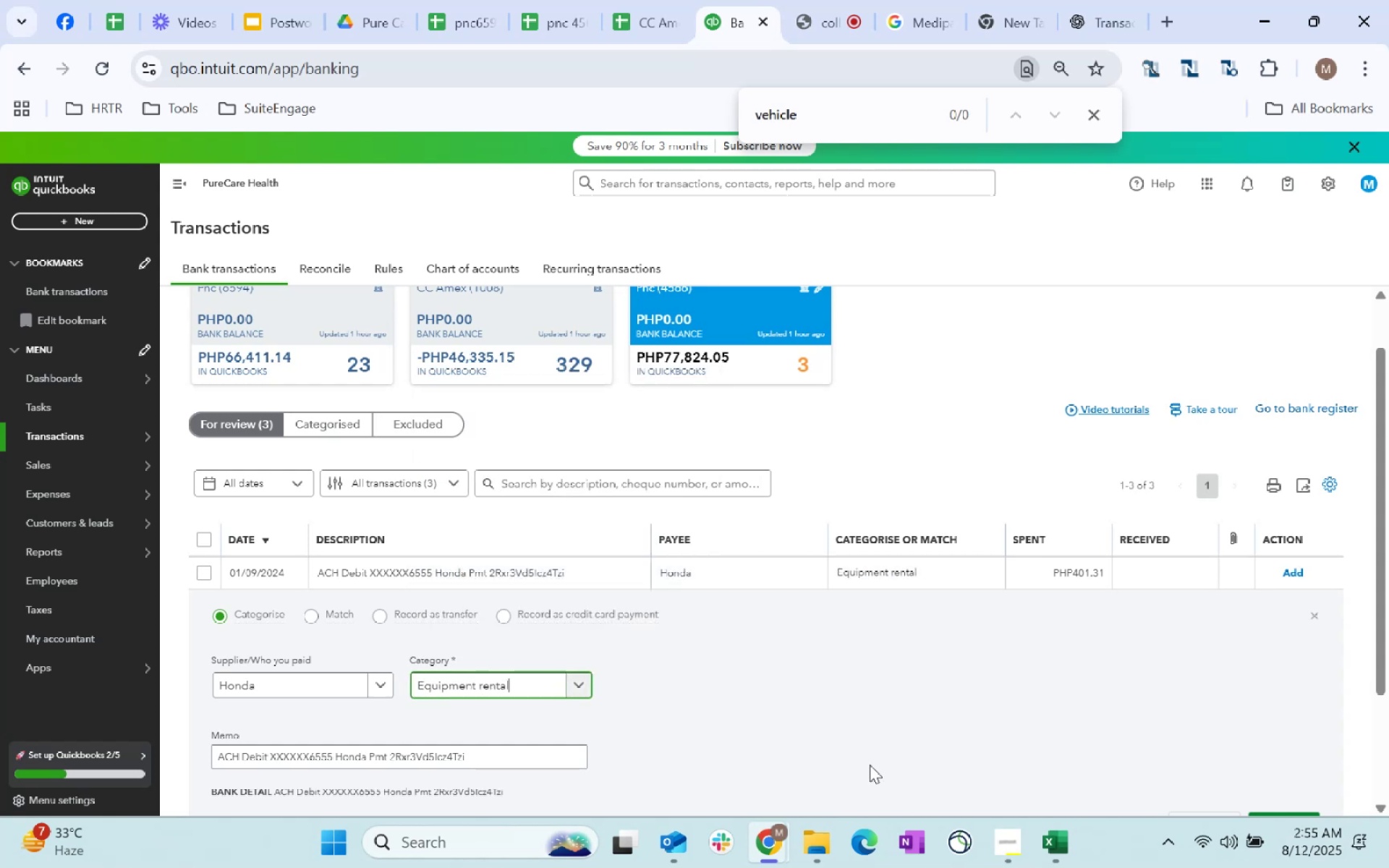 
double_click([798, 721])
 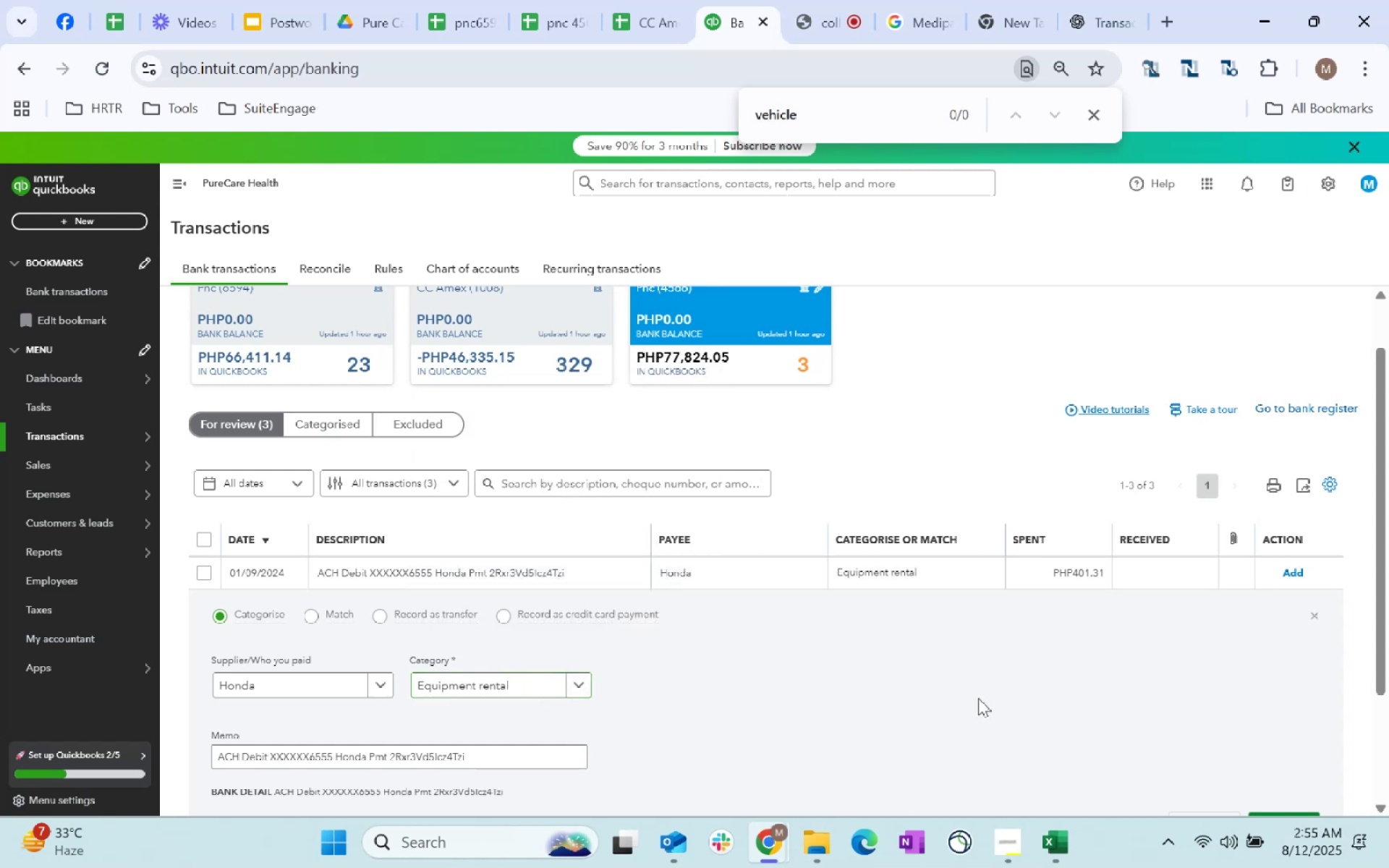 
scroll: coordinate [987, 692], scroll_direction: down, amount: 1.0
 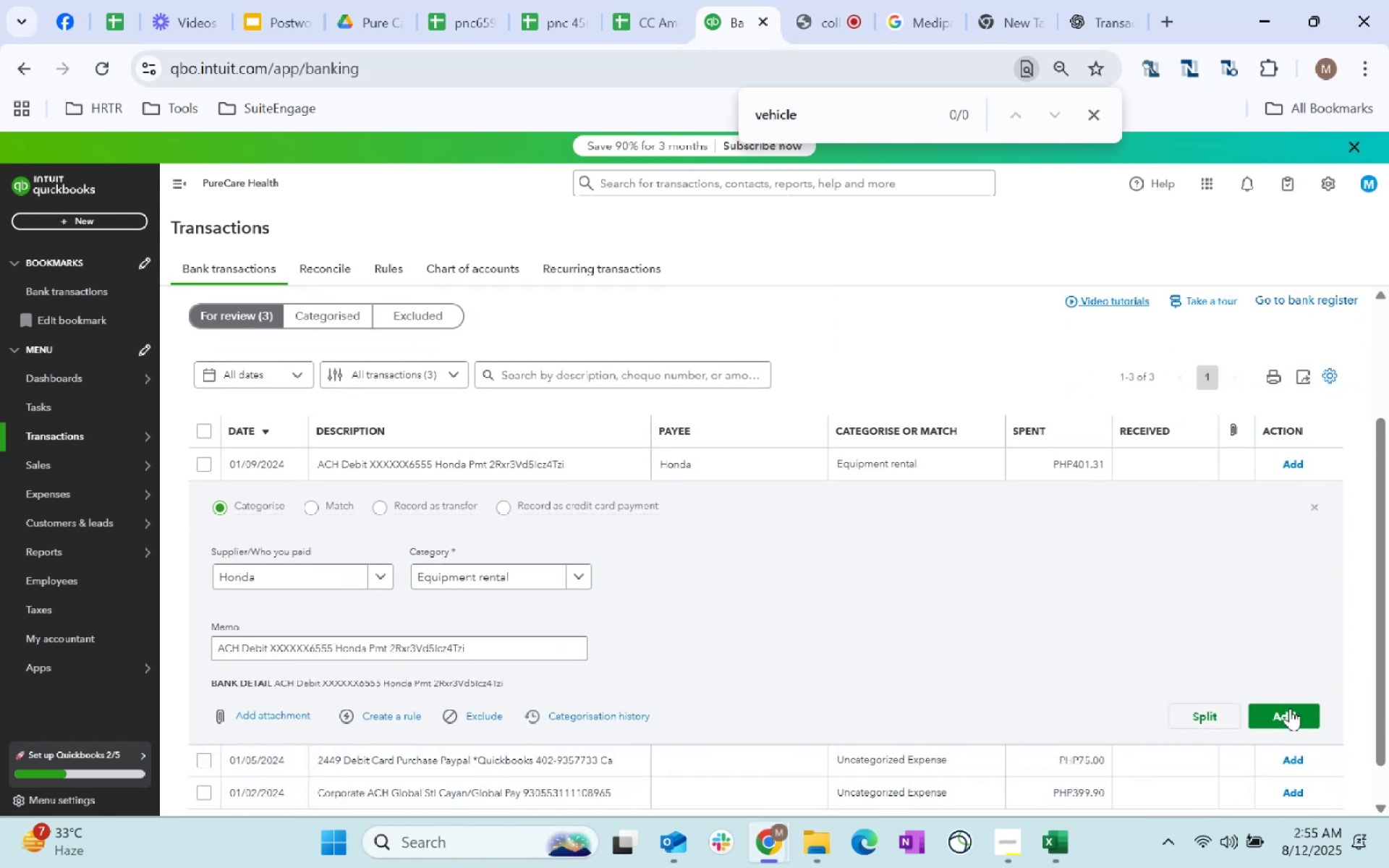 
left_click([1290, 708])
 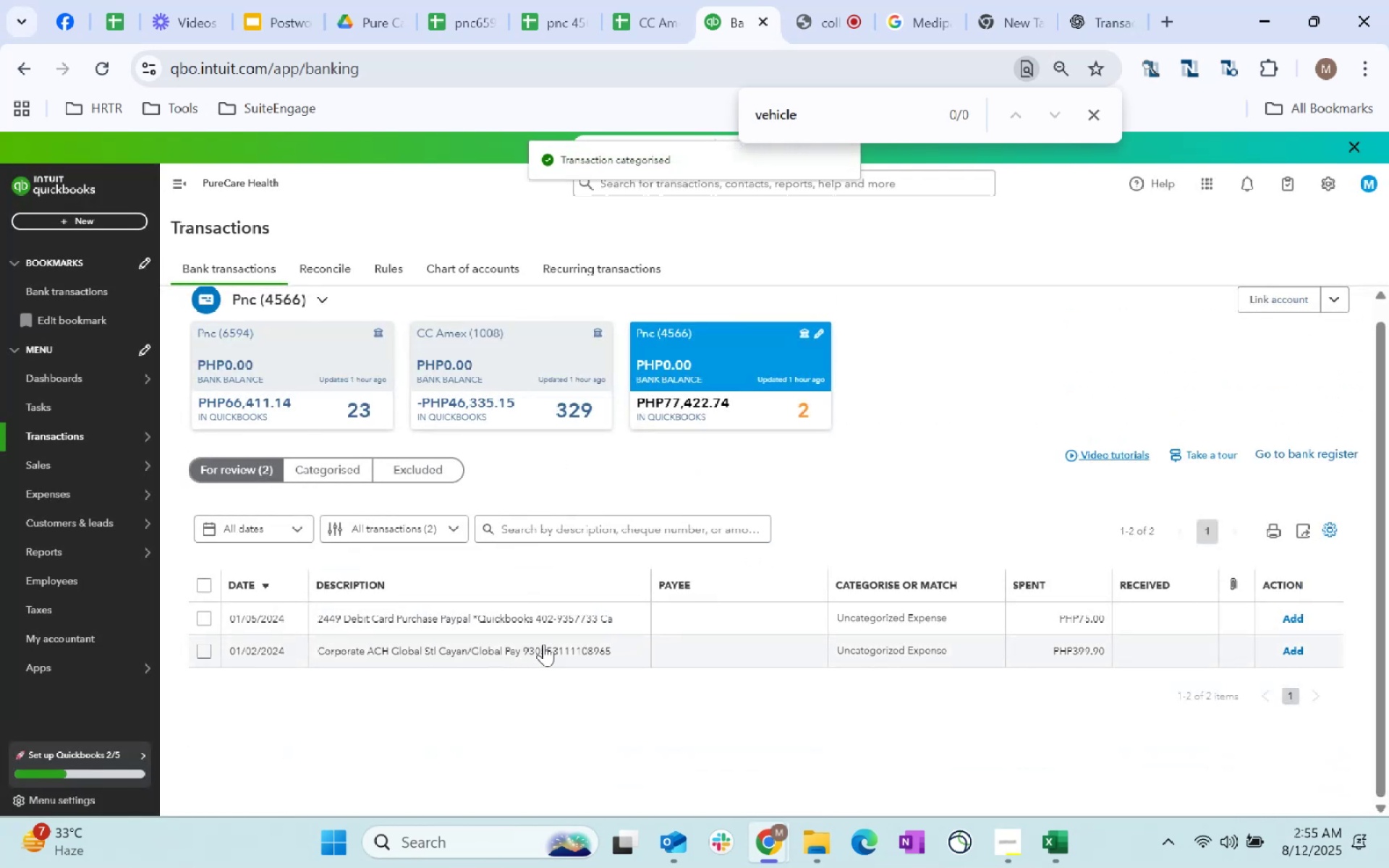 
left_click([556, 620])
 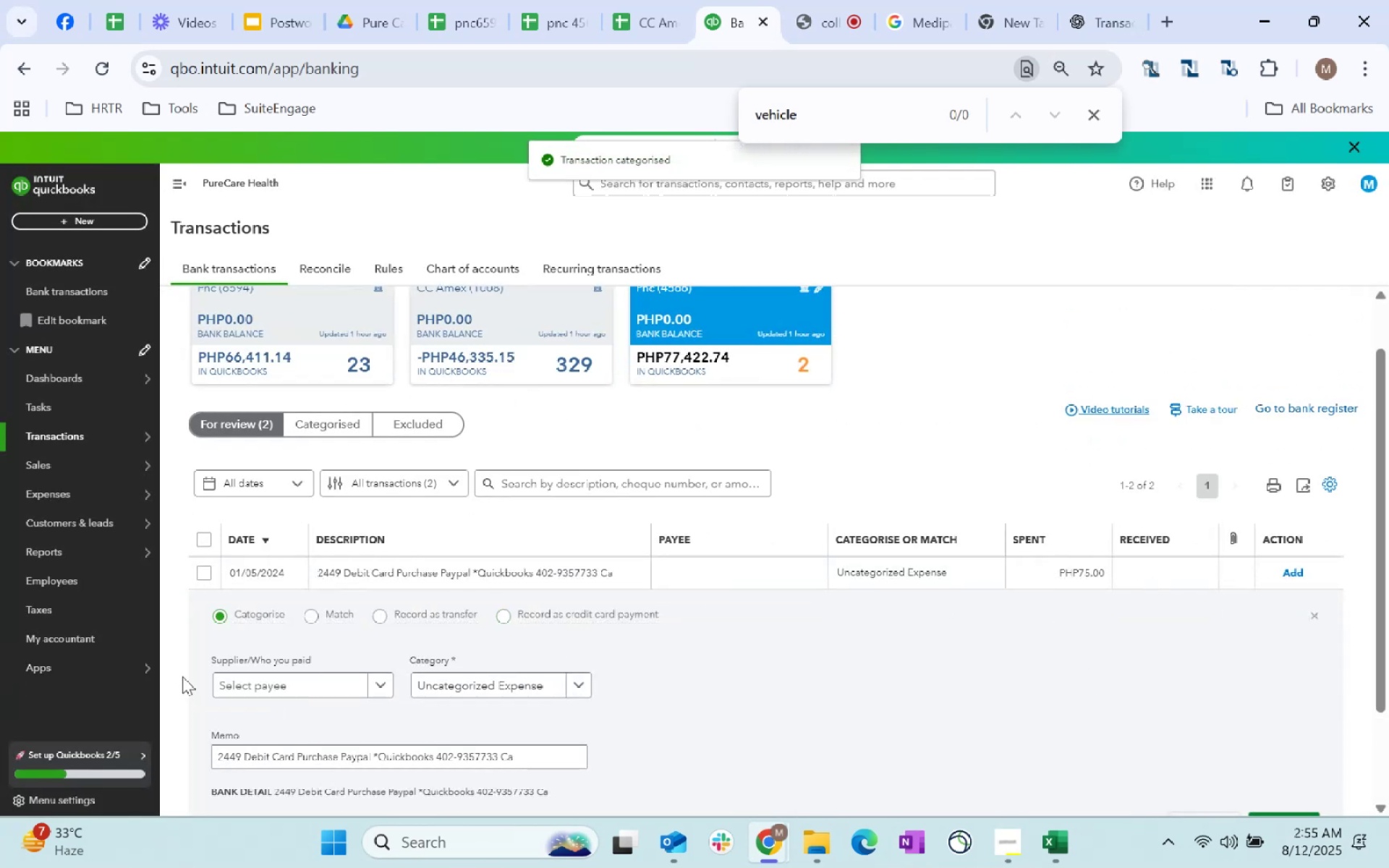 
left_click([249, 684])
 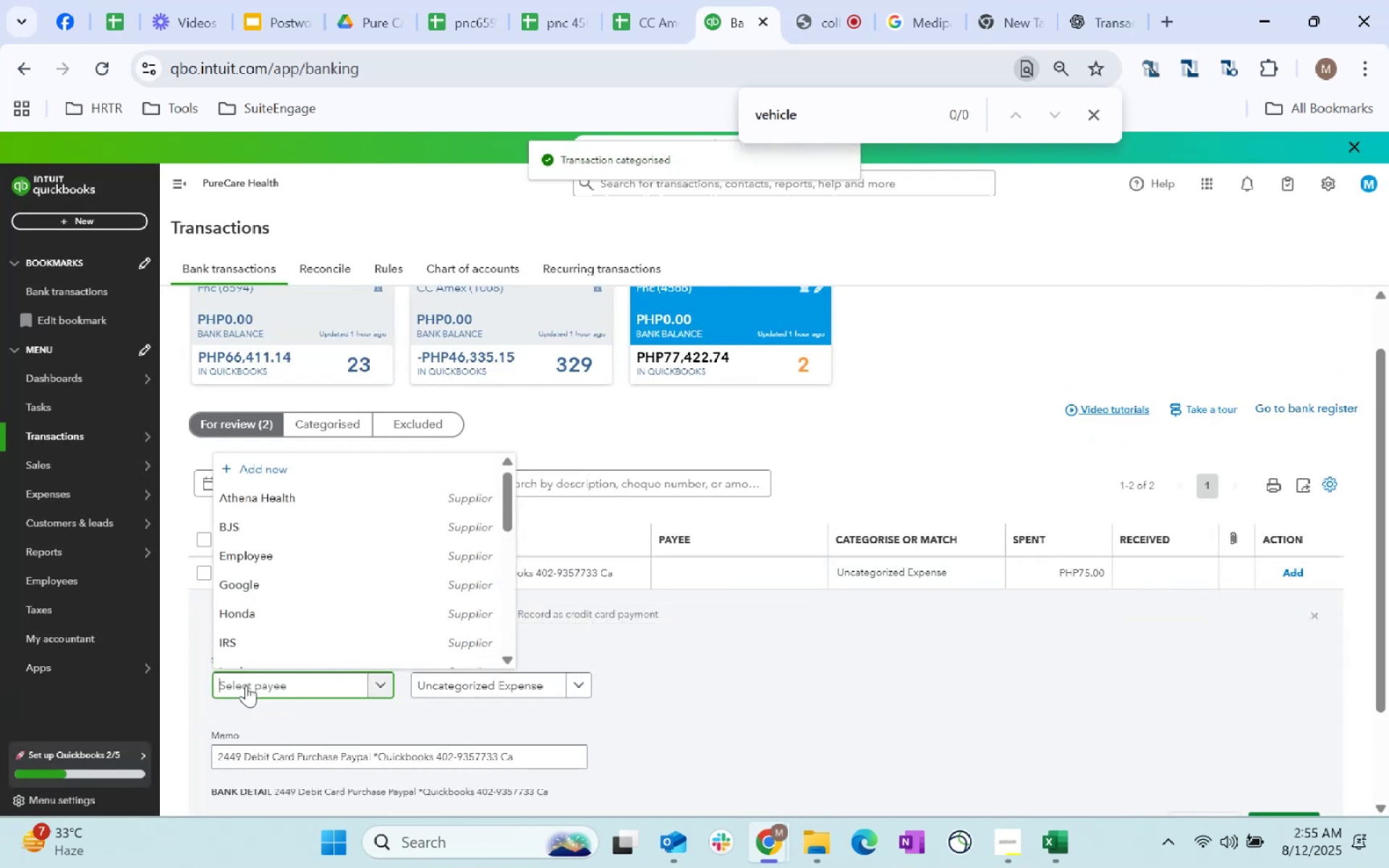 
type(intui)
 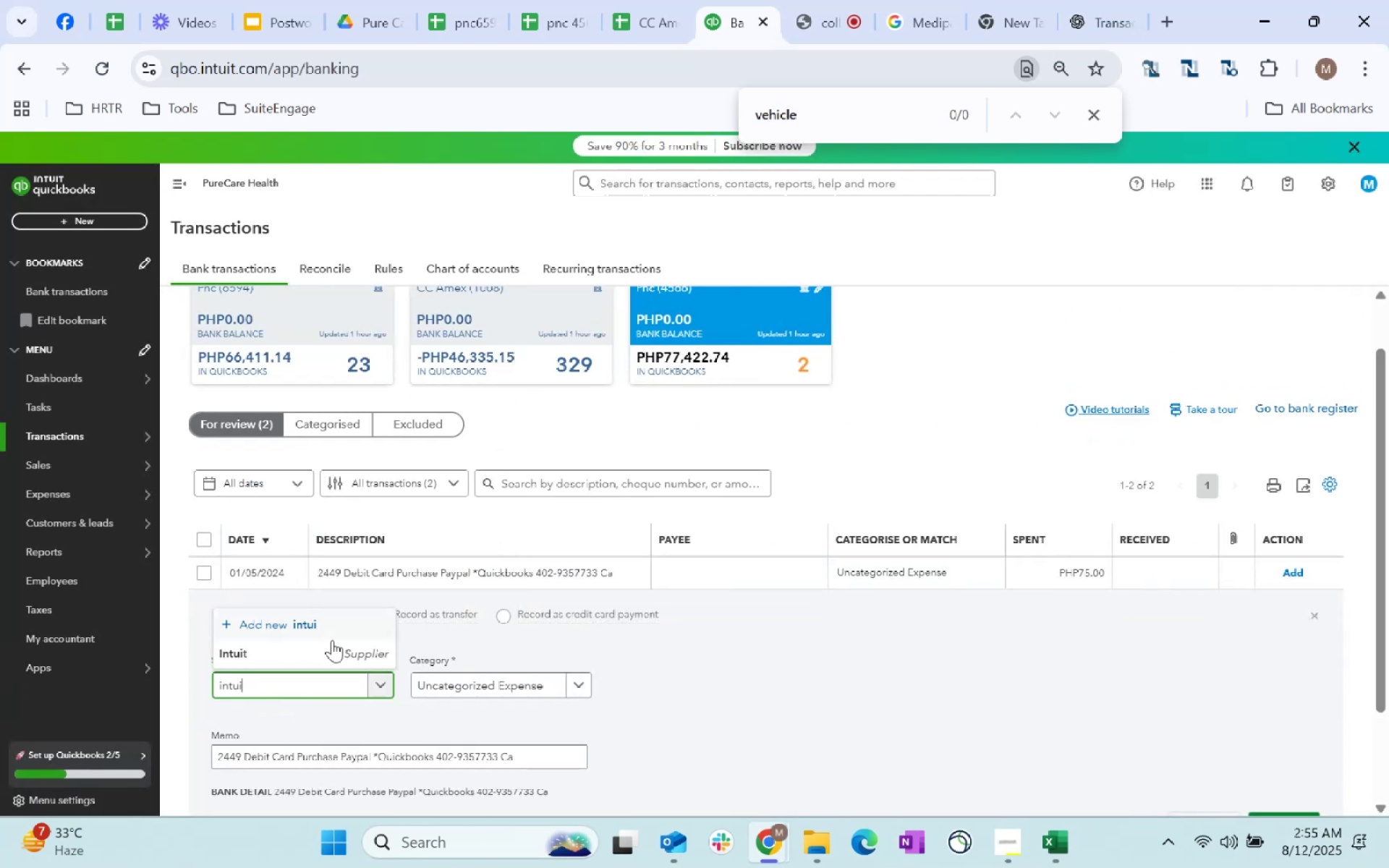 
left_click([277, 648])
 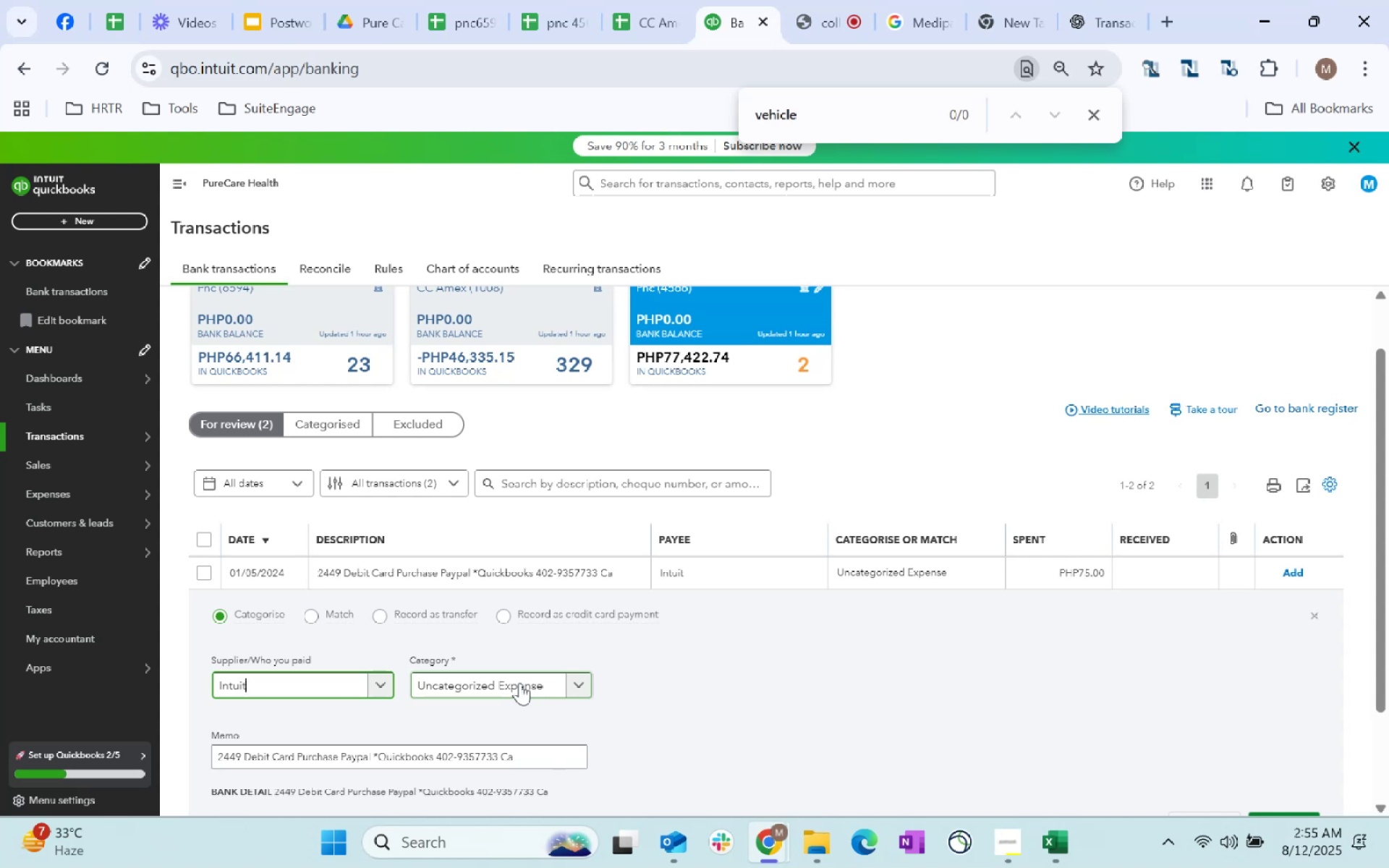 
left_click([519, 683])
 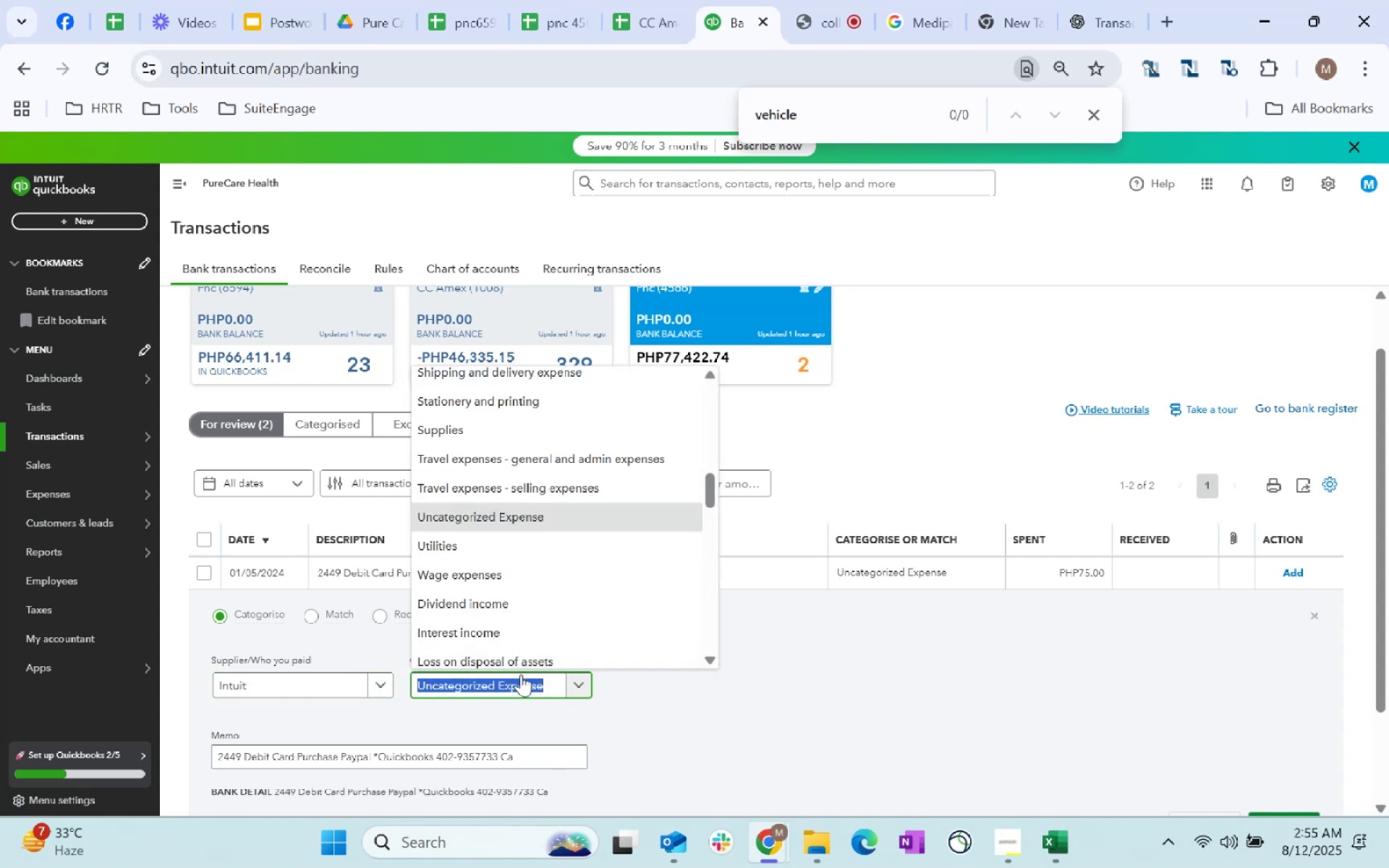 
left_click([734, 705])
 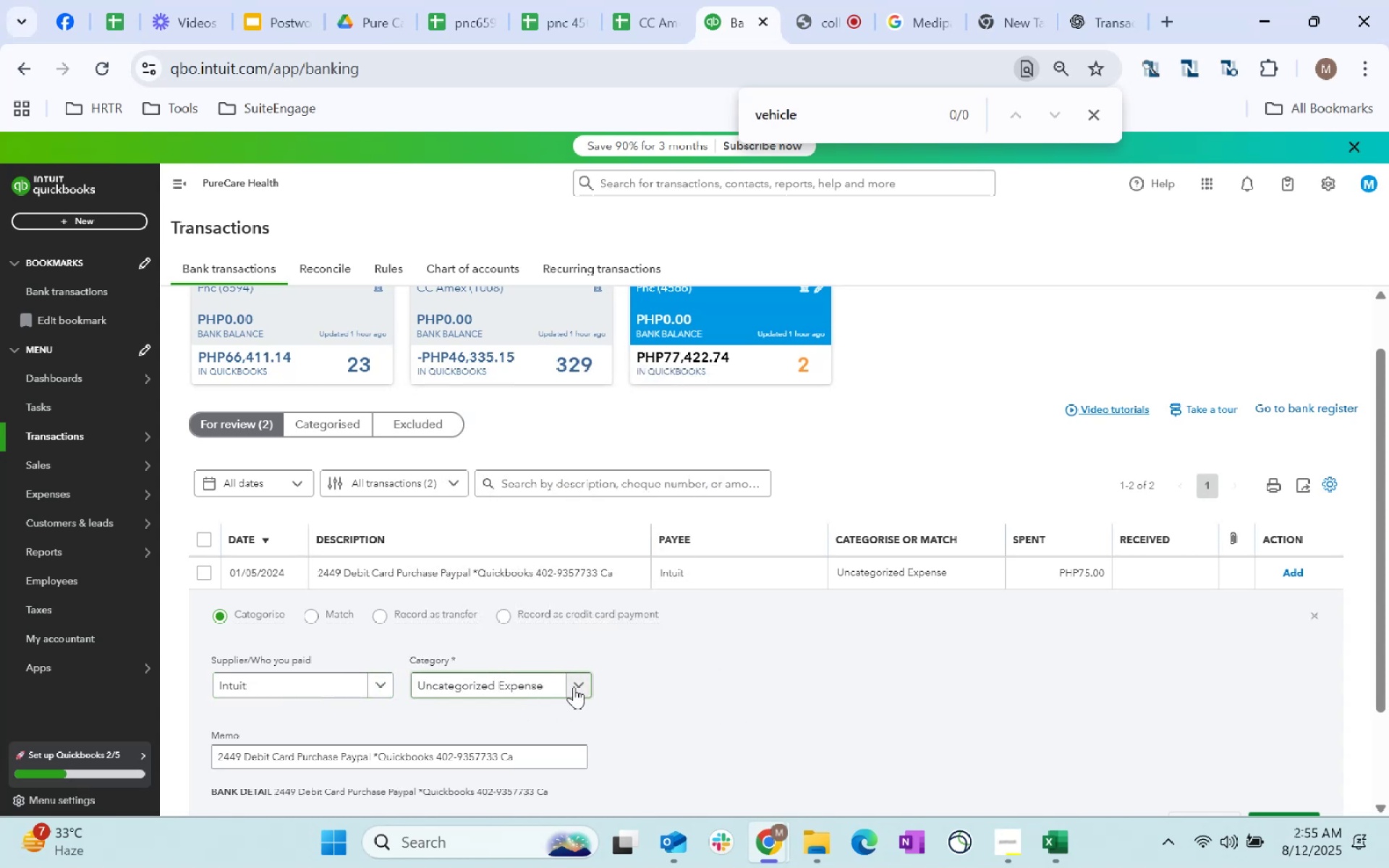 
left_click([574, 686])
 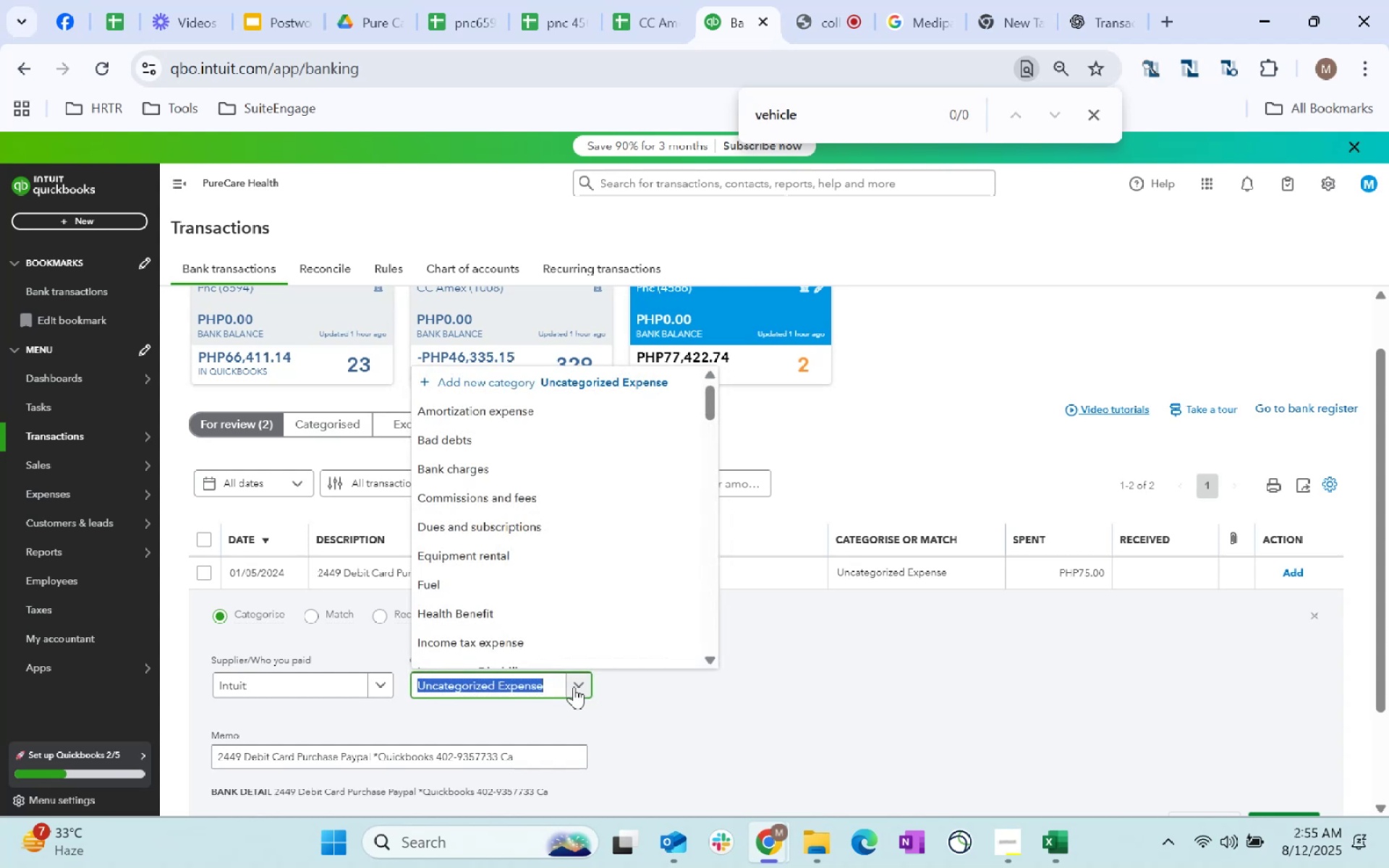 
wait(5.06)
 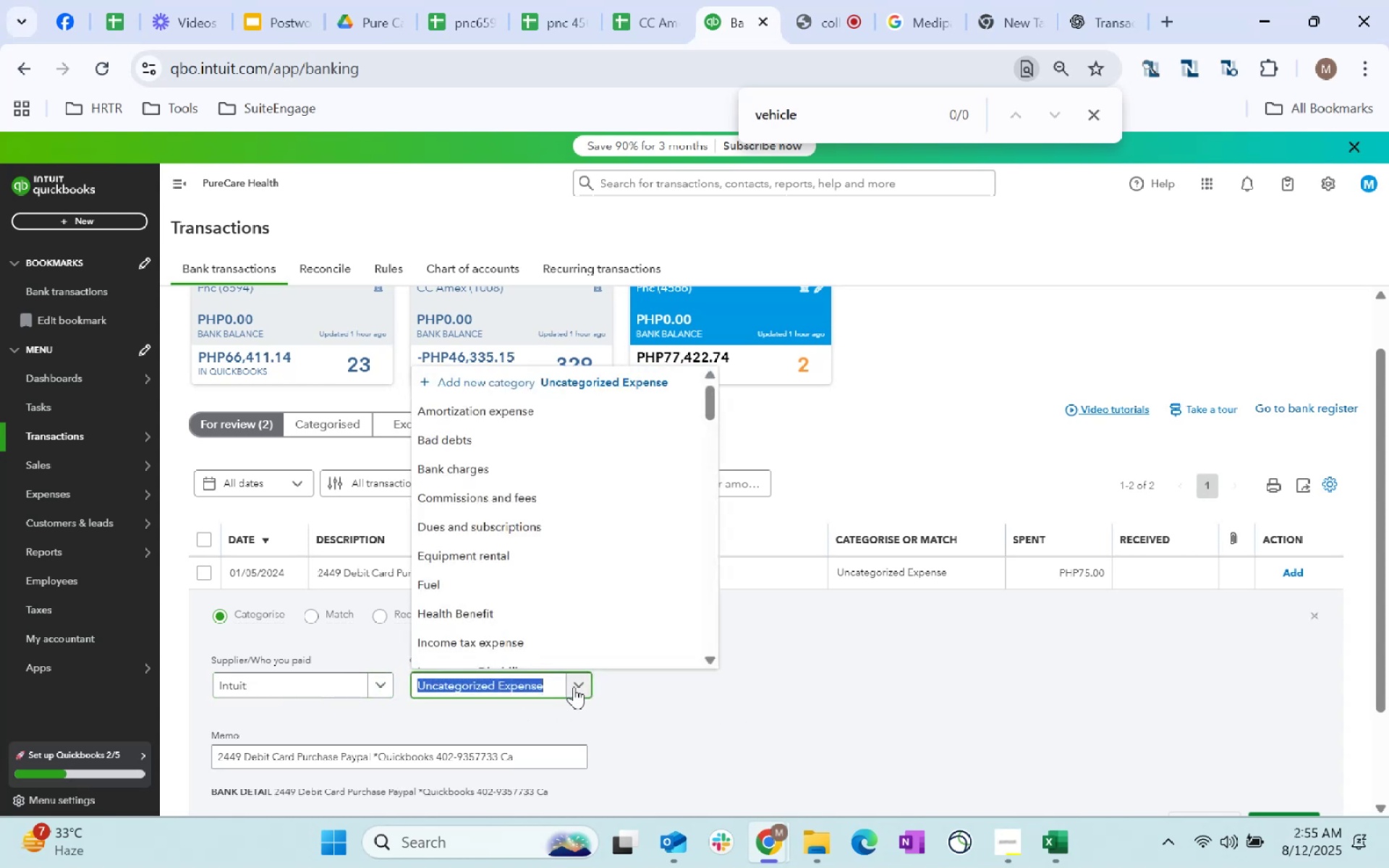 
double_click([783, 709])
 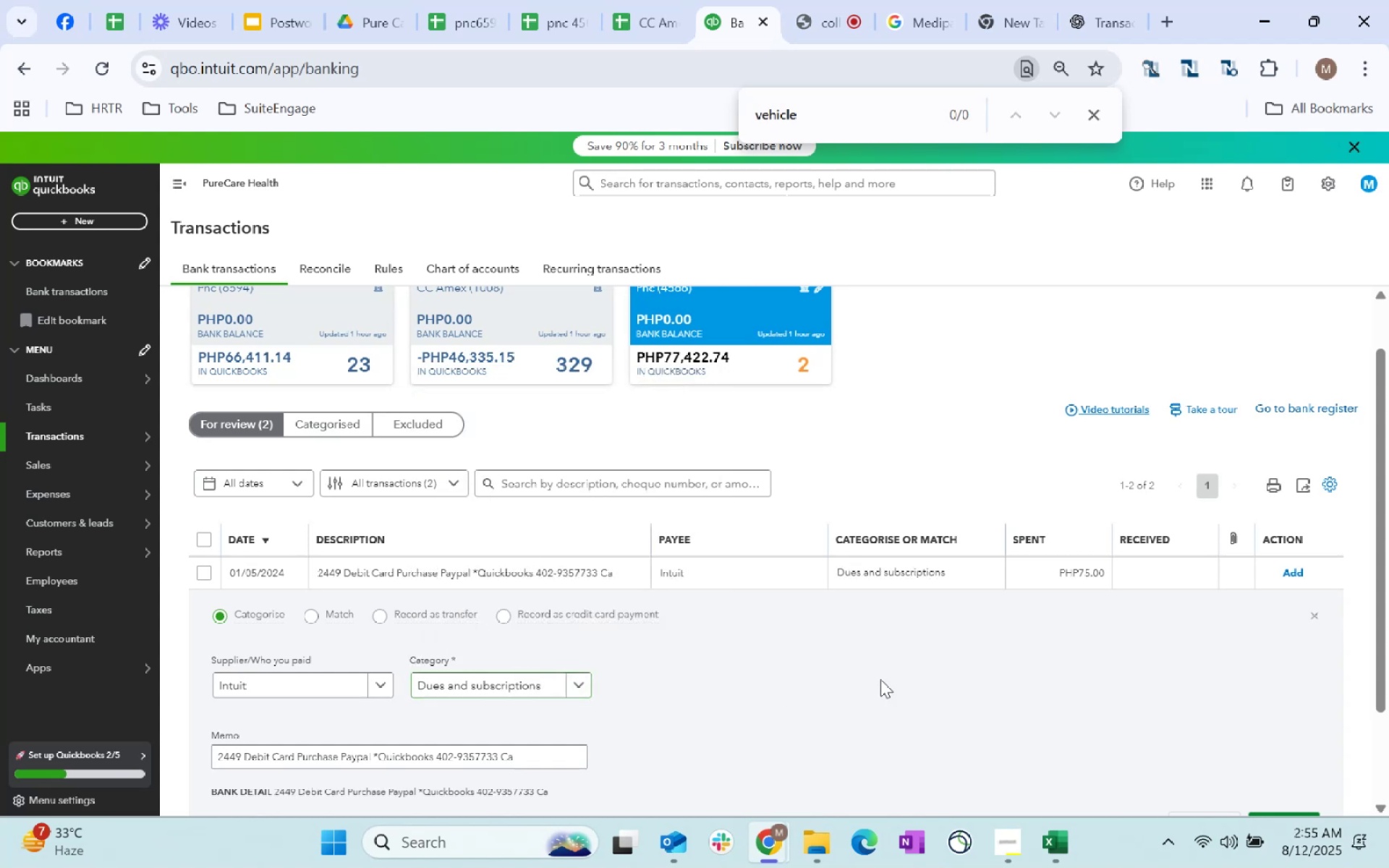 
scroll: coordinate [980, 658], scroll_direction: down, amount: 5.0
 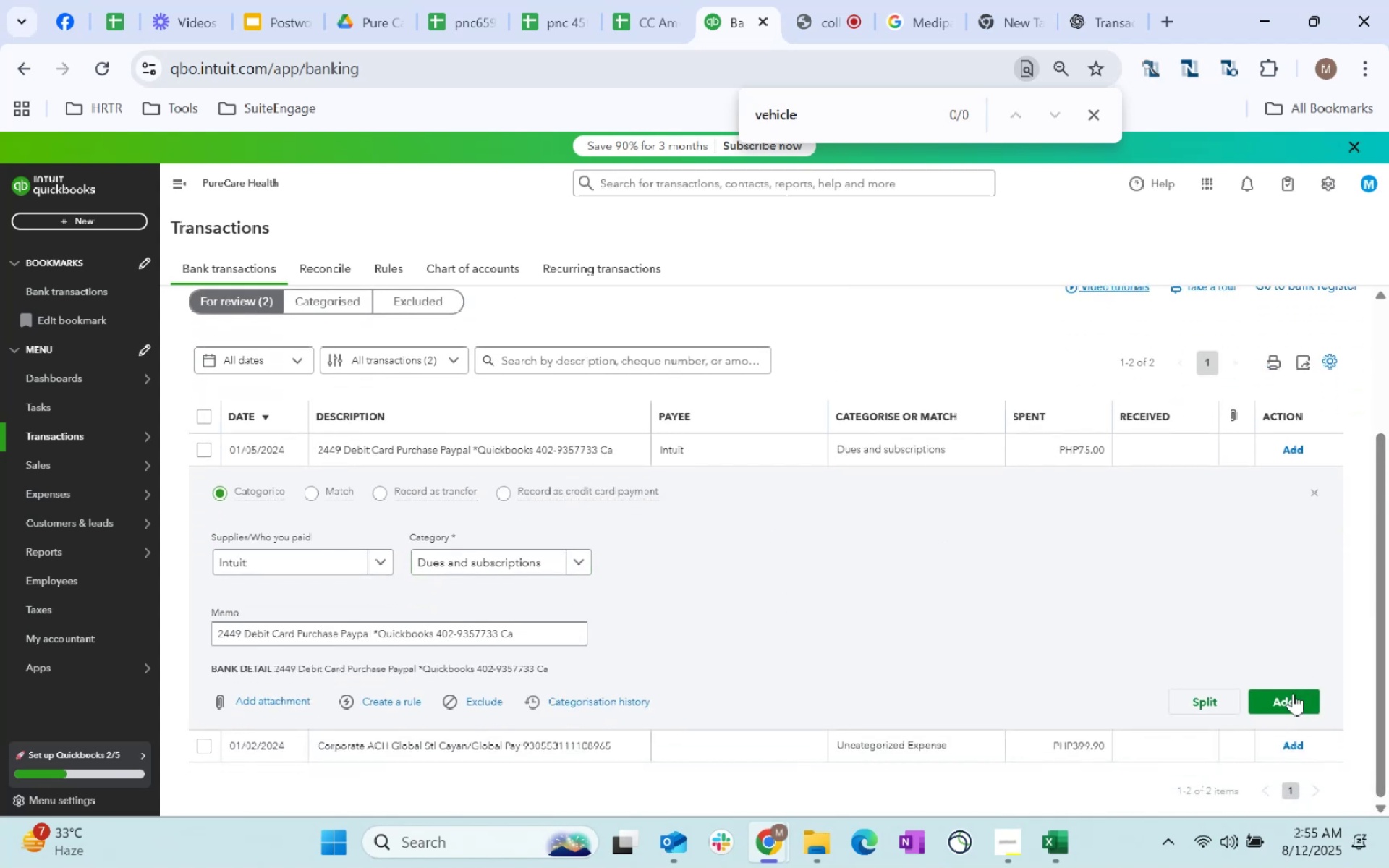 
left_click([1293, 701])
 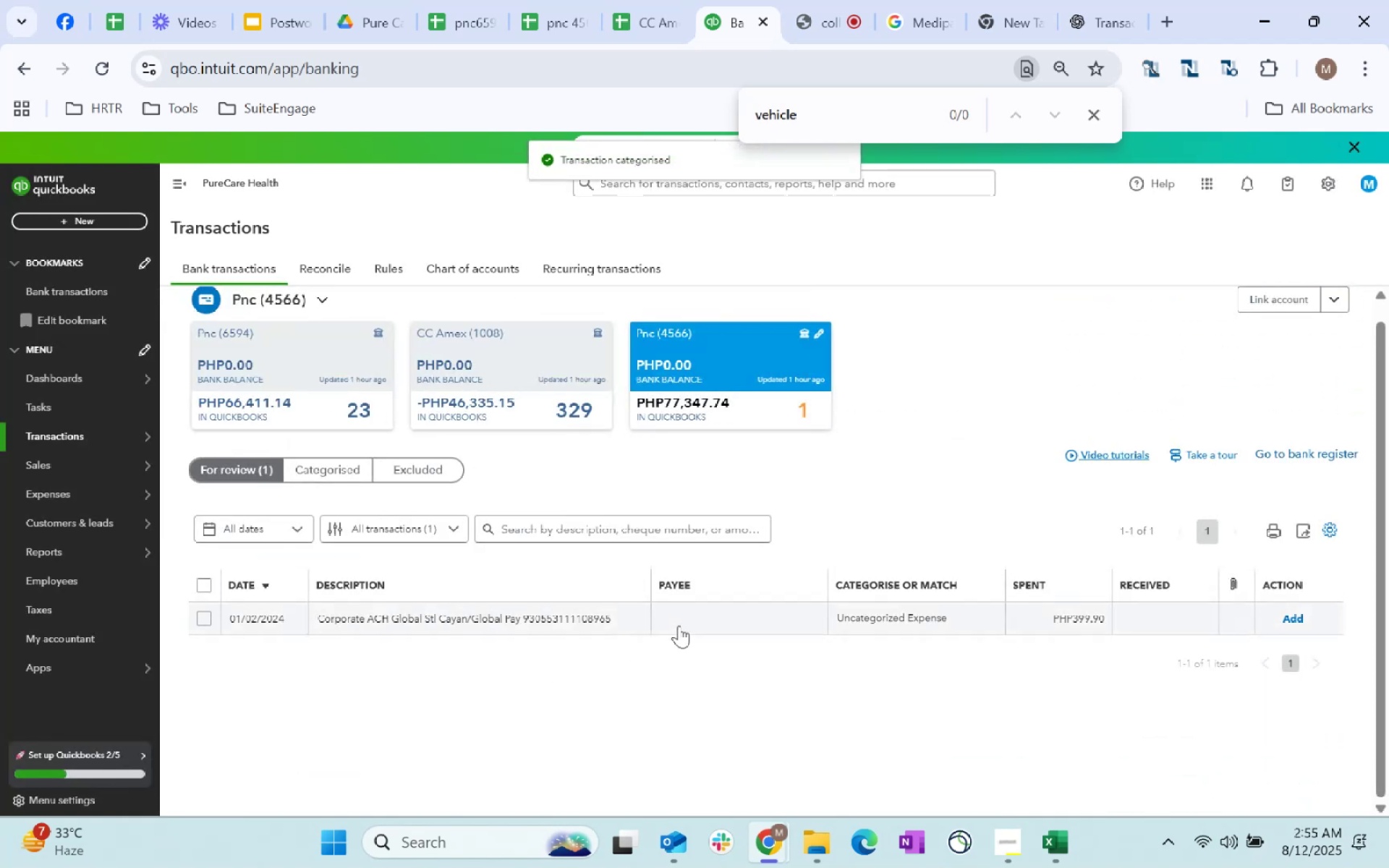 
left_click([692, 612])
 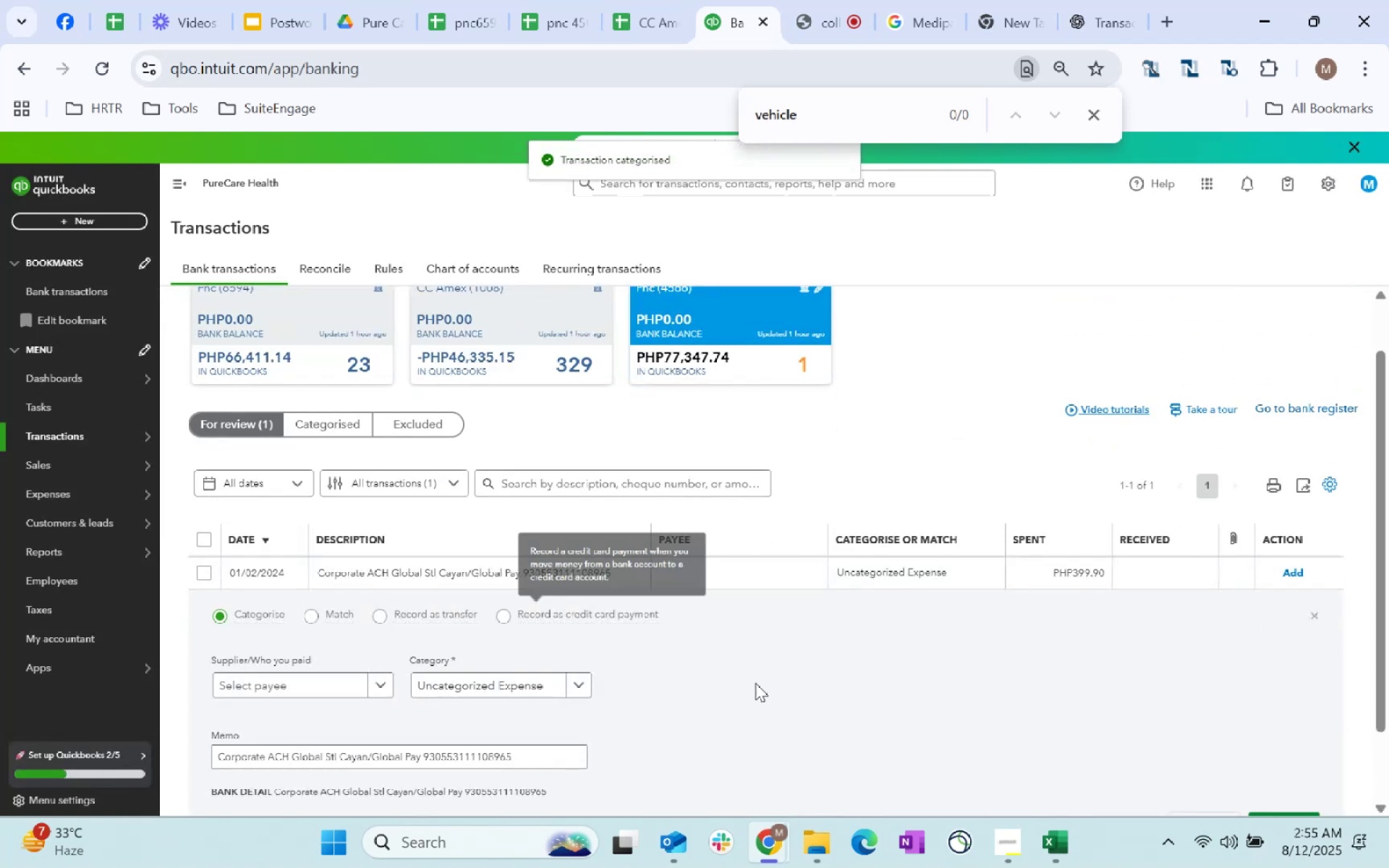 
scroll: coordinate [932, 684], scroll_direction: down, amount: 2.0
 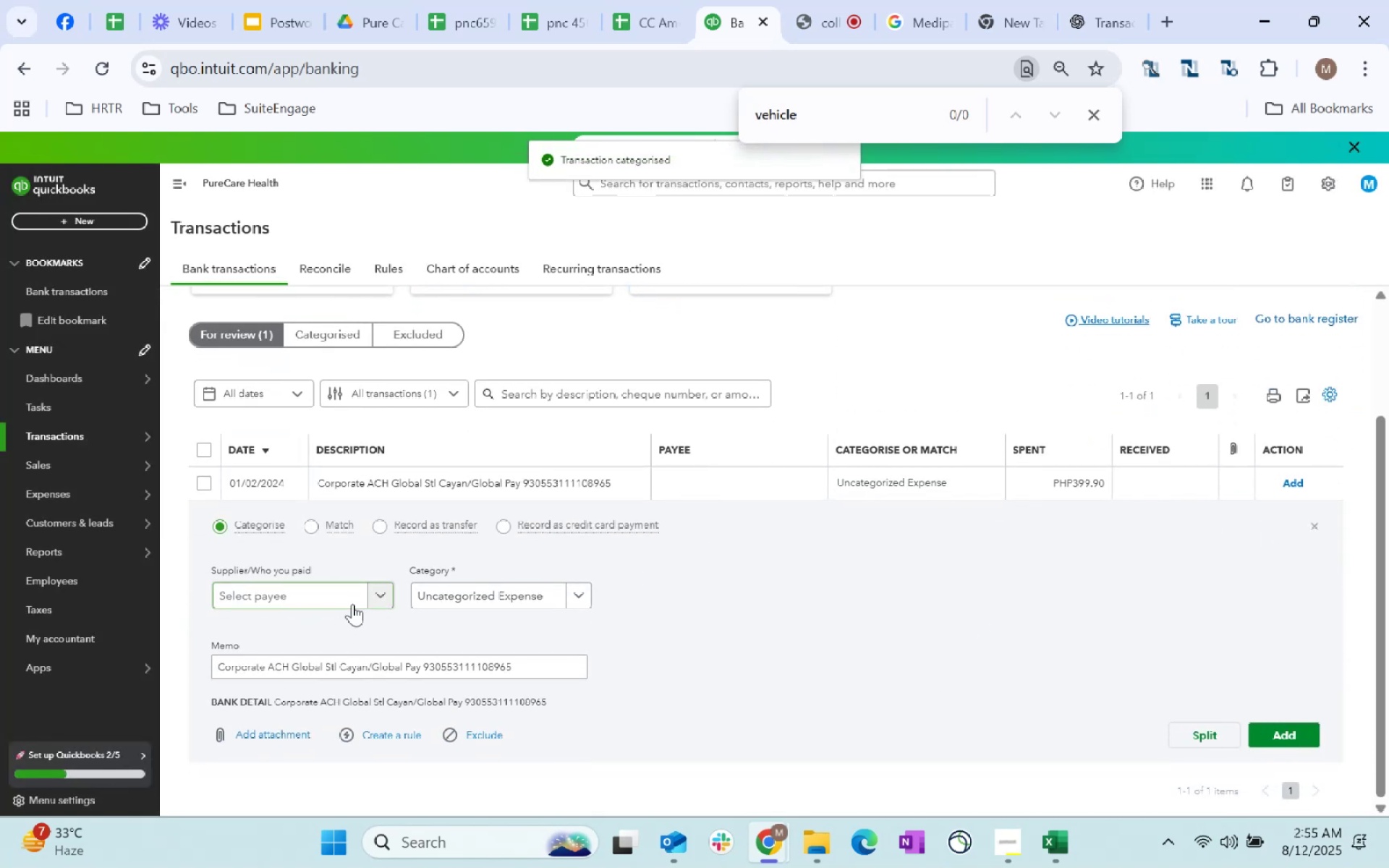 
left_click([352, 604])
 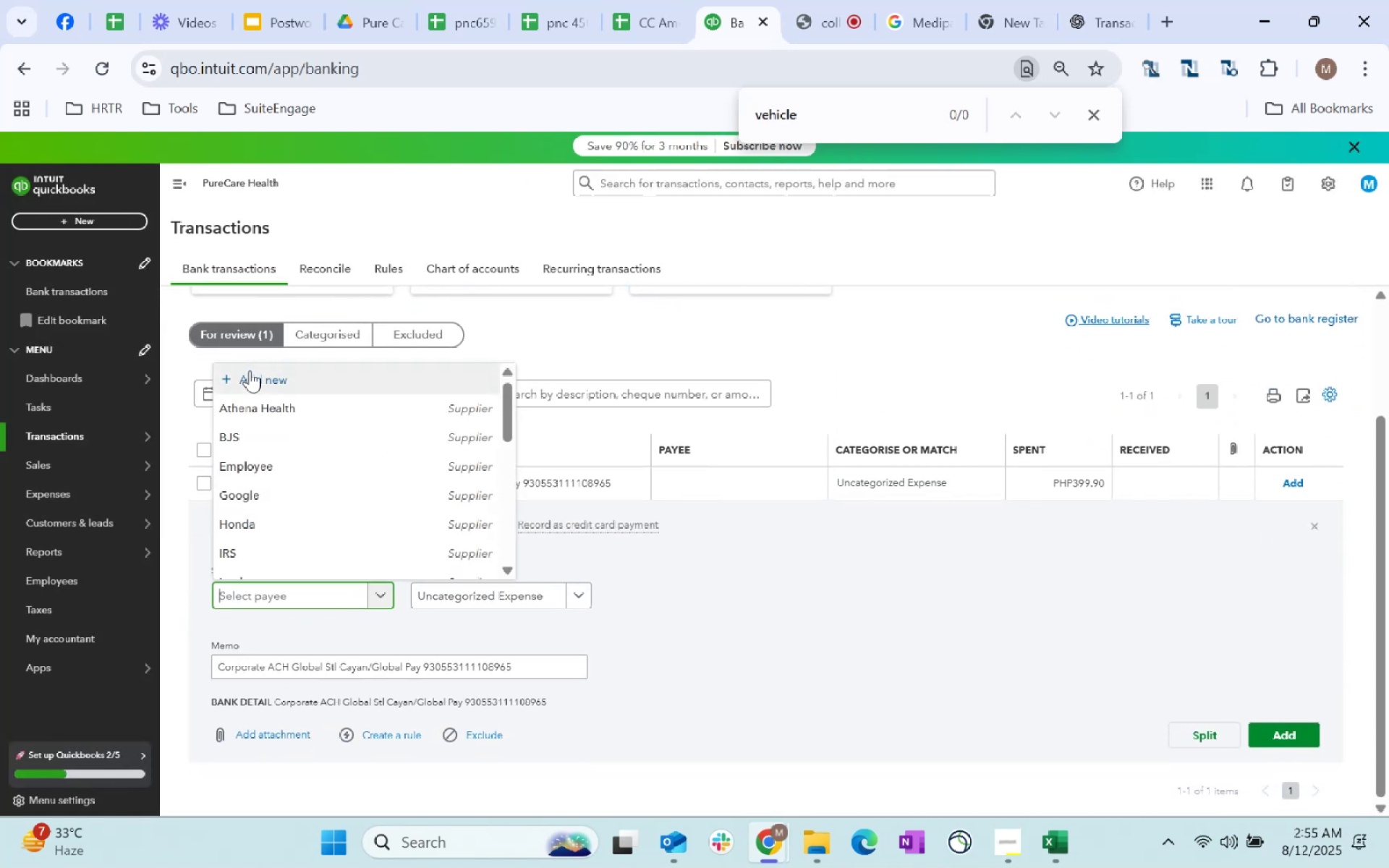 
left_click([797, 637])
 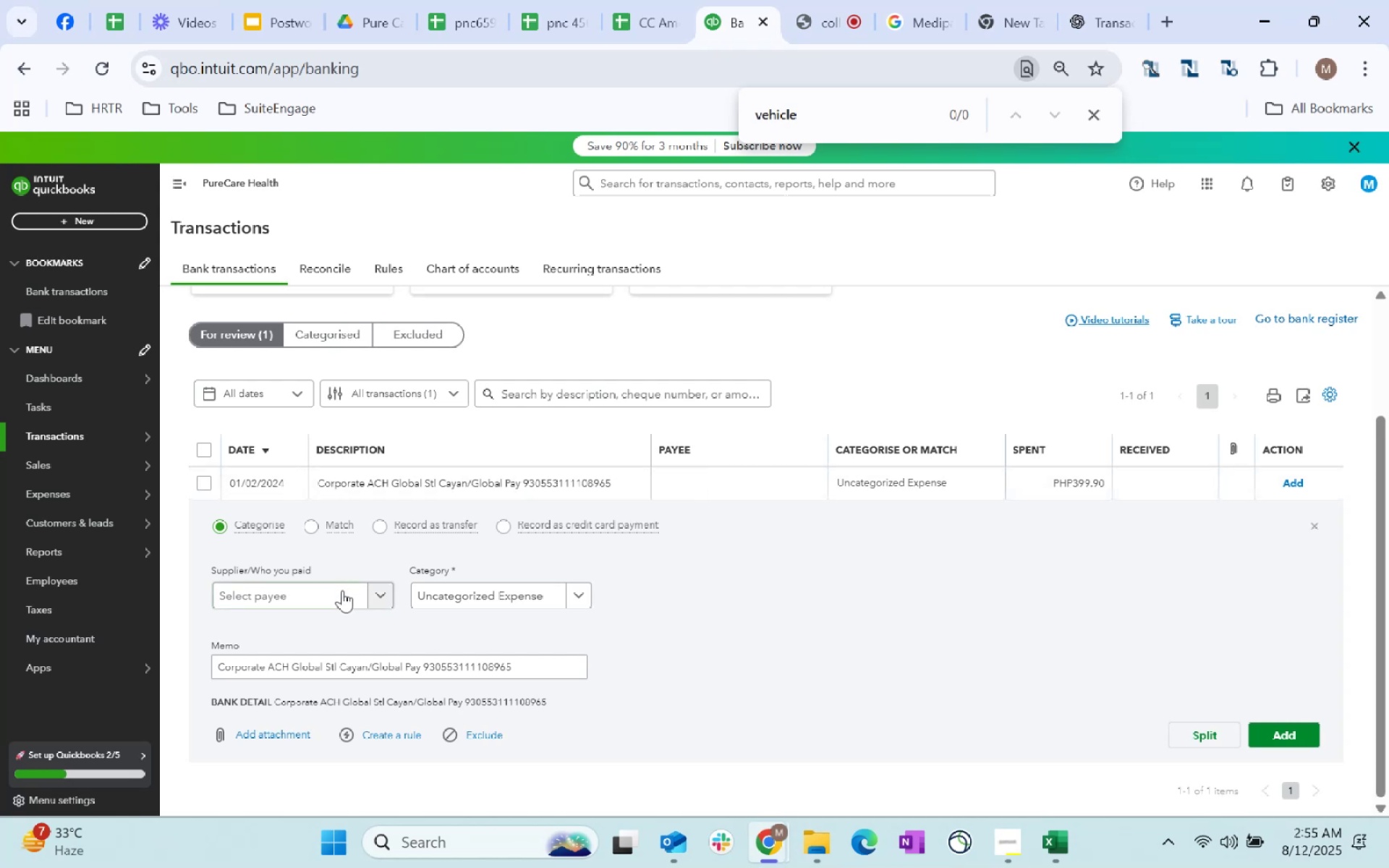 
left_click([344, 594])
 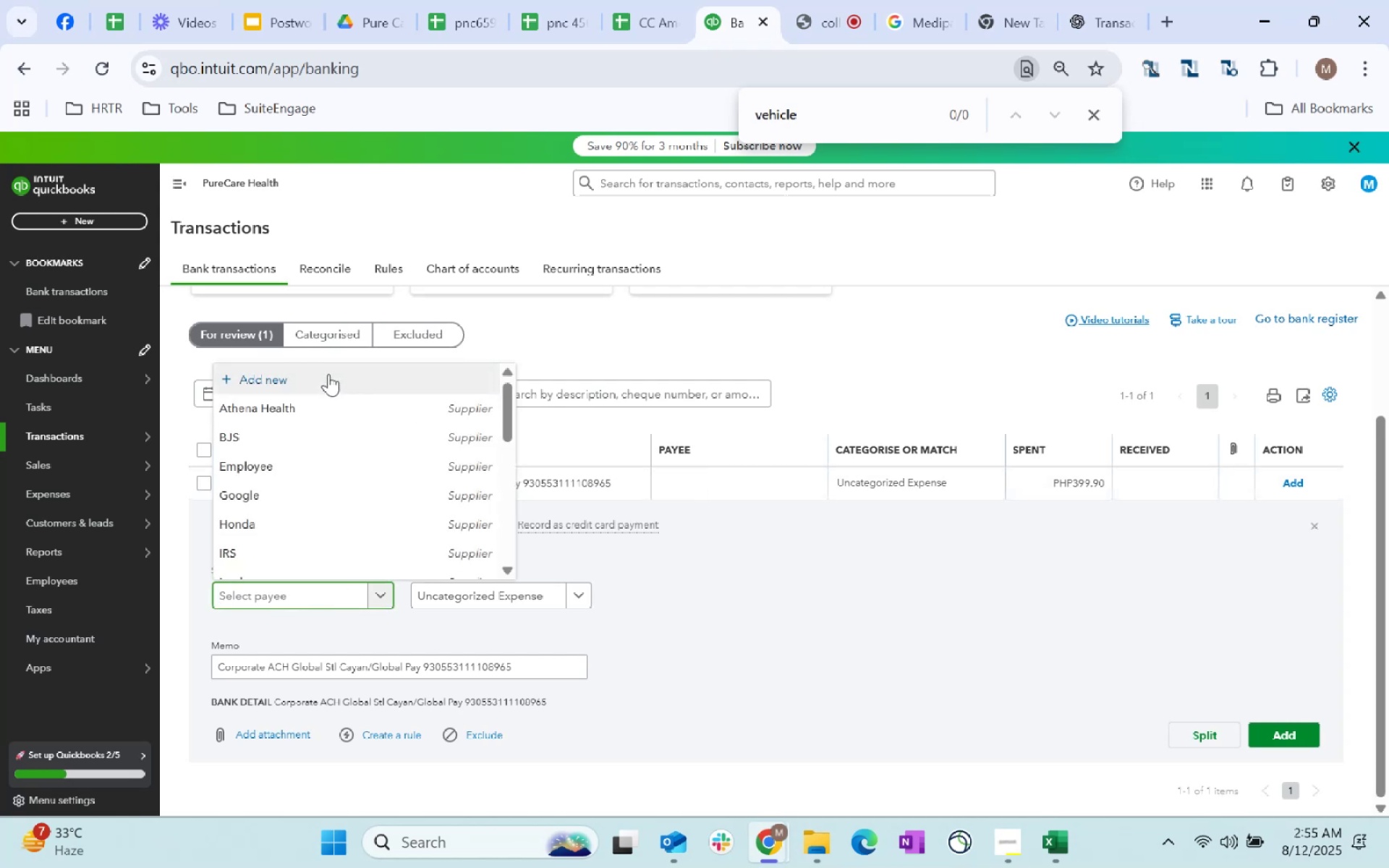 
left_click([318, 379])
 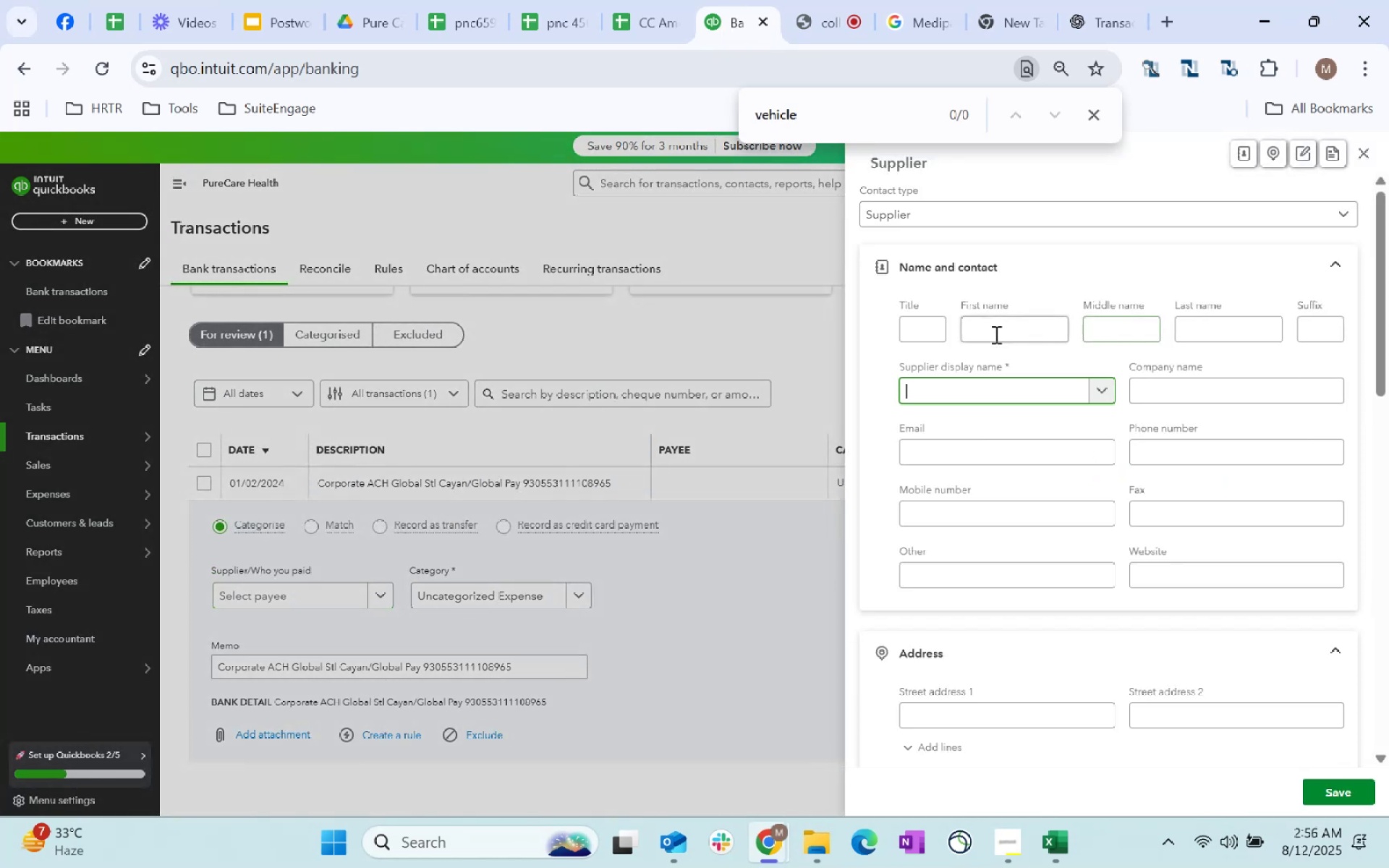 
type(Global Pay)
 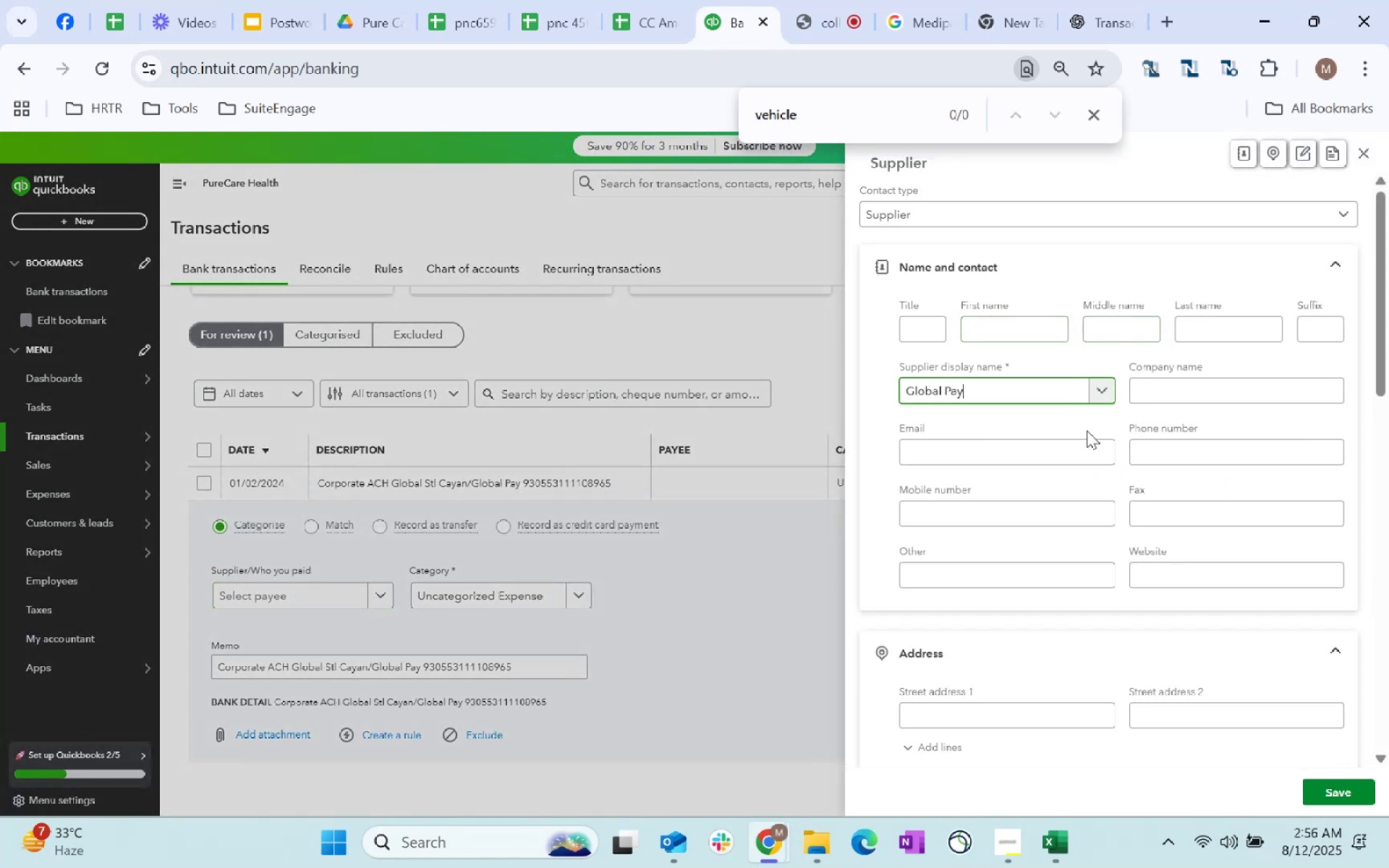 
scroll: coordinate [1032, 662], scroll_direction: down, amount: 85.0
 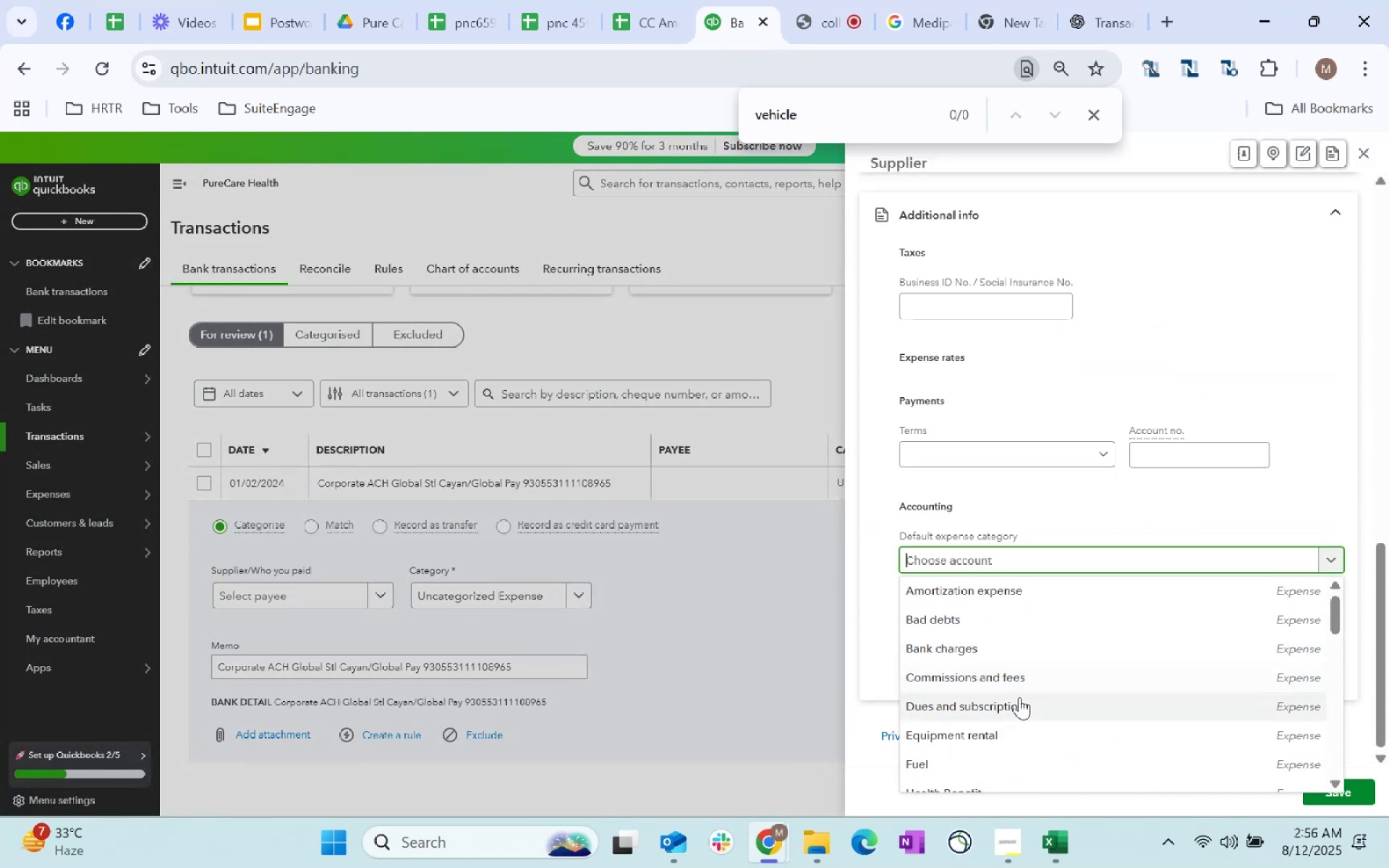 
left_click([1057, 563])
 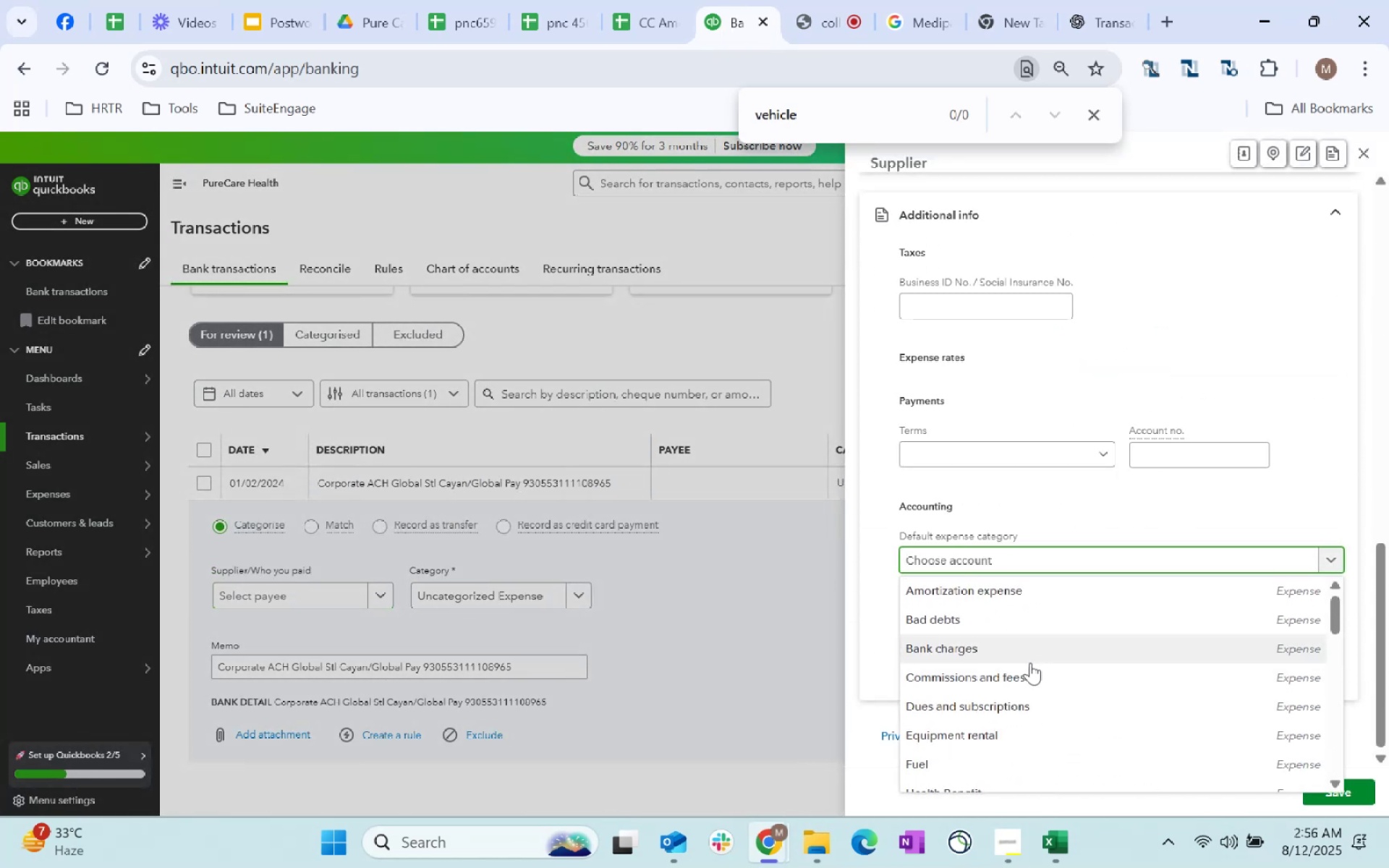 
left_click([1019, 697])
 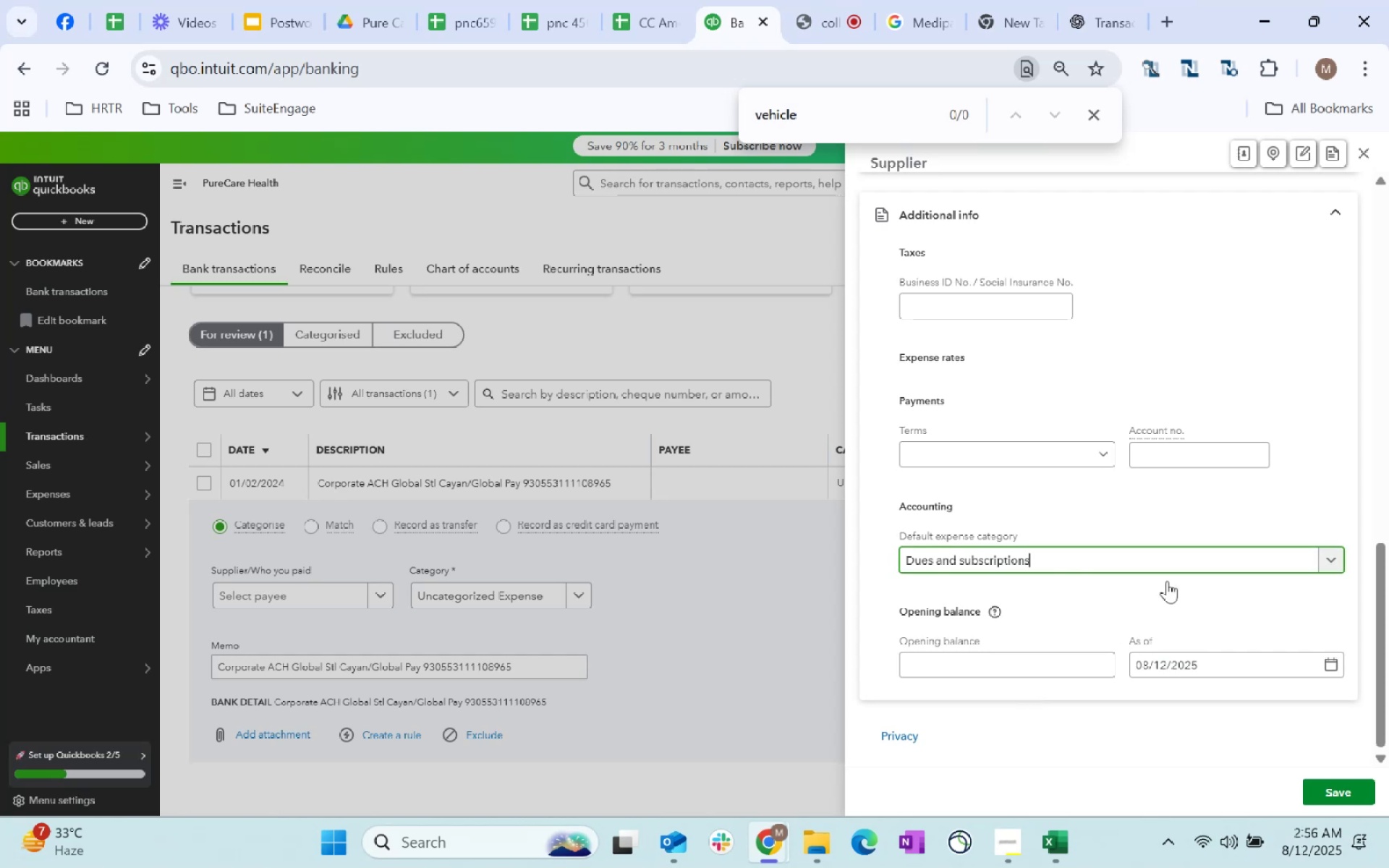 
scroll: coordinate [1335, 833], scroll_direction: down, amount: 58.0
 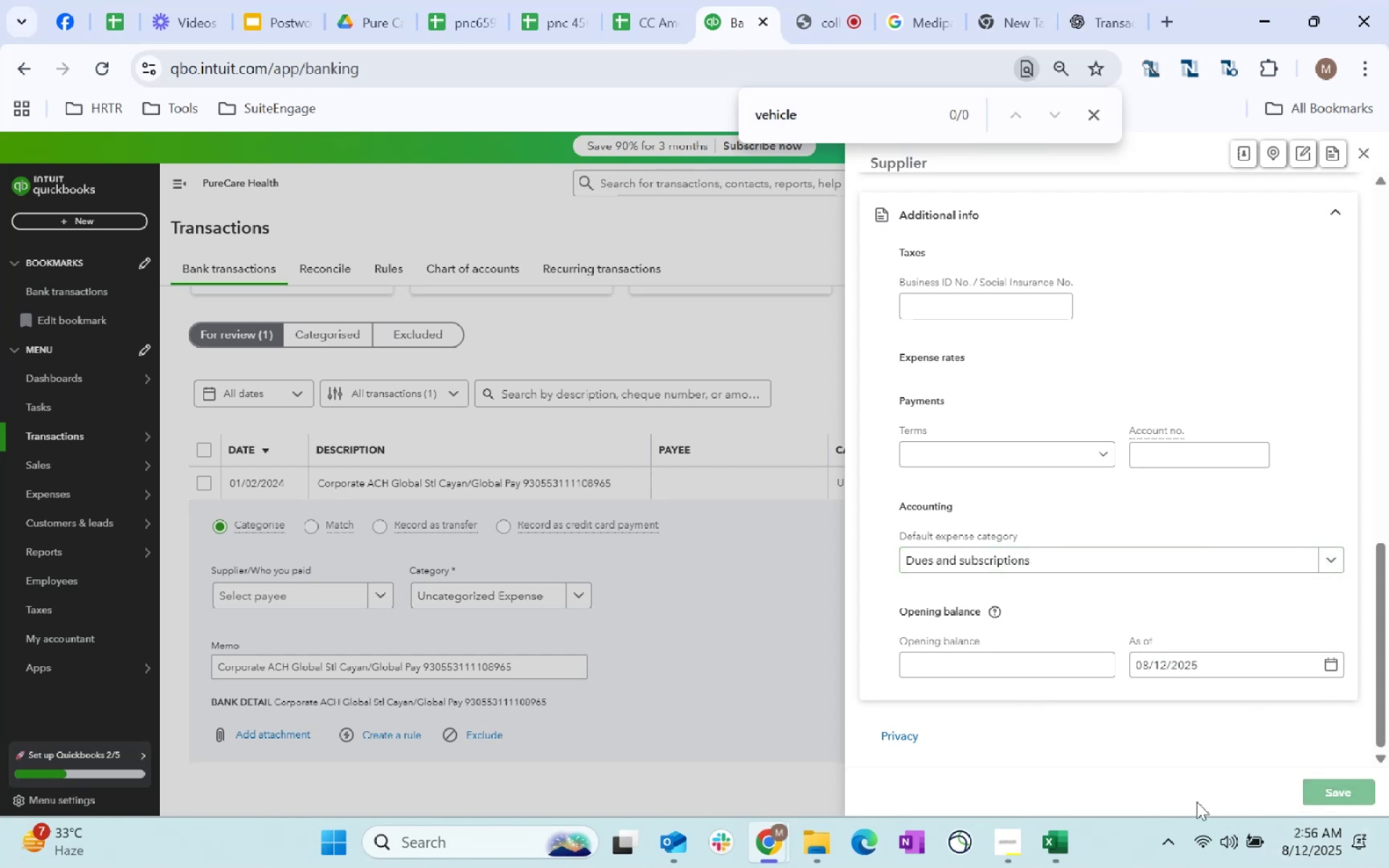 
left_click([1333, 802])
 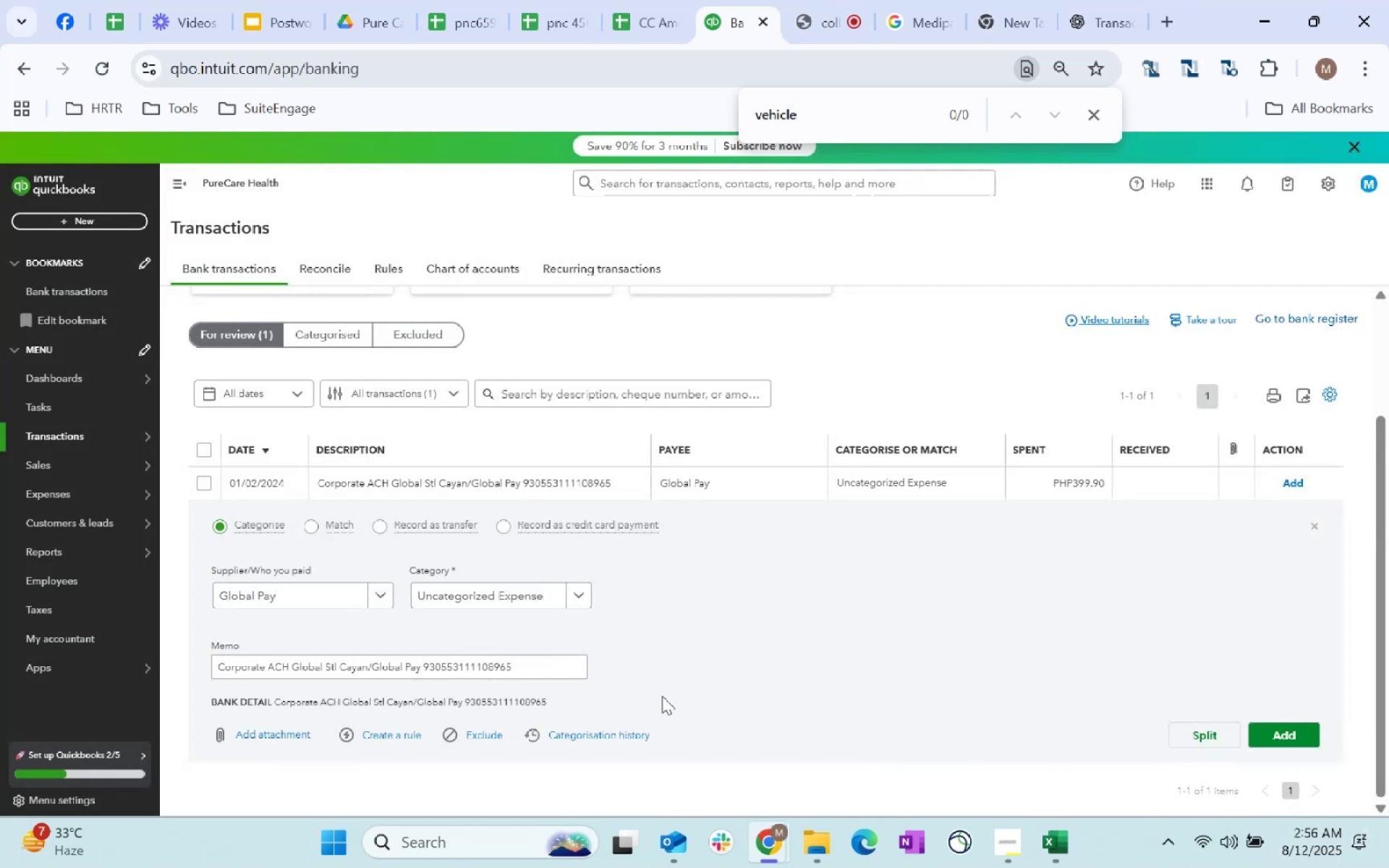 
left_click_drag(start_coordinate=[820, 660], to_coordinate=[825, 660])
 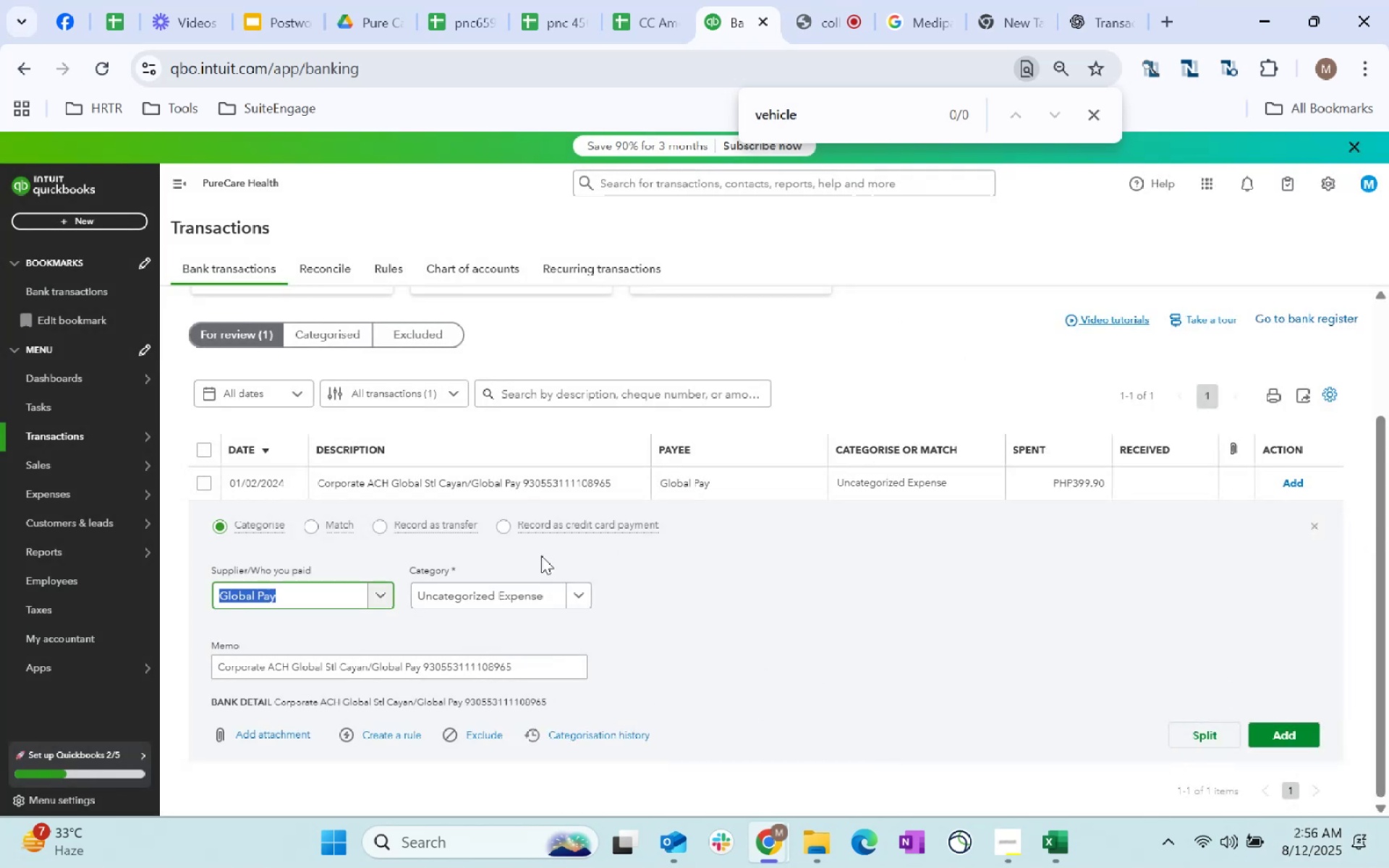 
left_click([529, 586])
 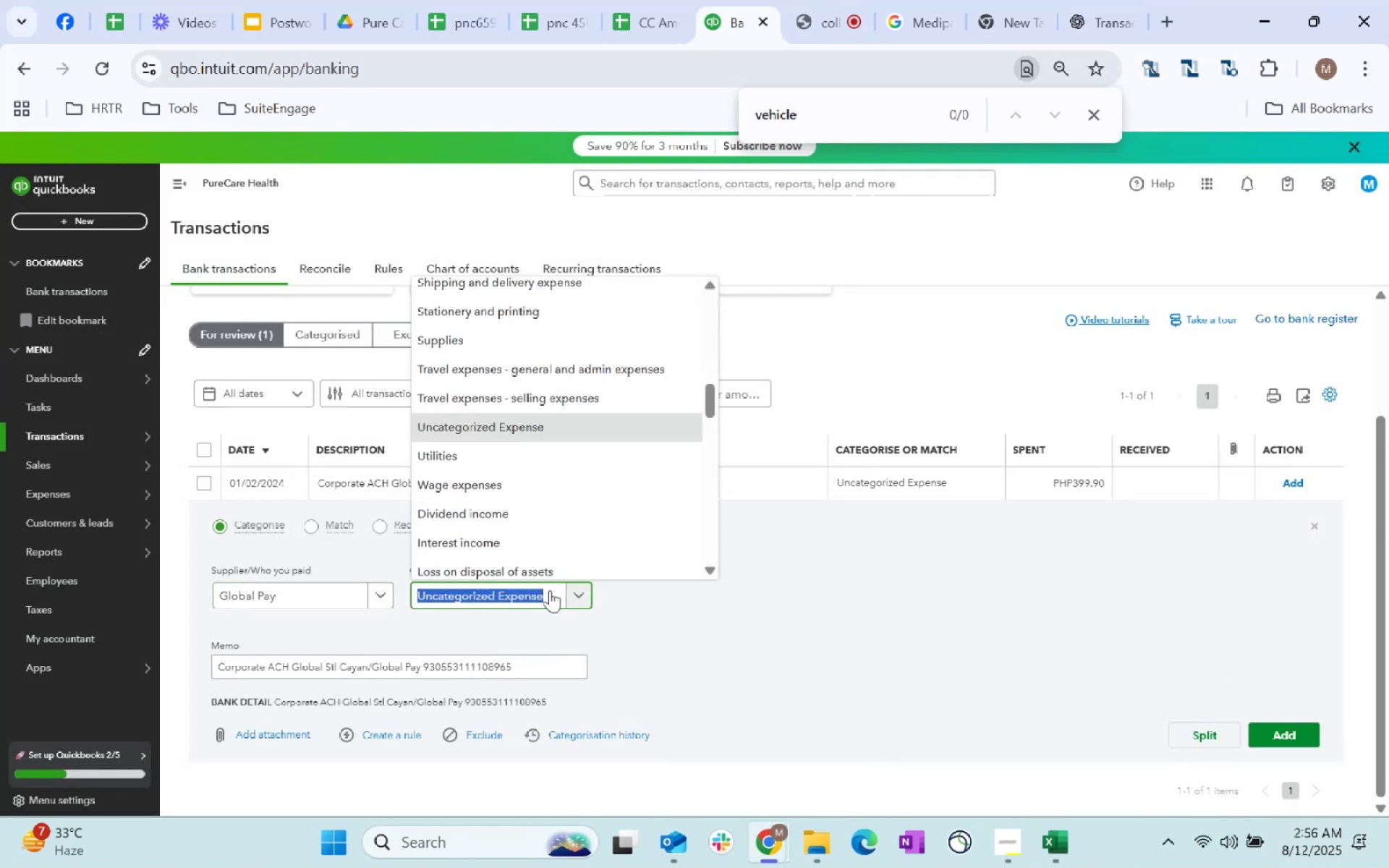 
type(dues)
 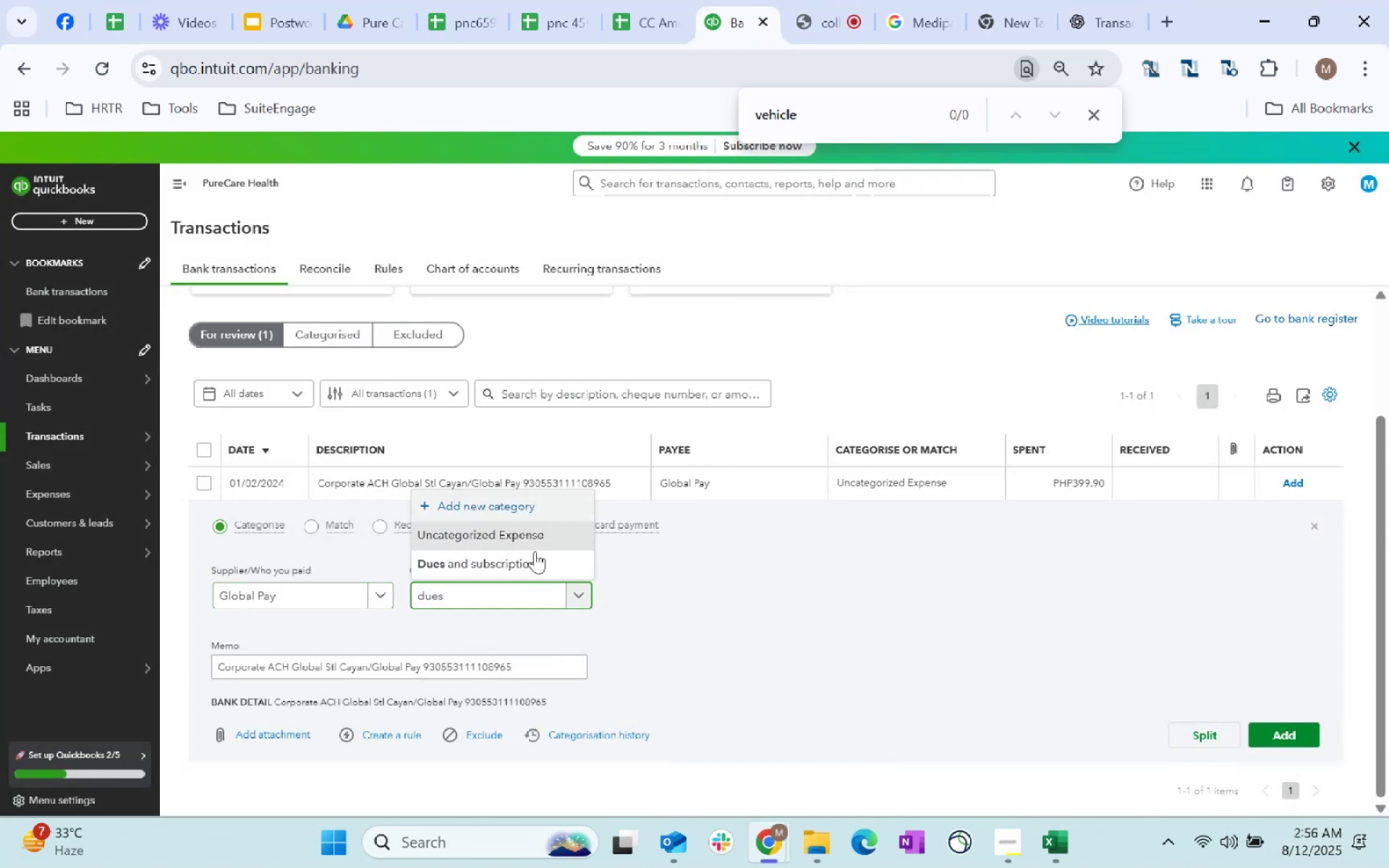 
left_click([536, 566])
 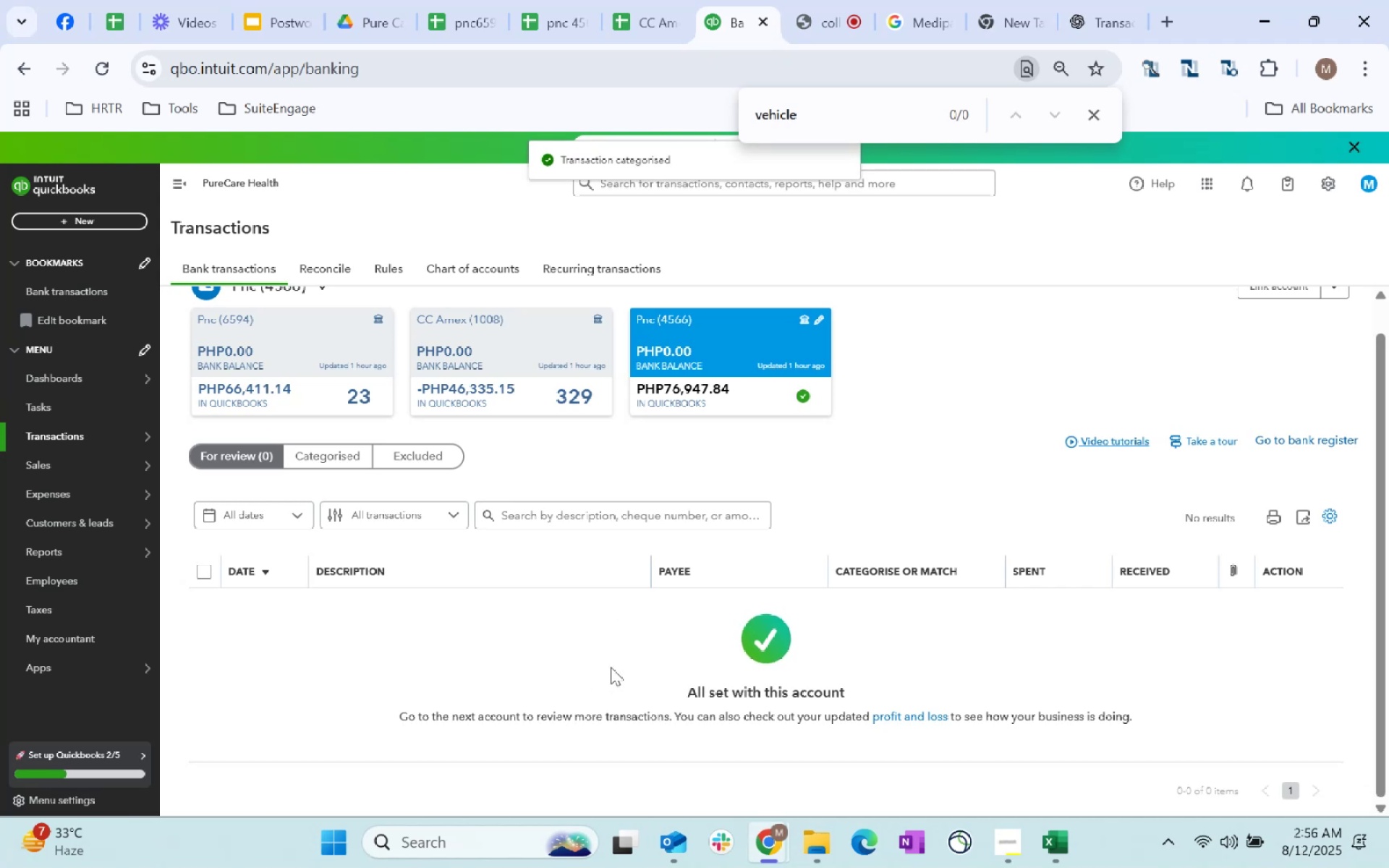 
scroll: coordinate [659, 632], scroll_direction: up, amount: 7.0
 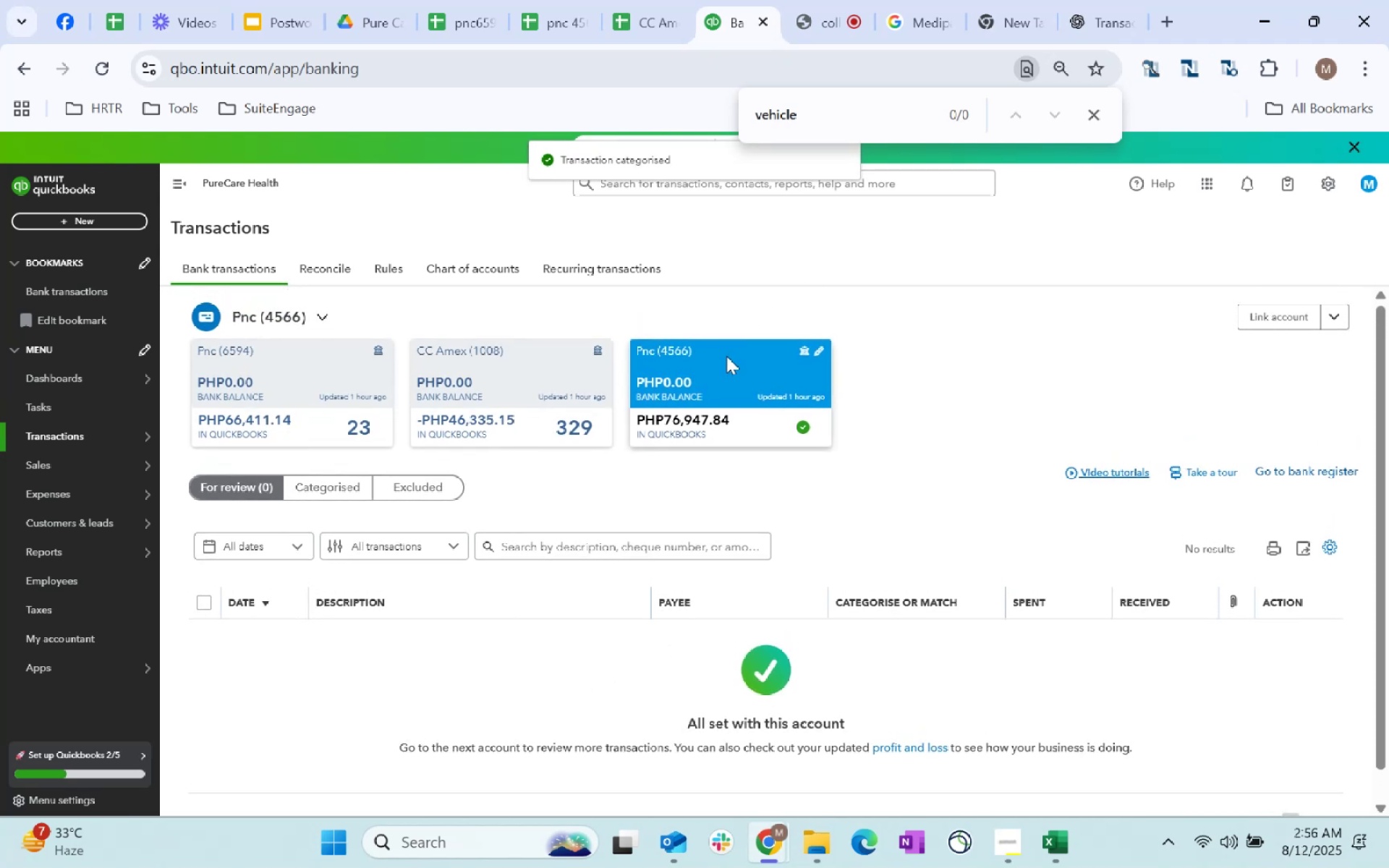 
left_click([723, 389])
 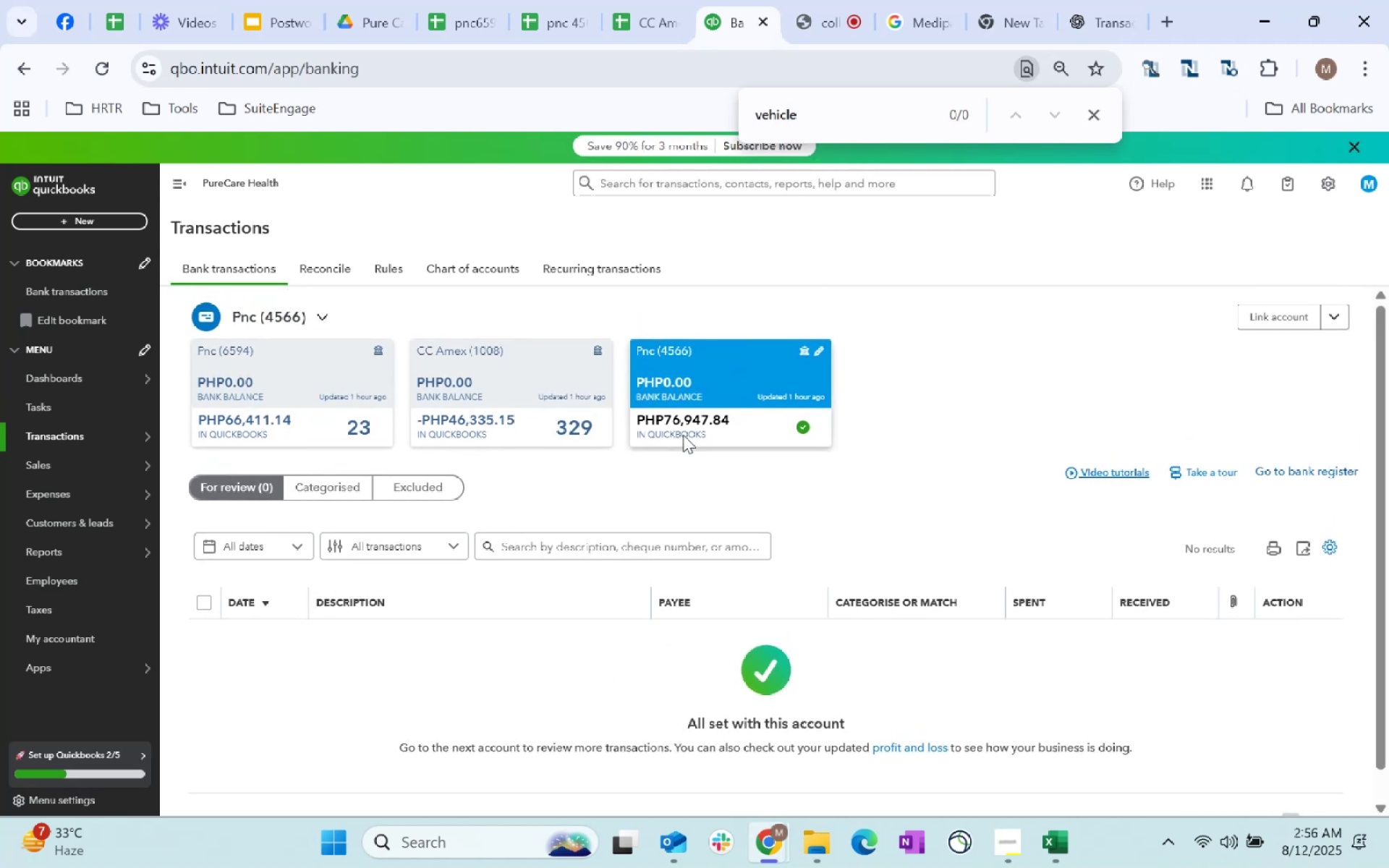 
left_click_drag(start_coordinate=[708, 401], to_coordinate=[707, 396])
 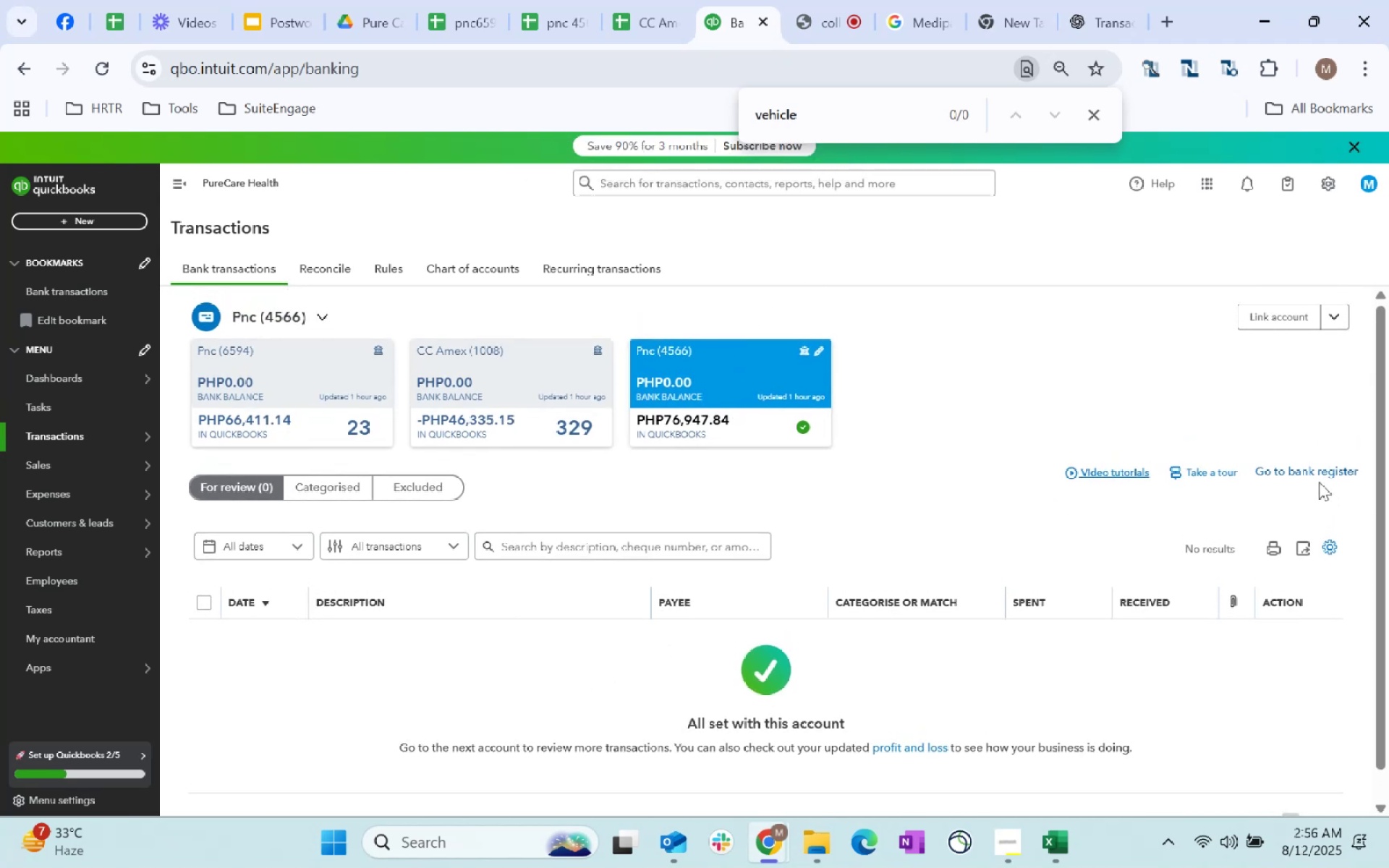 
left_click([1304, 472])
 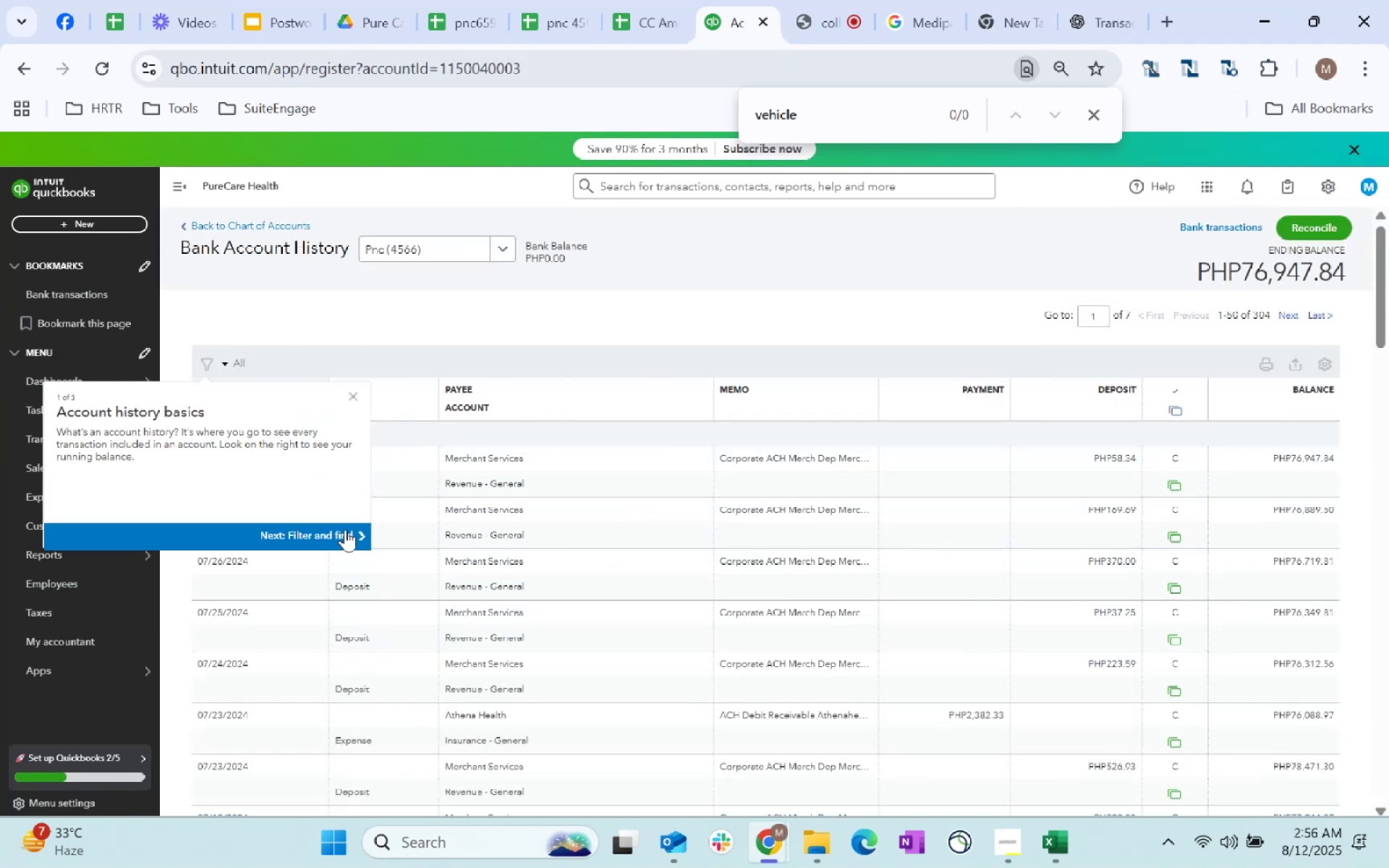 
wait(5.28)
 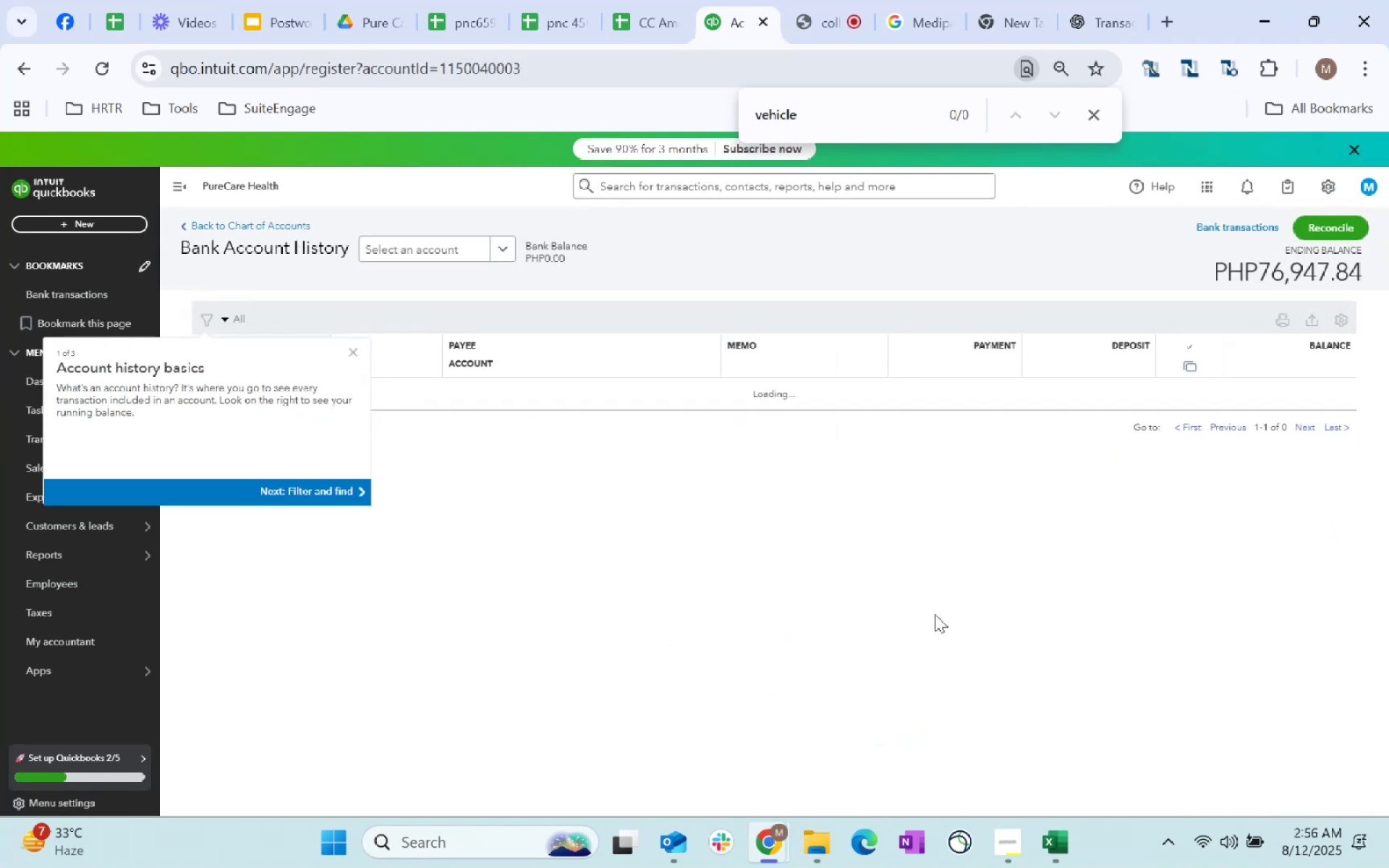 
left_click([359, 392])
 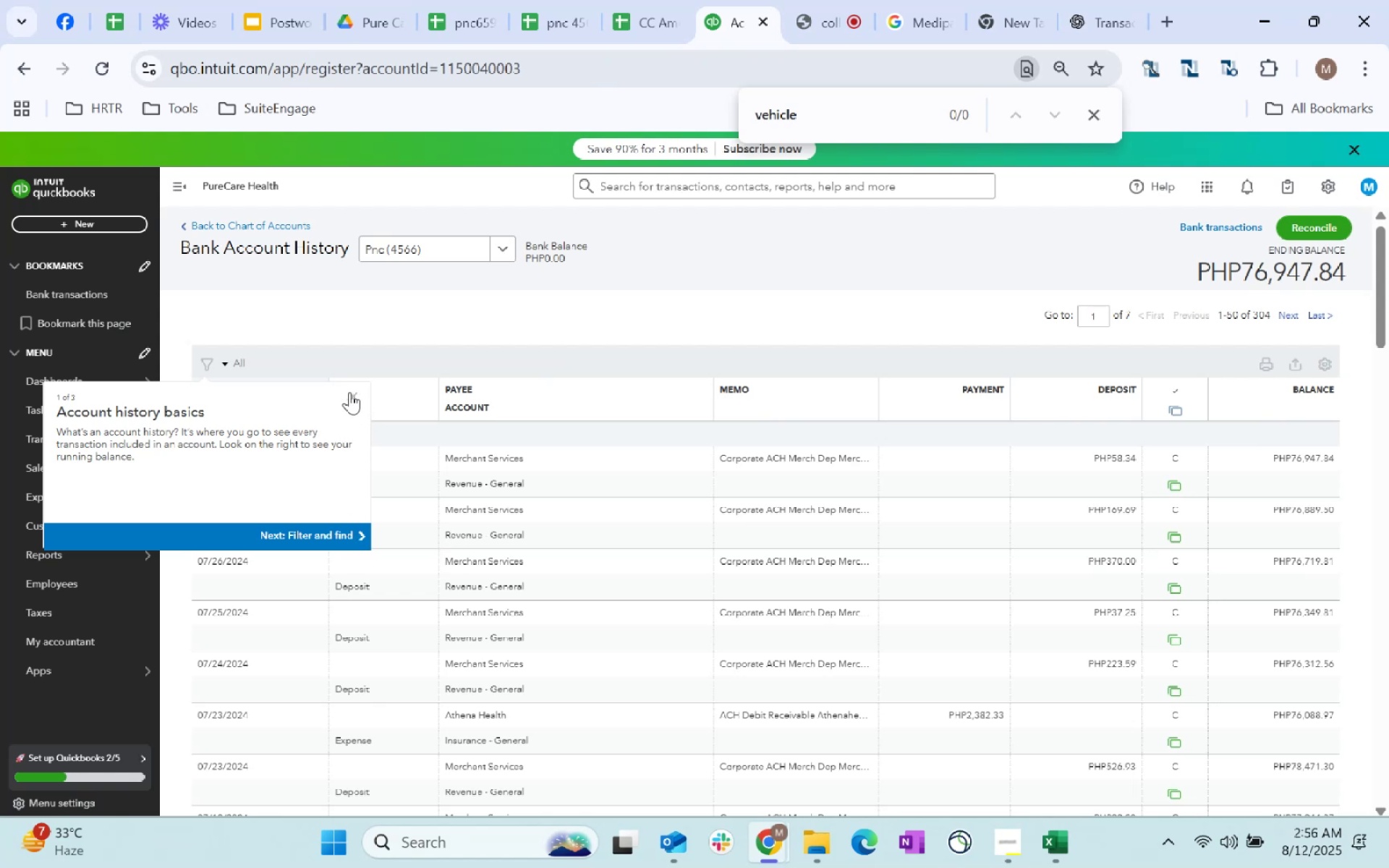 
left_click([348, 392])
 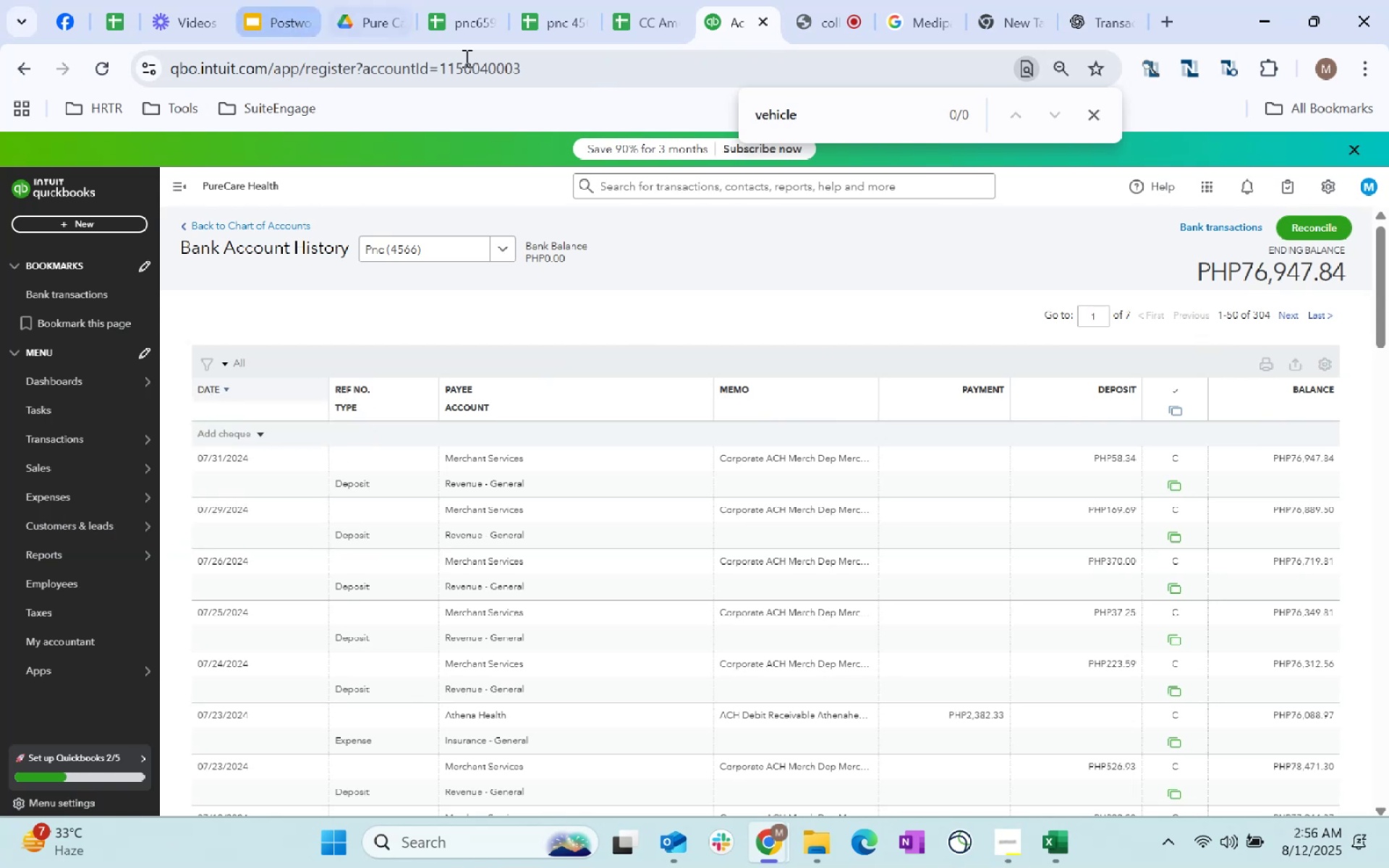 
left_click([665, 0])
 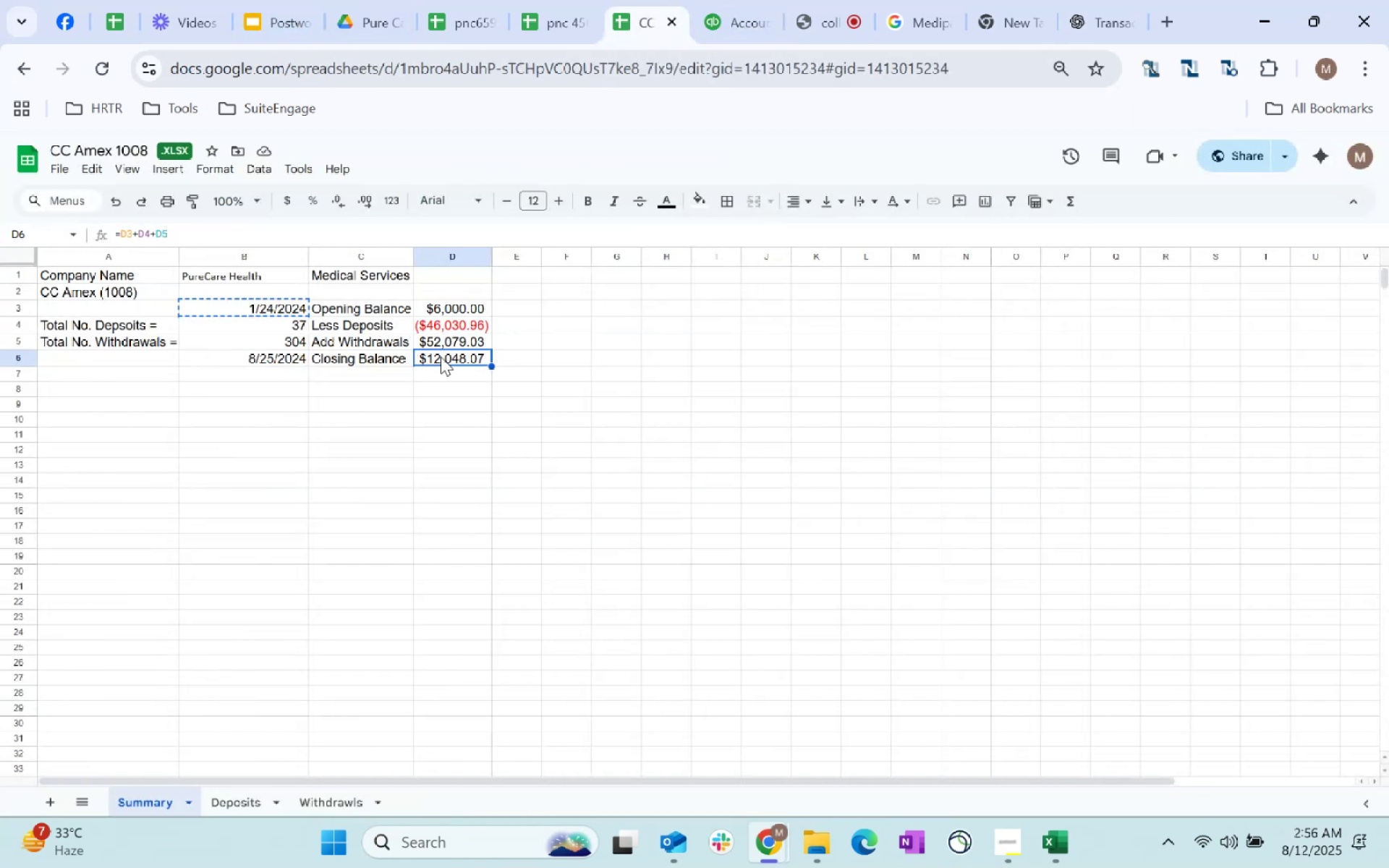 
left_click([441, 357])
 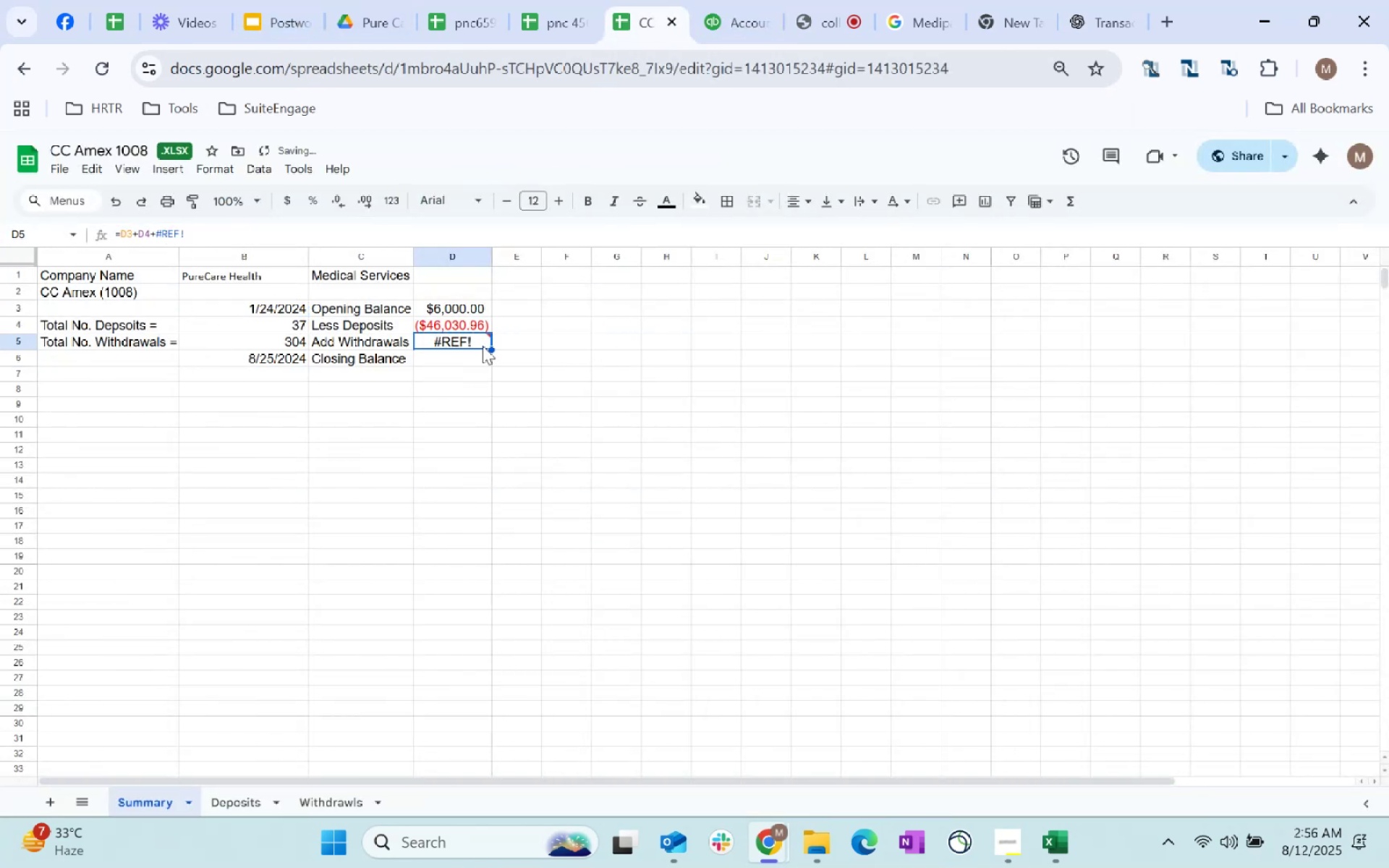 
key(Shift+ShiftLeft)
 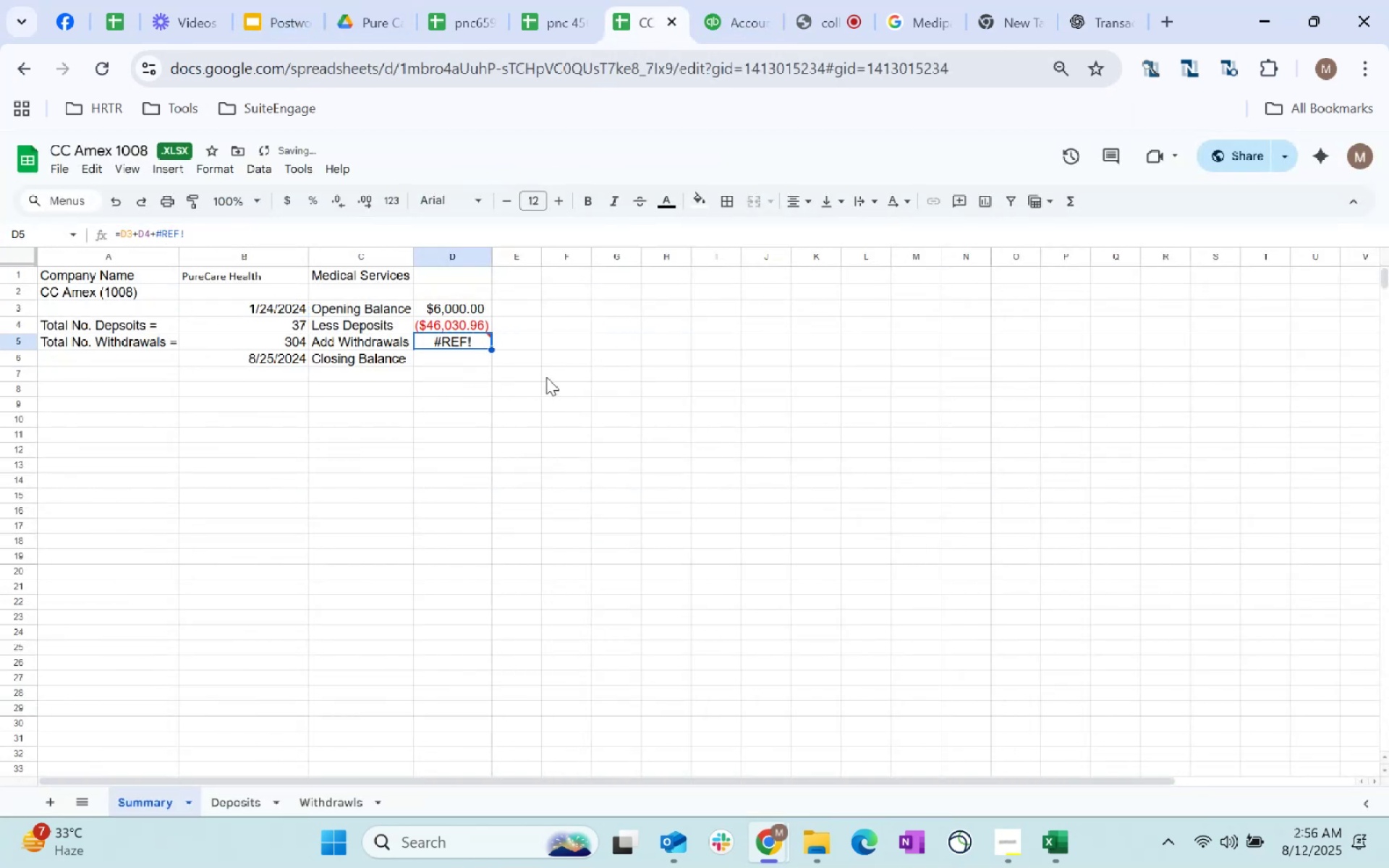 
key(Control+Z)
 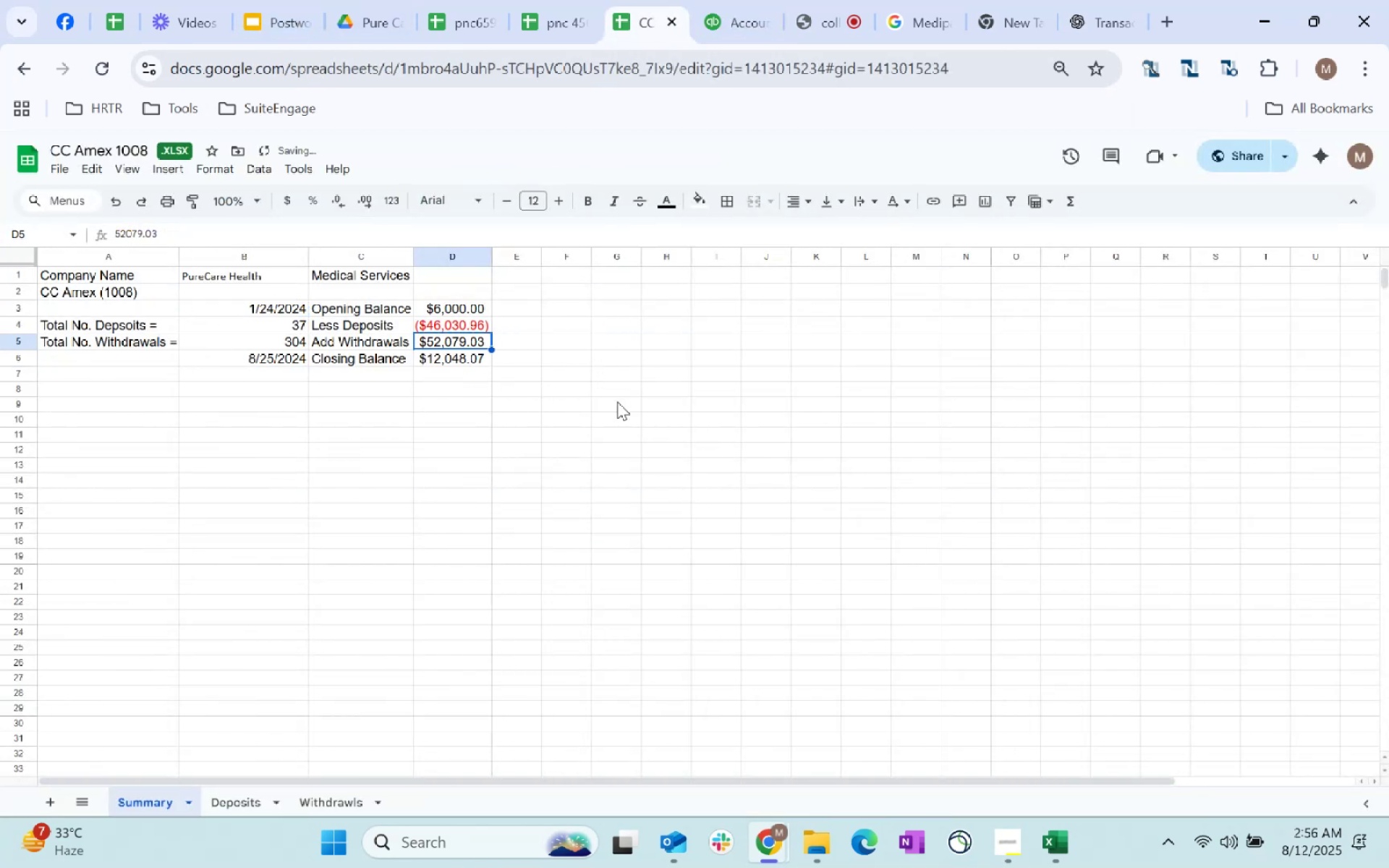 
left_click([621, 404])
 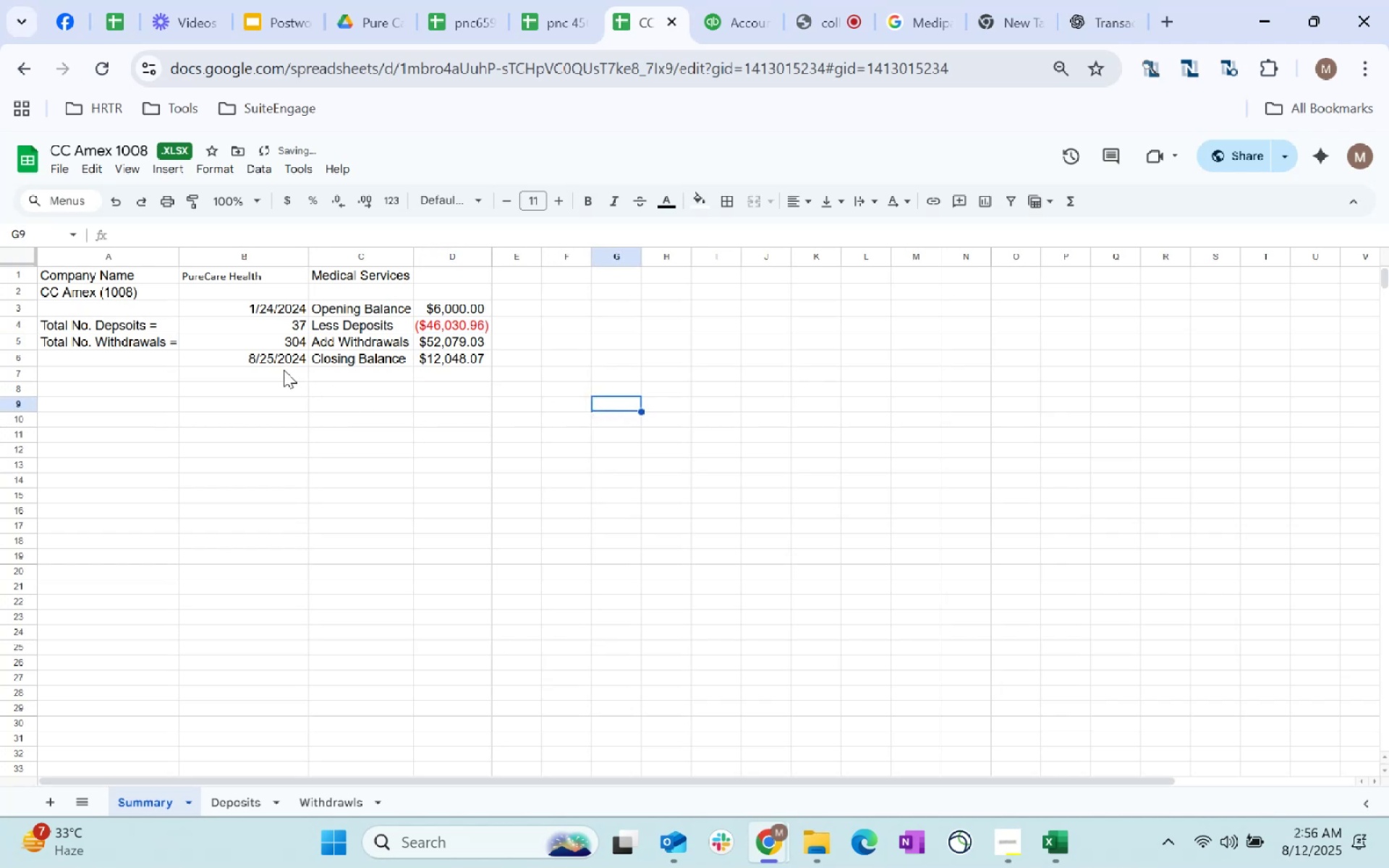 
left_click([267, 357])
 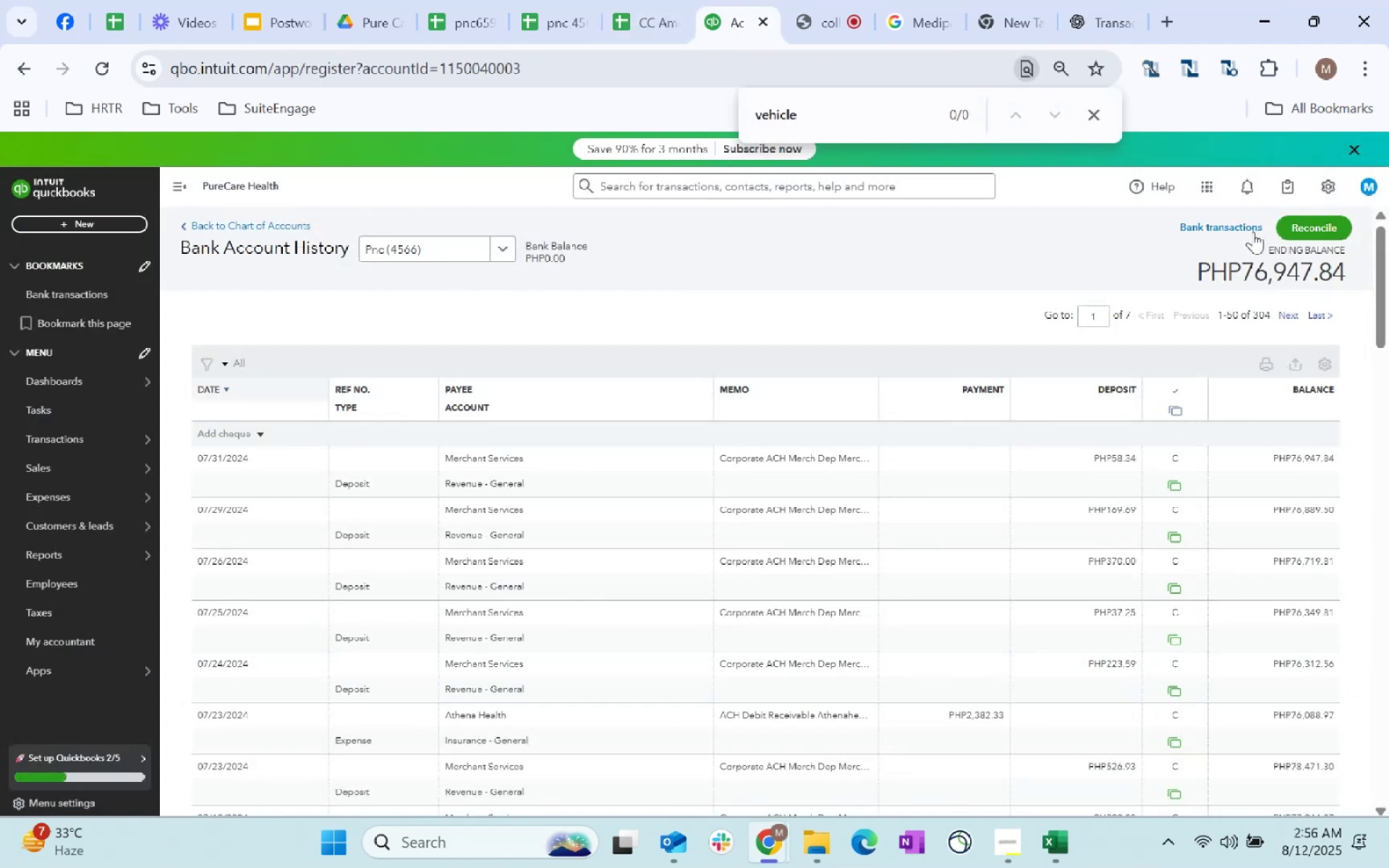 
wait(8.69)
 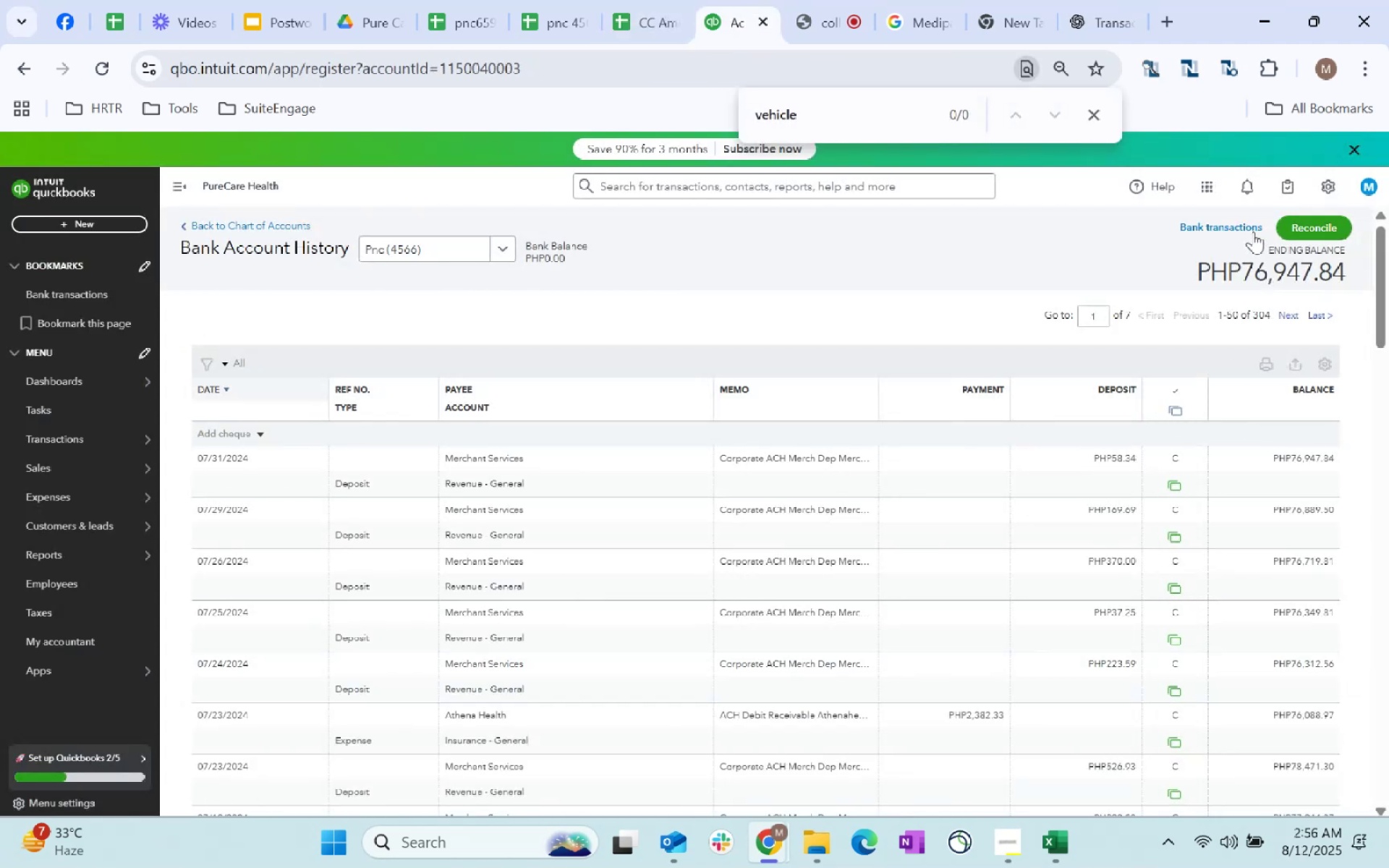 
scroll: coordinate [1025, 493], scroll_direction: down, amount: 2.0
 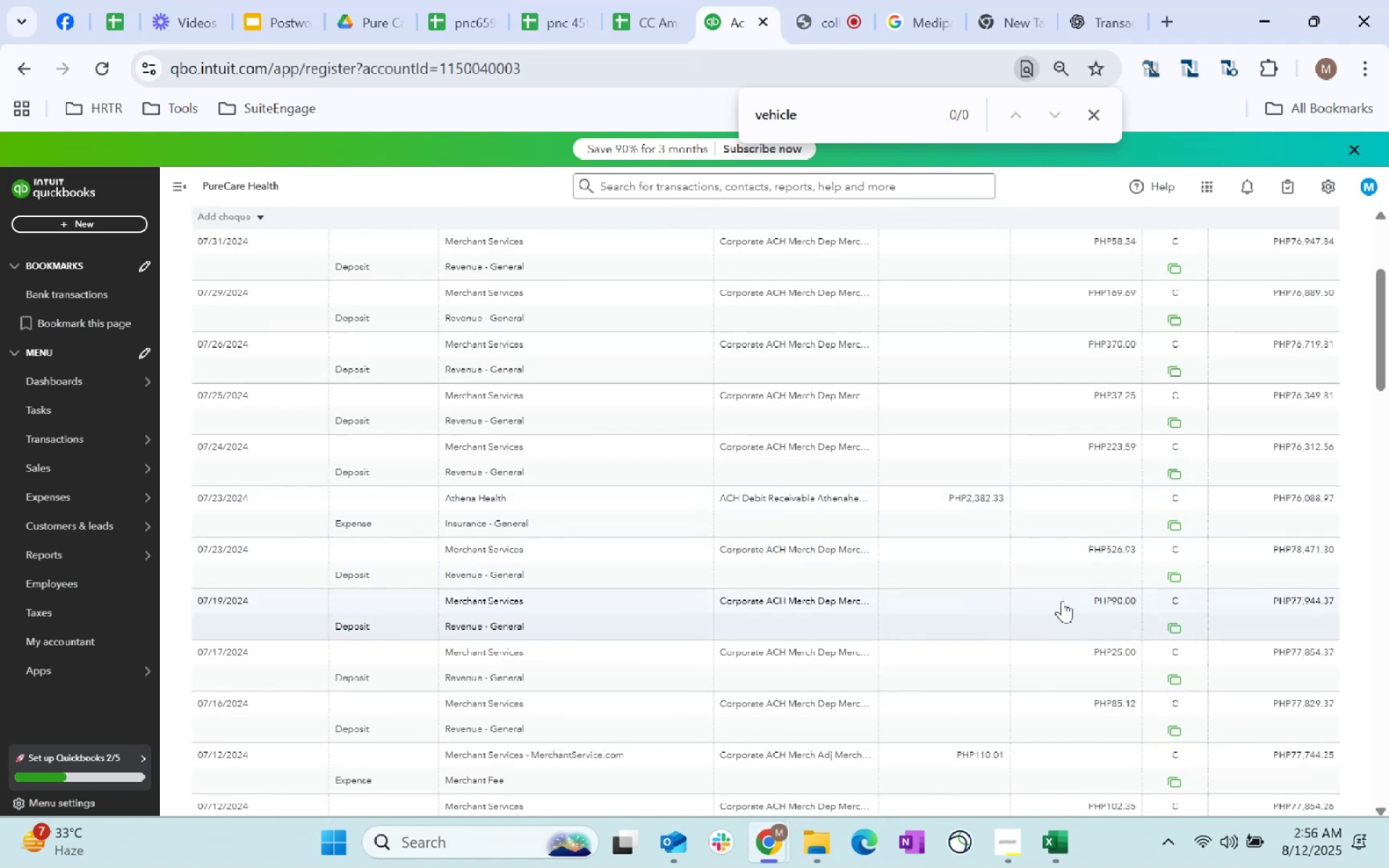 
mouse_move([1178, 501])
 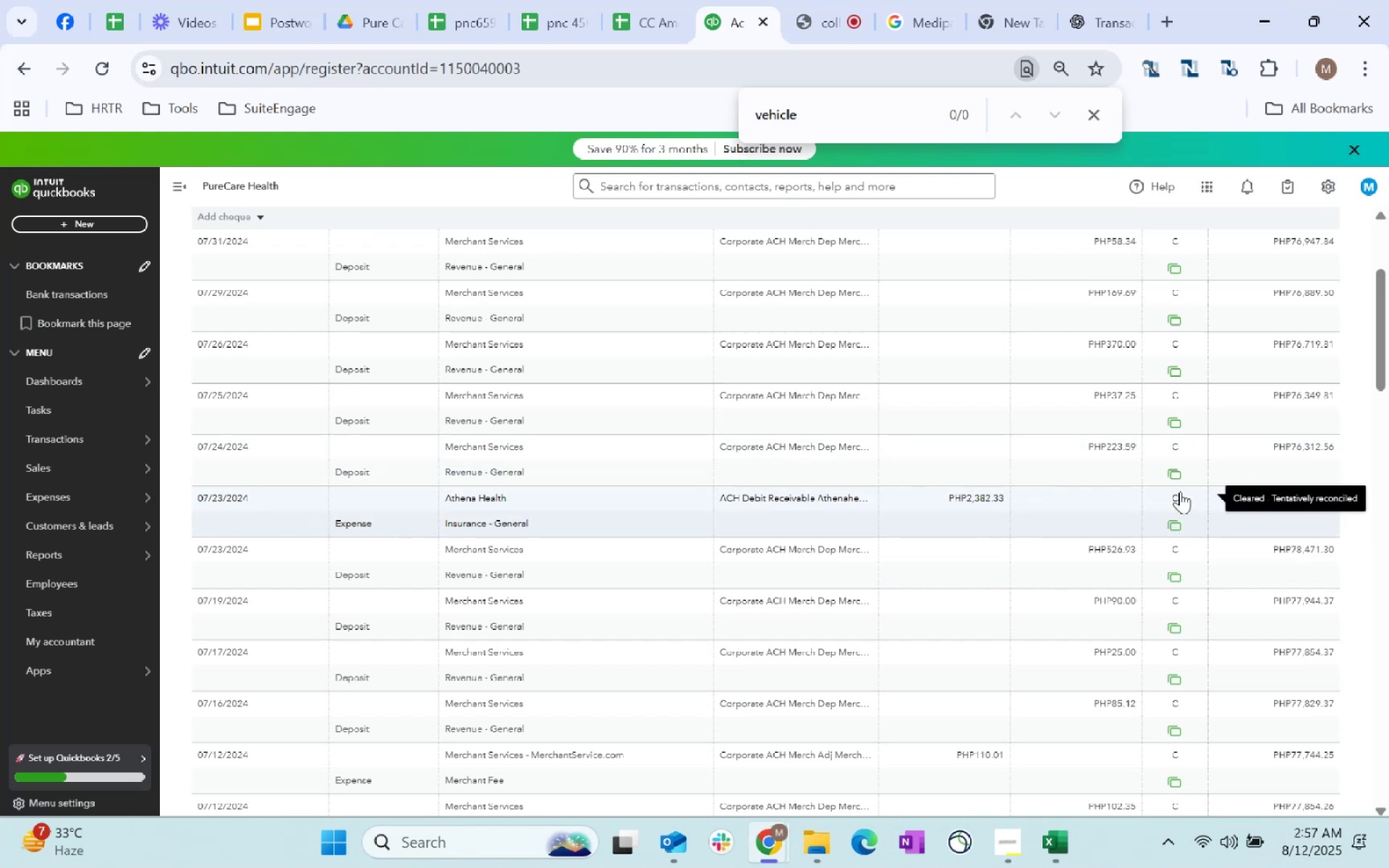 
wait(6.27)
 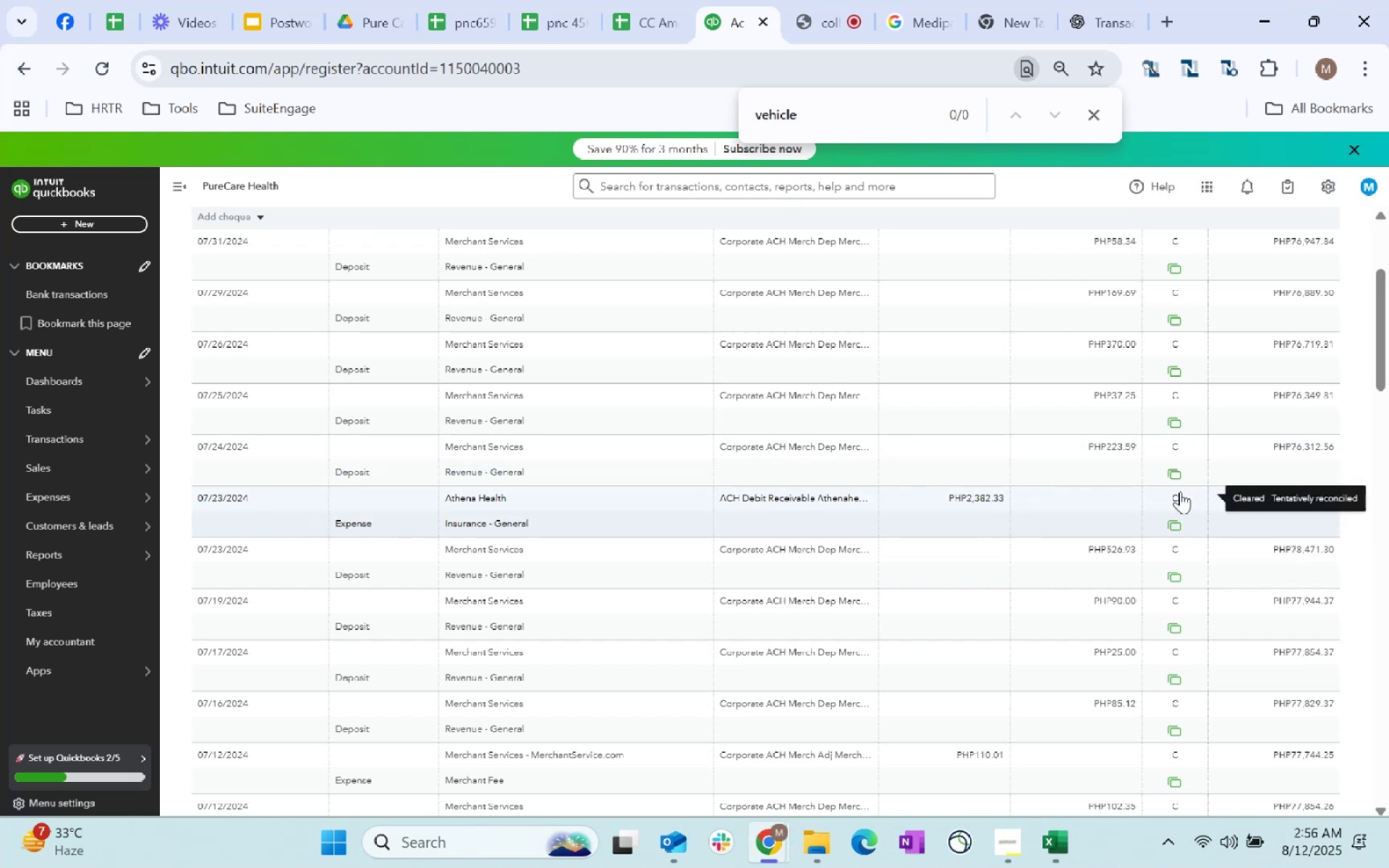 
scroll: coordinate [1177, 483], scroll_direction: down, amount: 2.0
 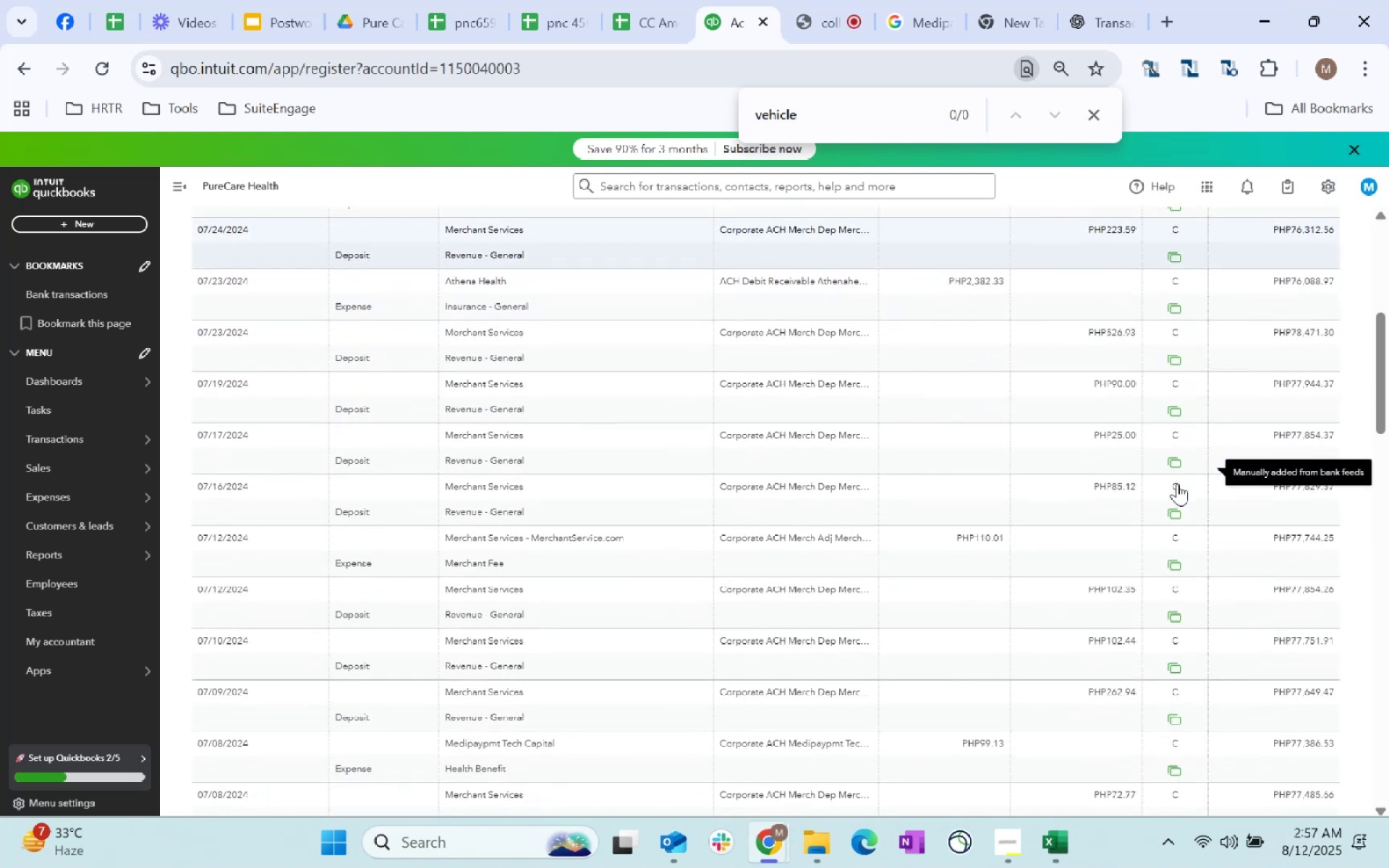 
scroll: coordinate [355, 478], scroll_direction: up, amount: 20.0
 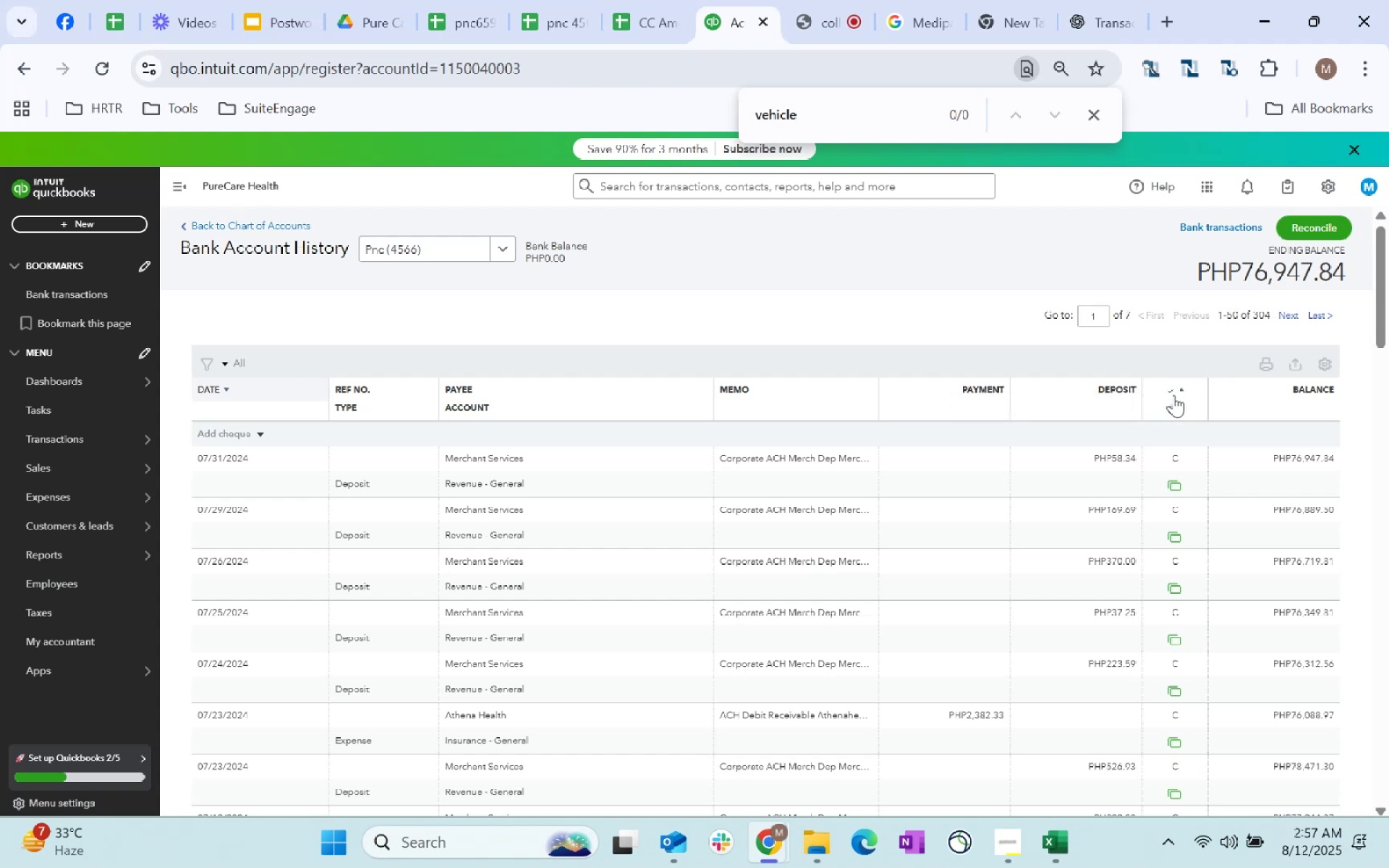 
left_click([1174, 390])
 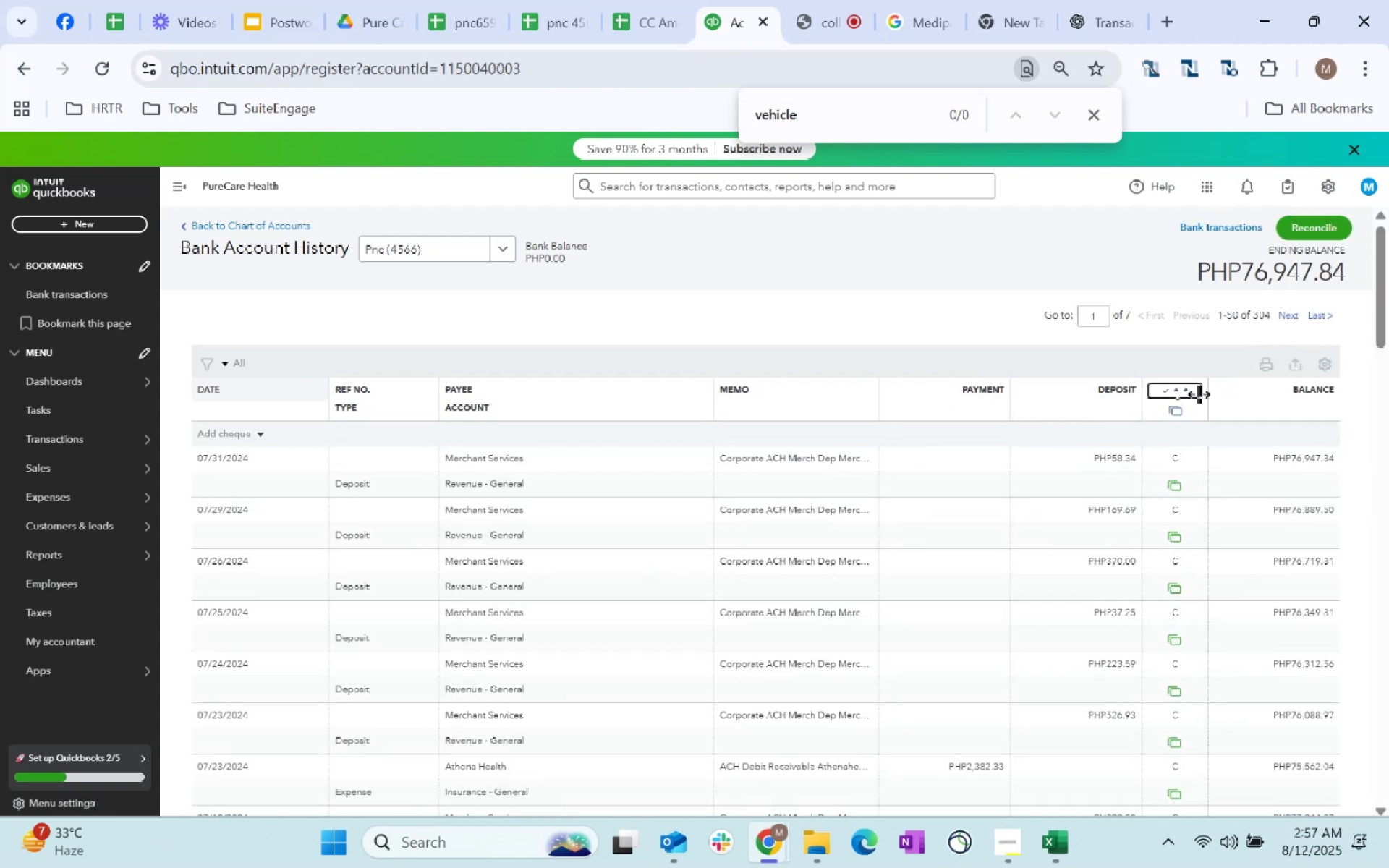 
left_click([1167, 388])
 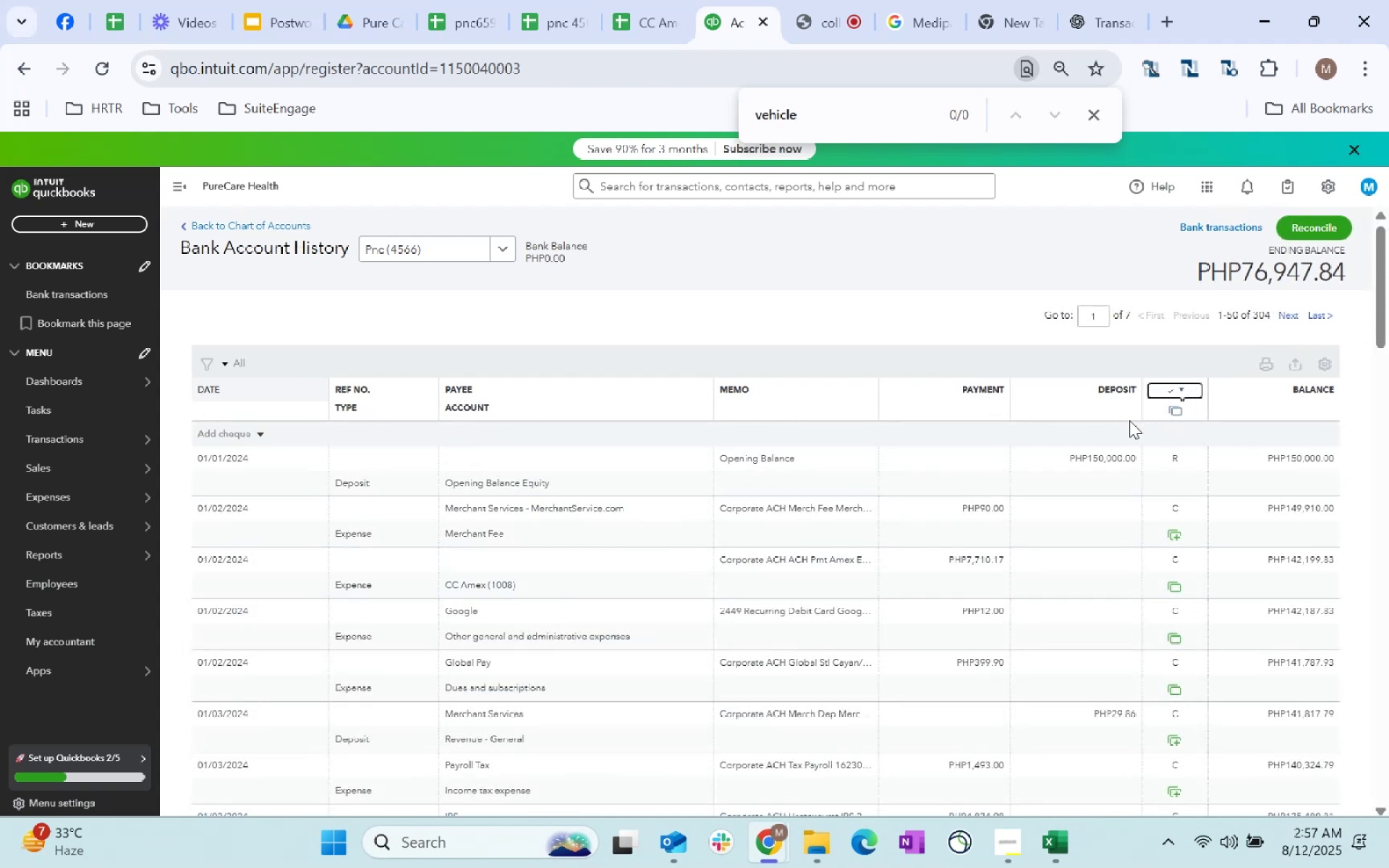 
left_click([1178, 413])
 